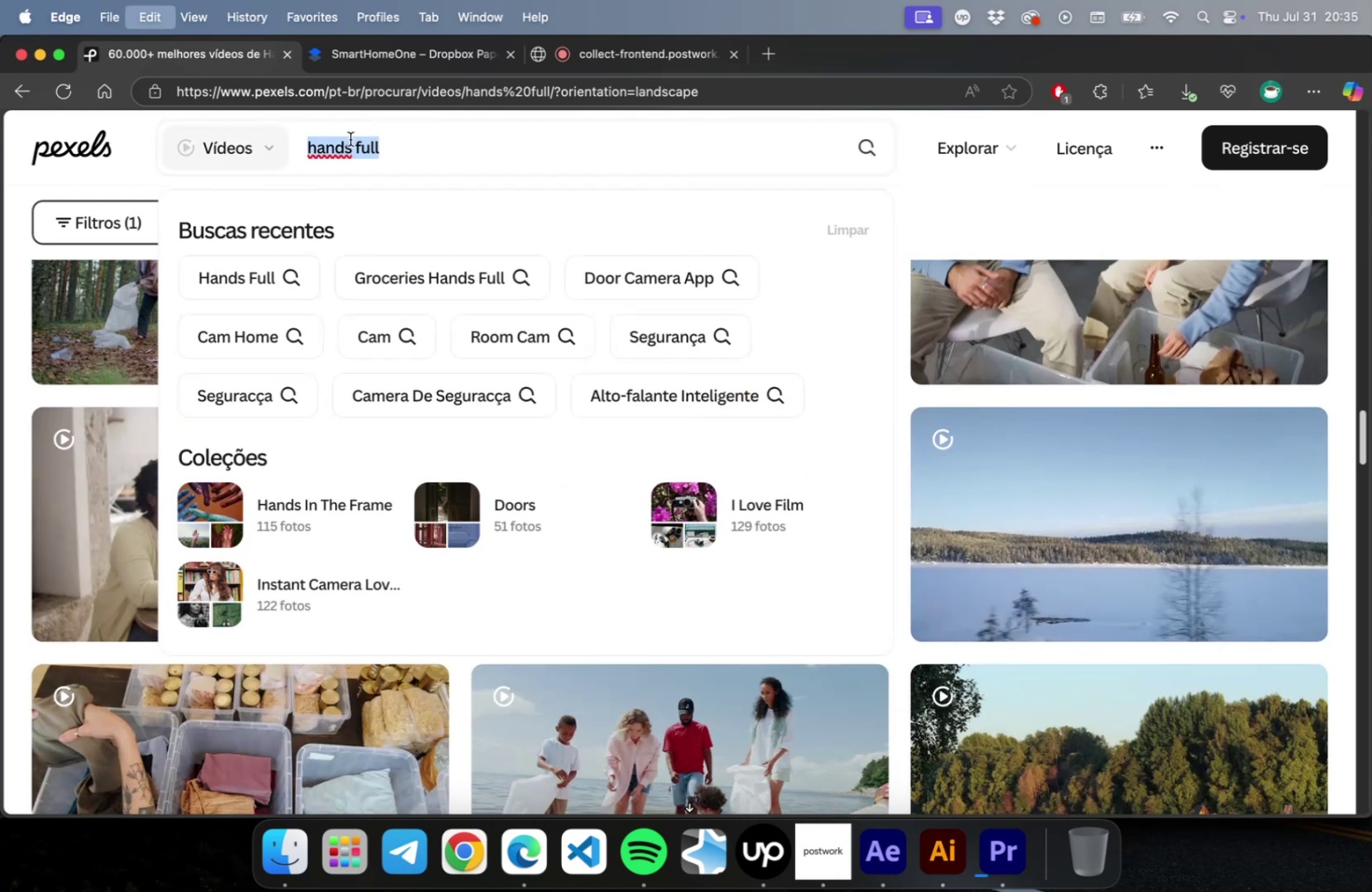 
key(Meta+A)
 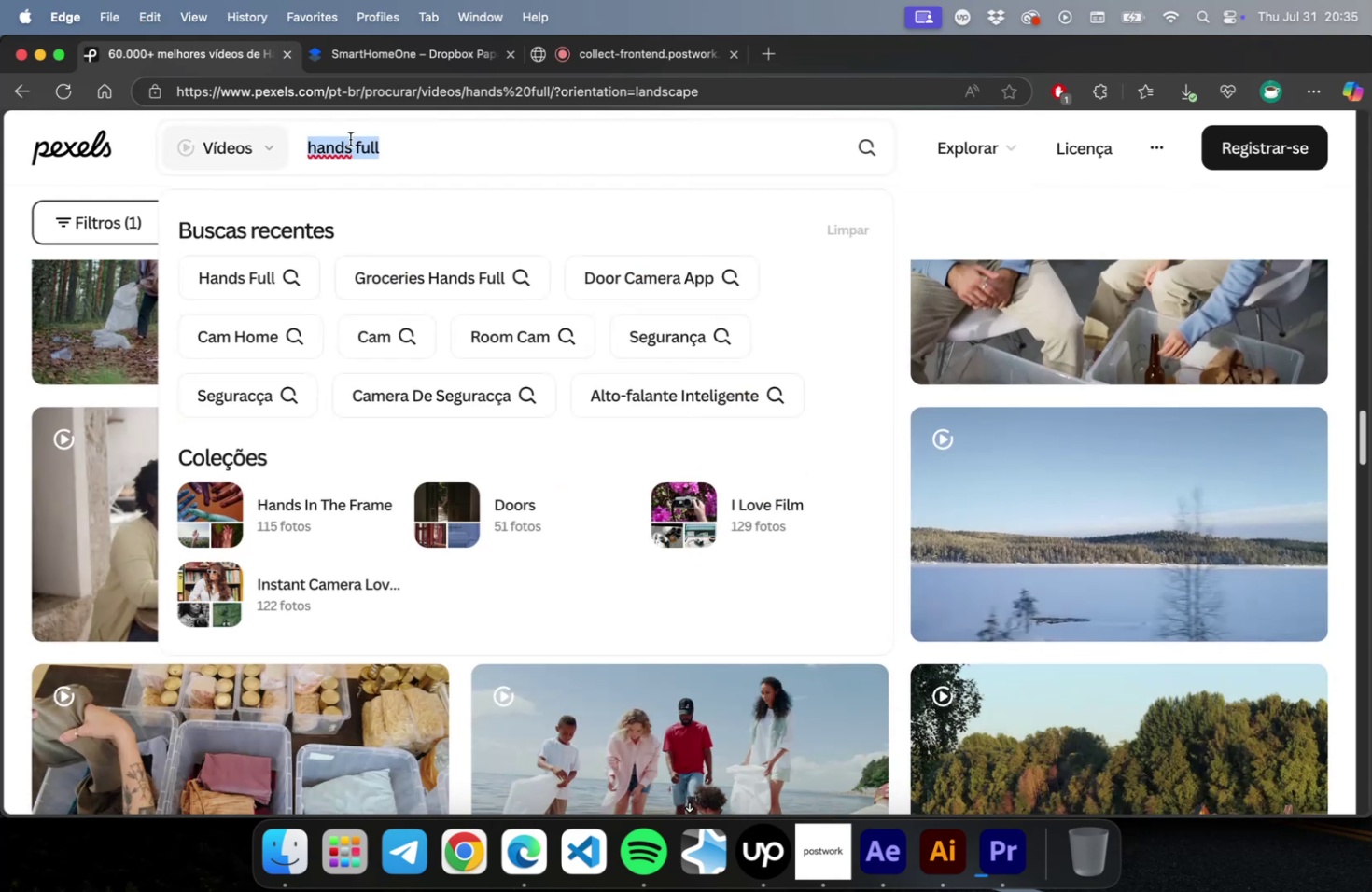 
type(box hand)
 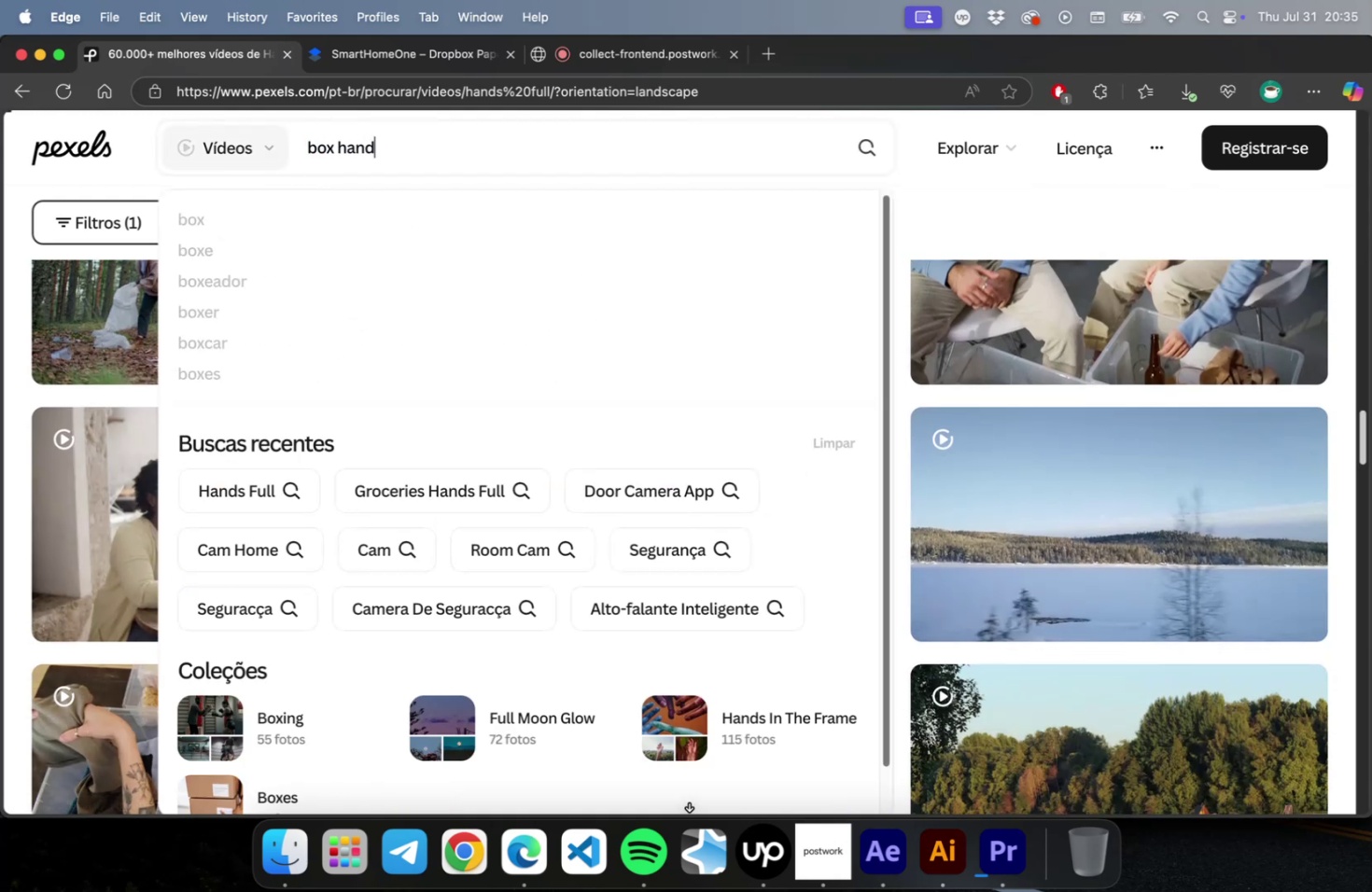 
key(Enter)
 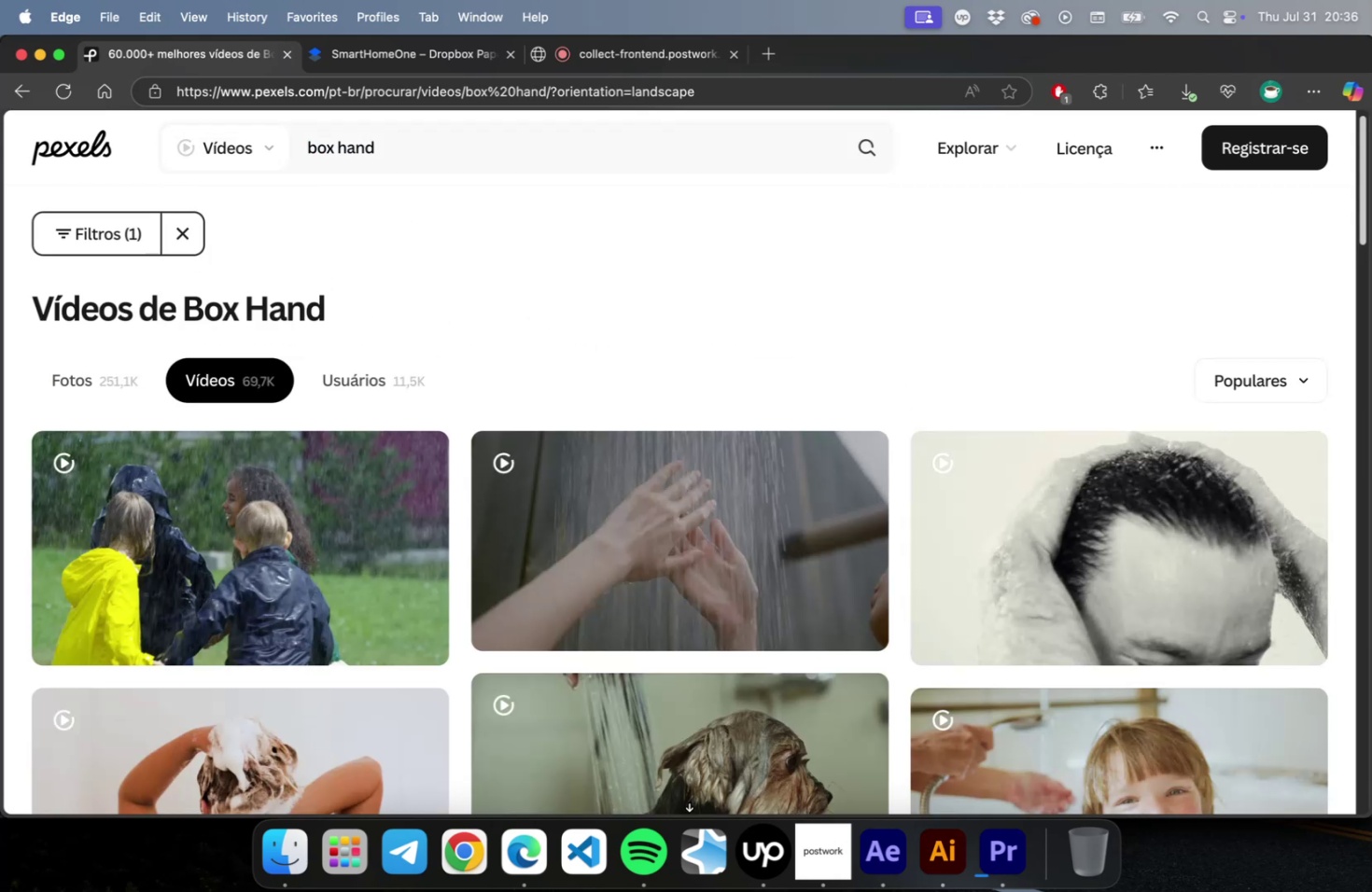 
scroll: coordinate [512, 474], scroll_direction: down, amount: 50.0
 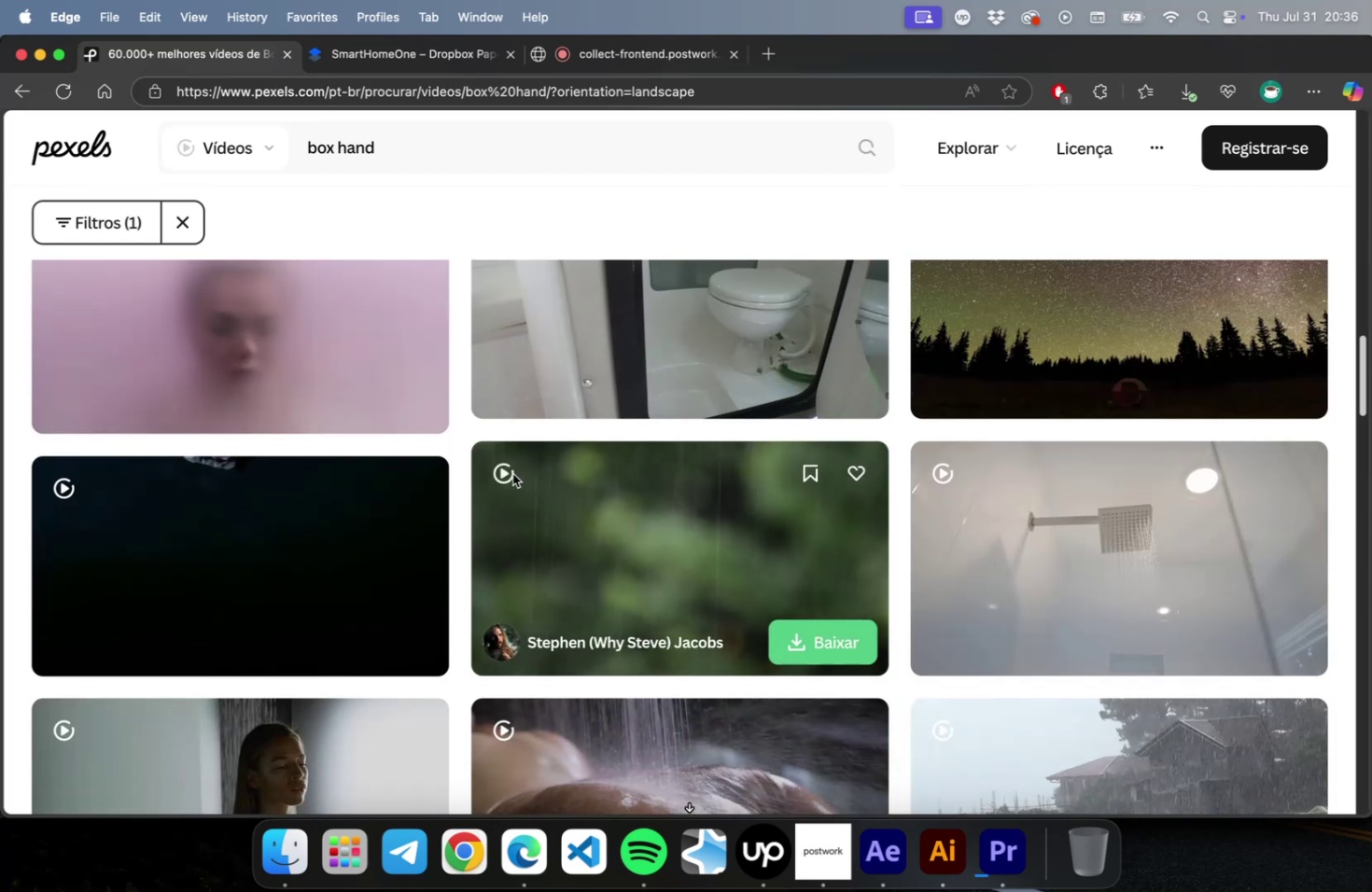 
scroll: coordinate [503, 484], scroll_direction: down, amount: 29.0
 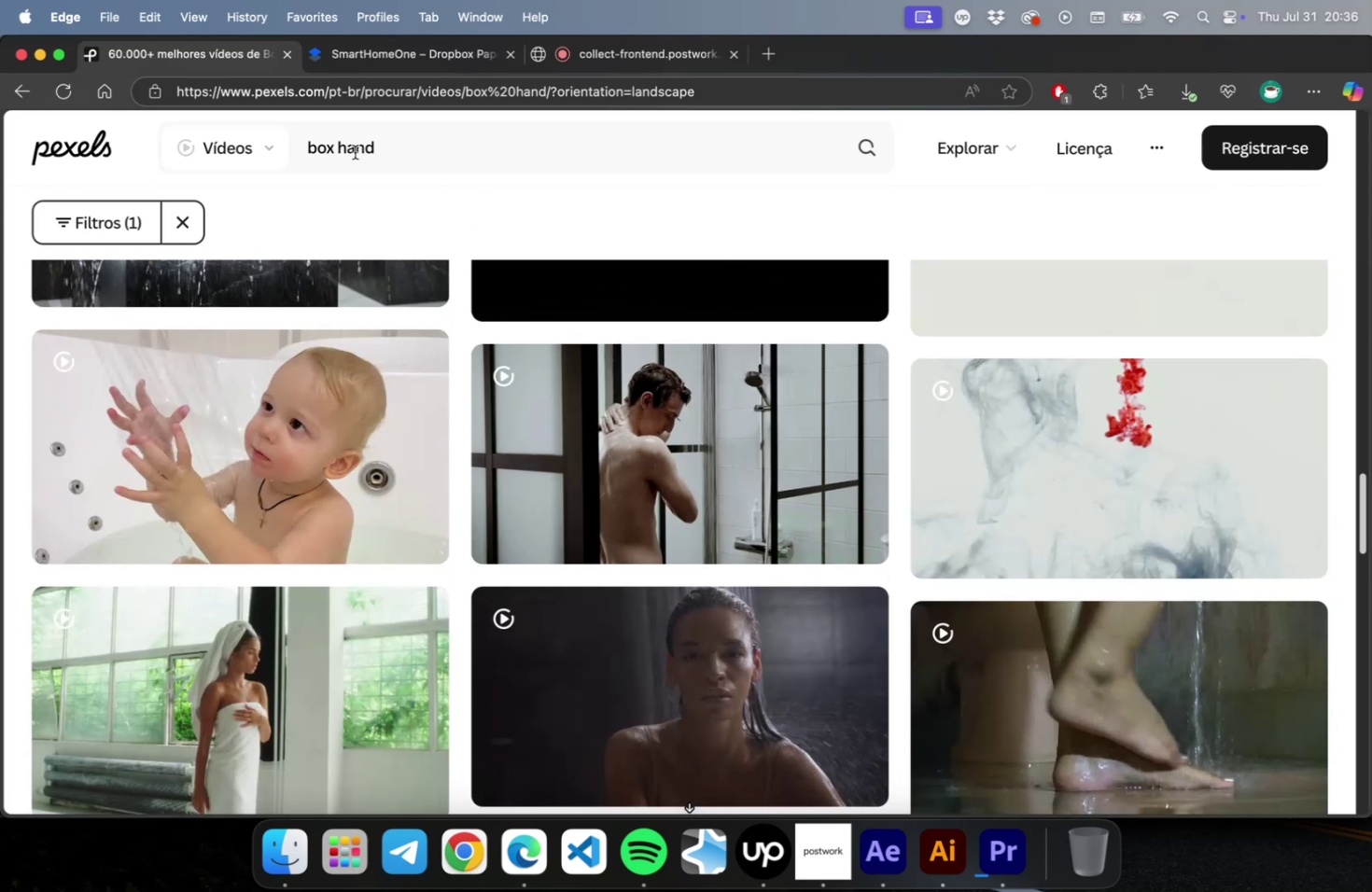 
left_click_drag(start_coordinate=[338, 150], to_coordinate=[520, 183])
 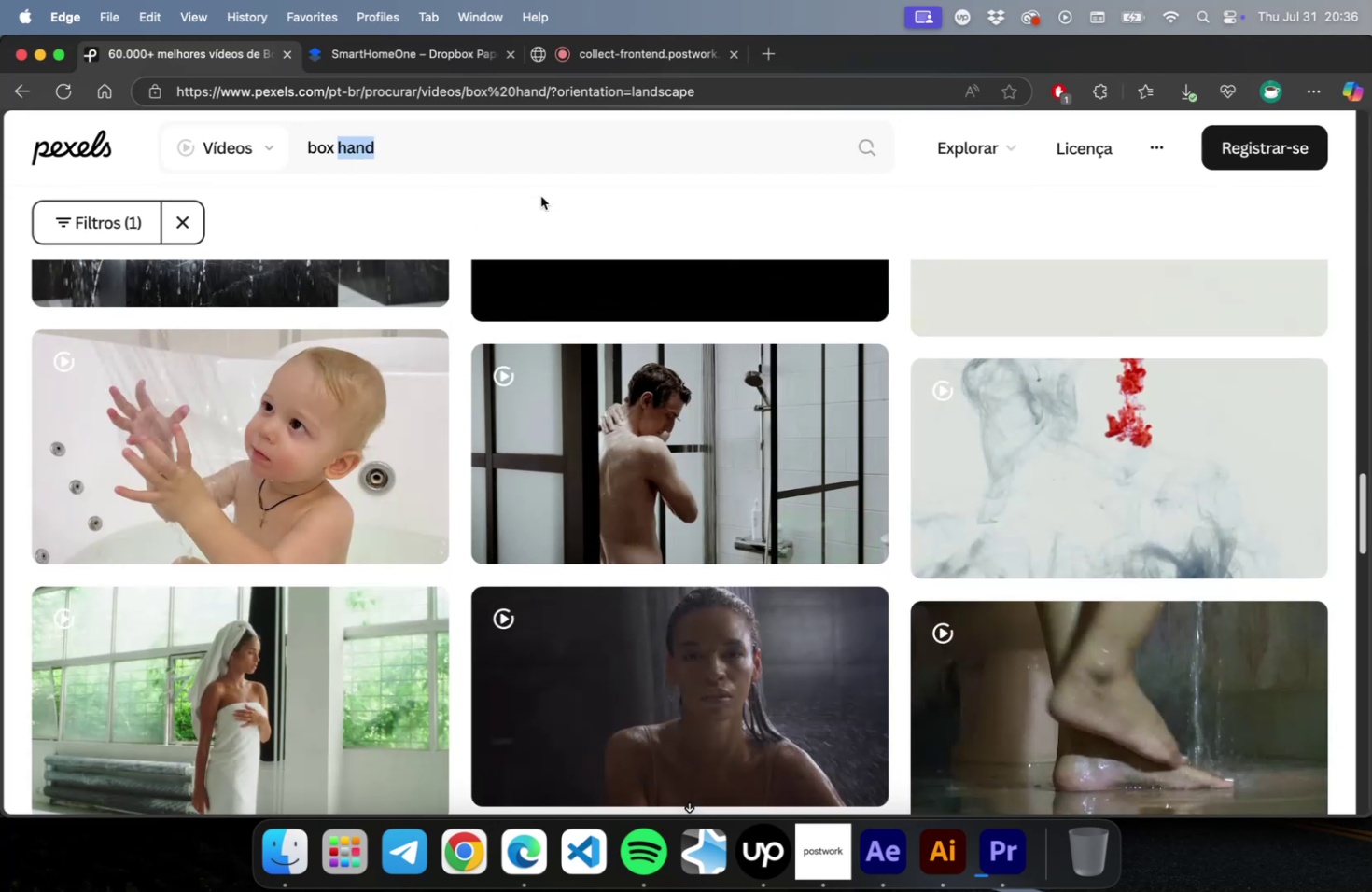 
key(Backspace)
 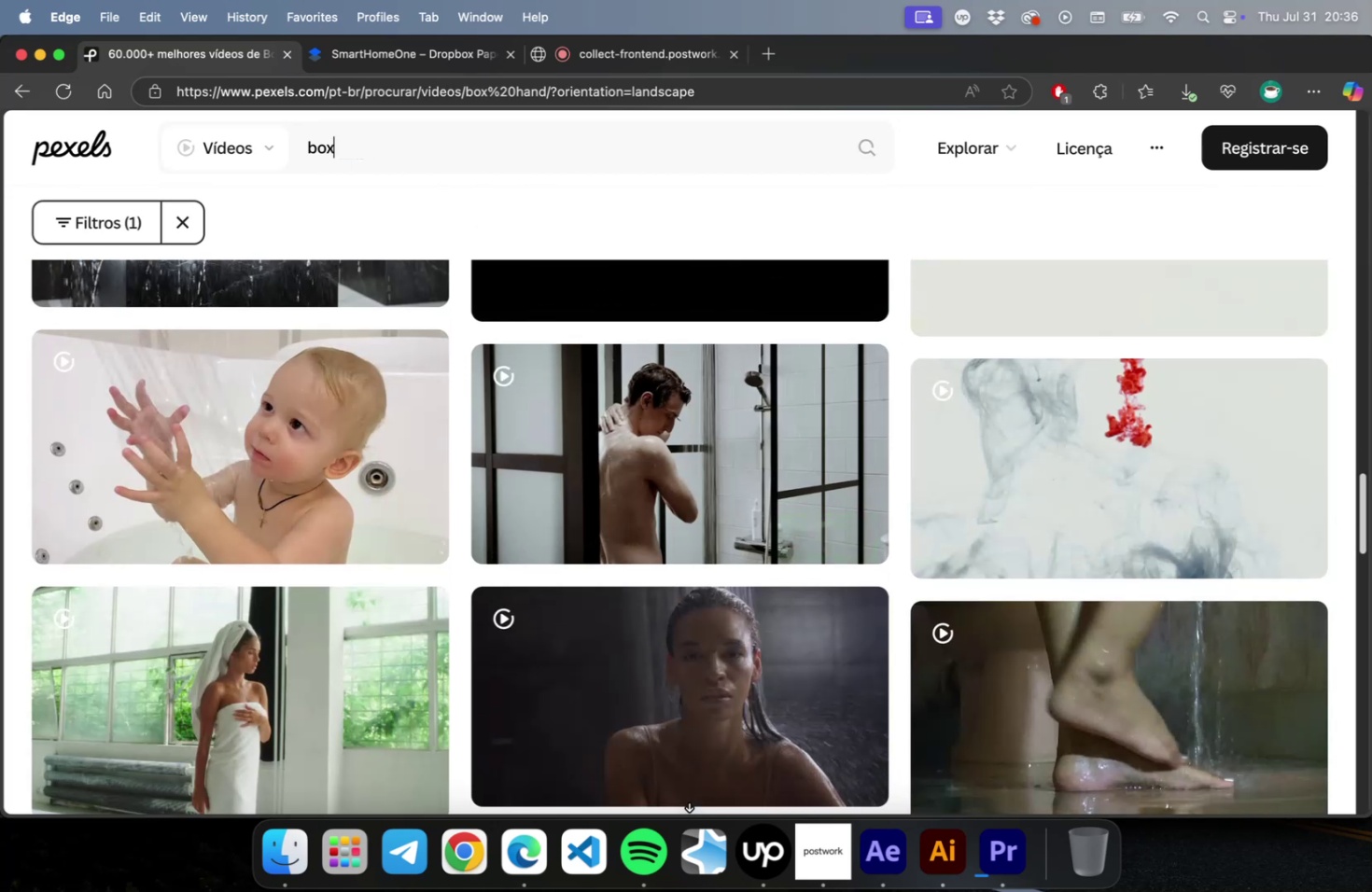 
key(Backspace)
 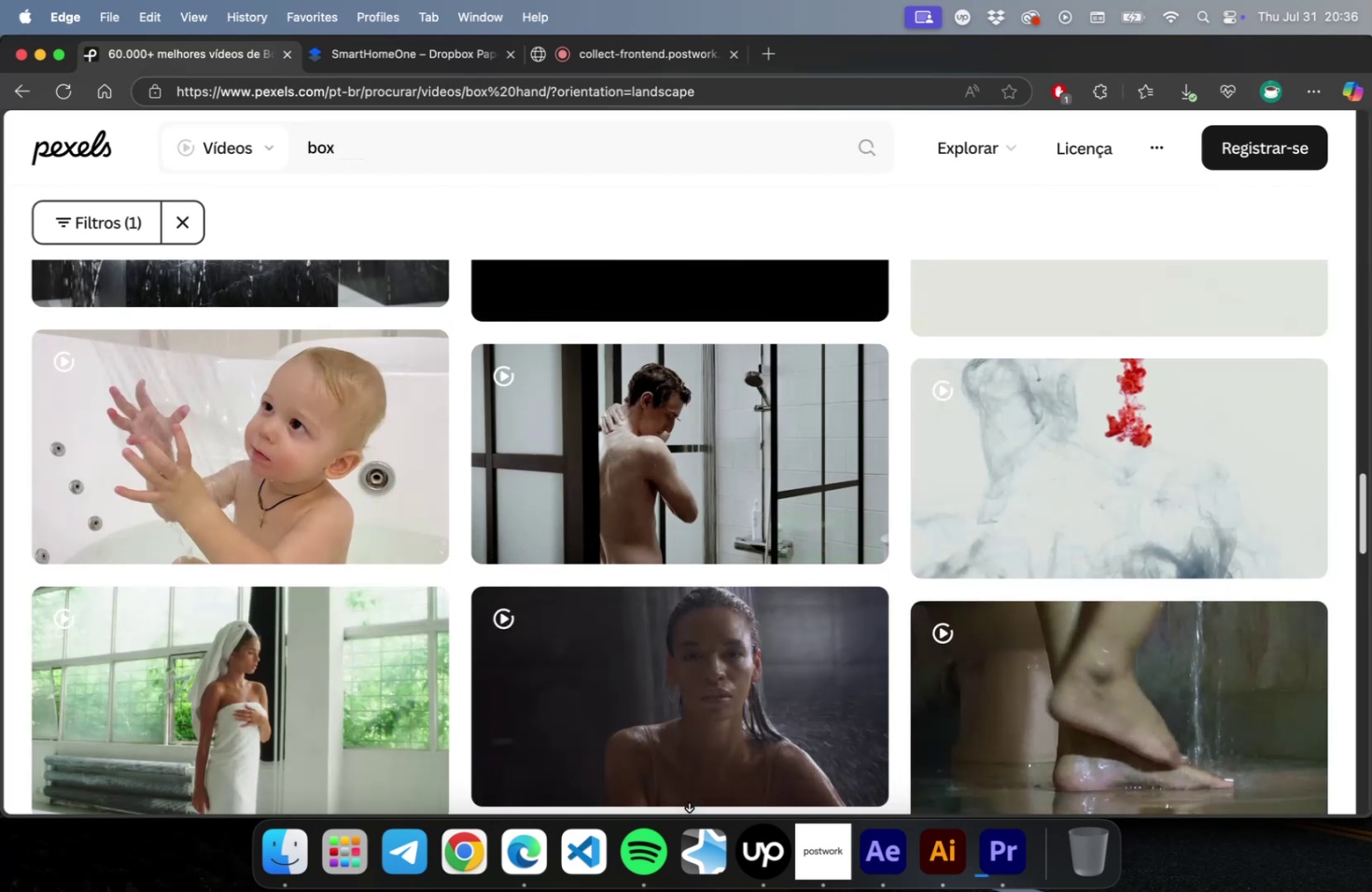 
key(Enter)
 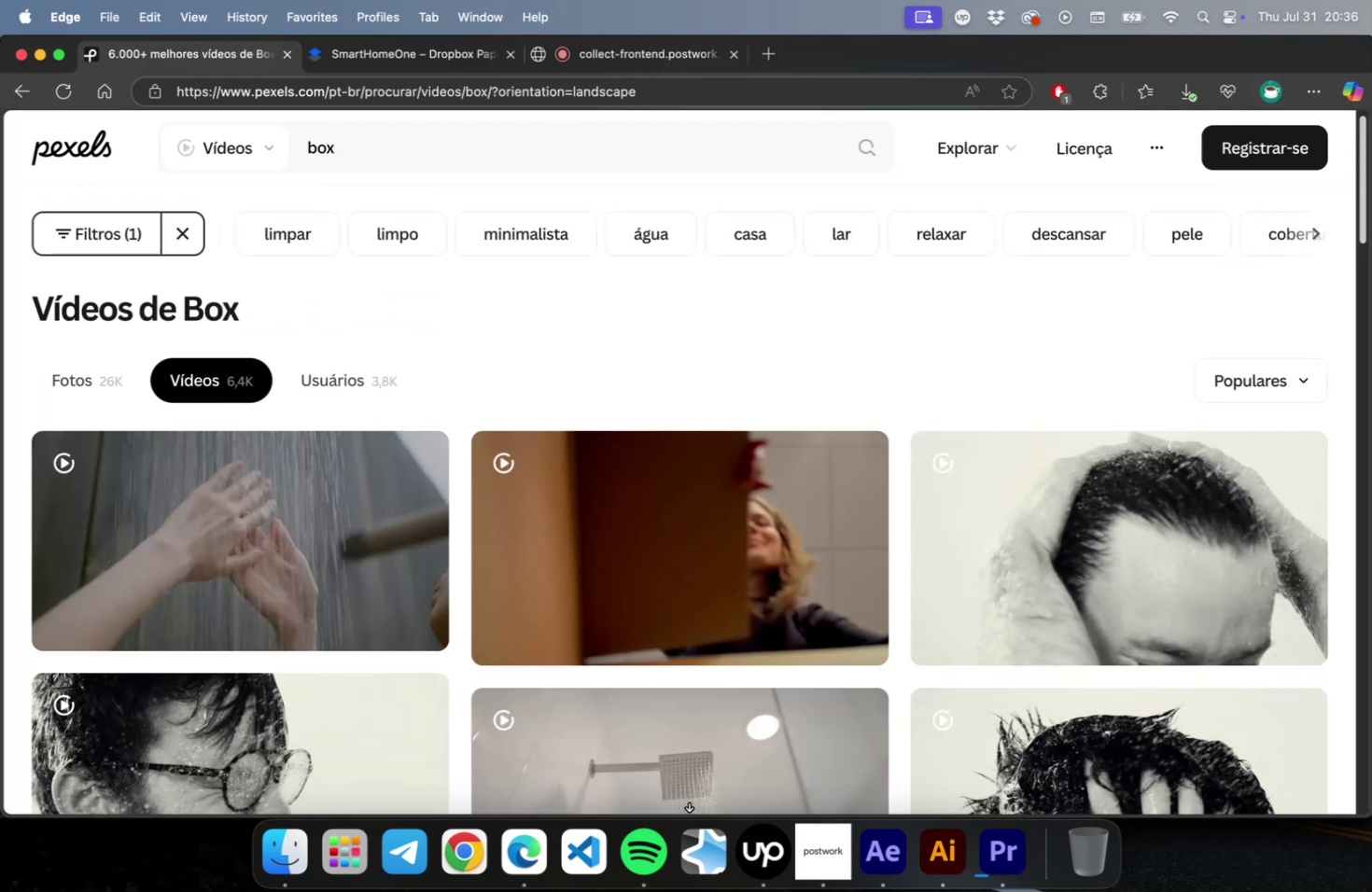 
left_click([540, 196])
 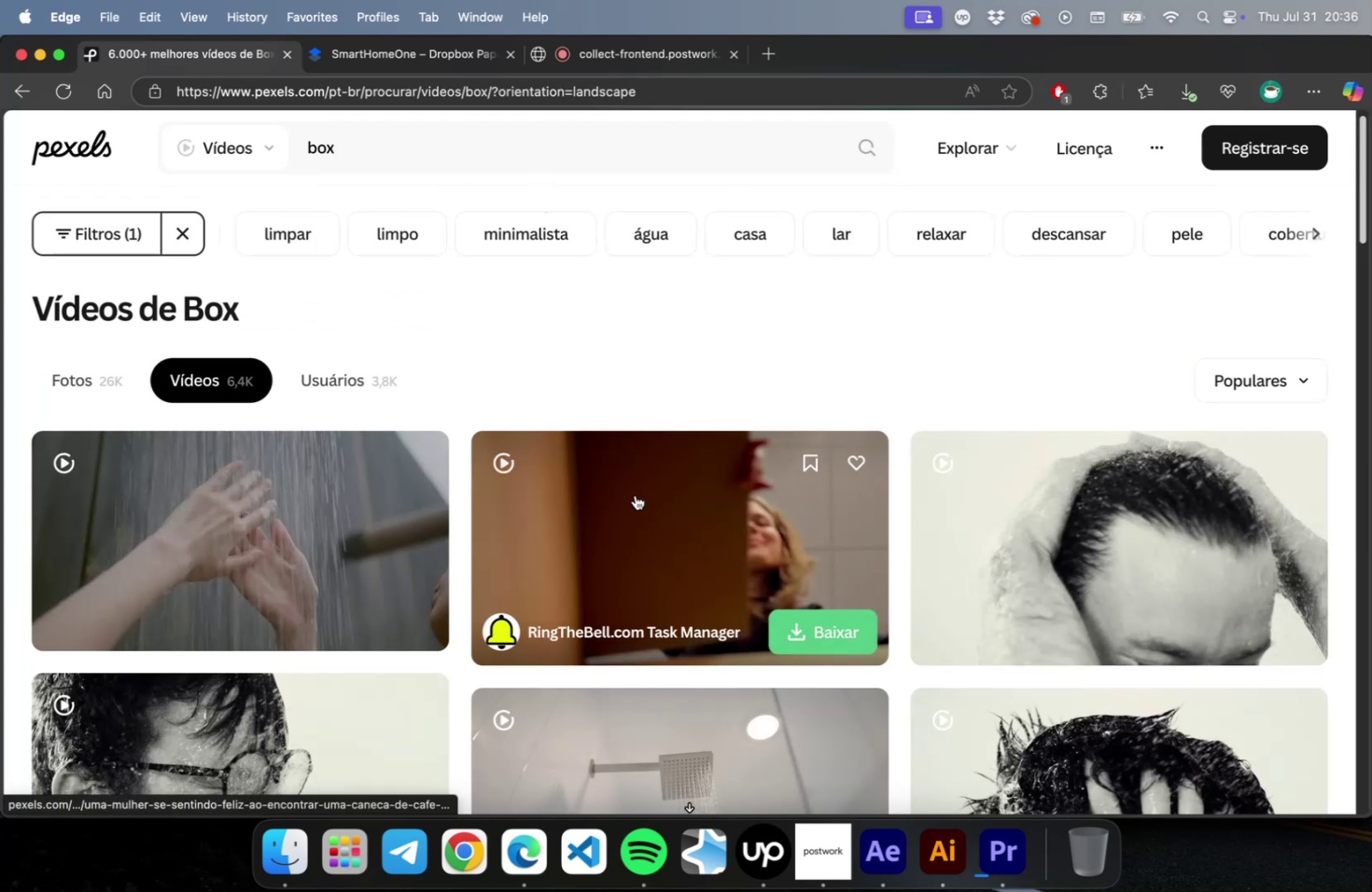 
scroll: coordinate [634, 509], scroll_direction: down, amount: 39.0
 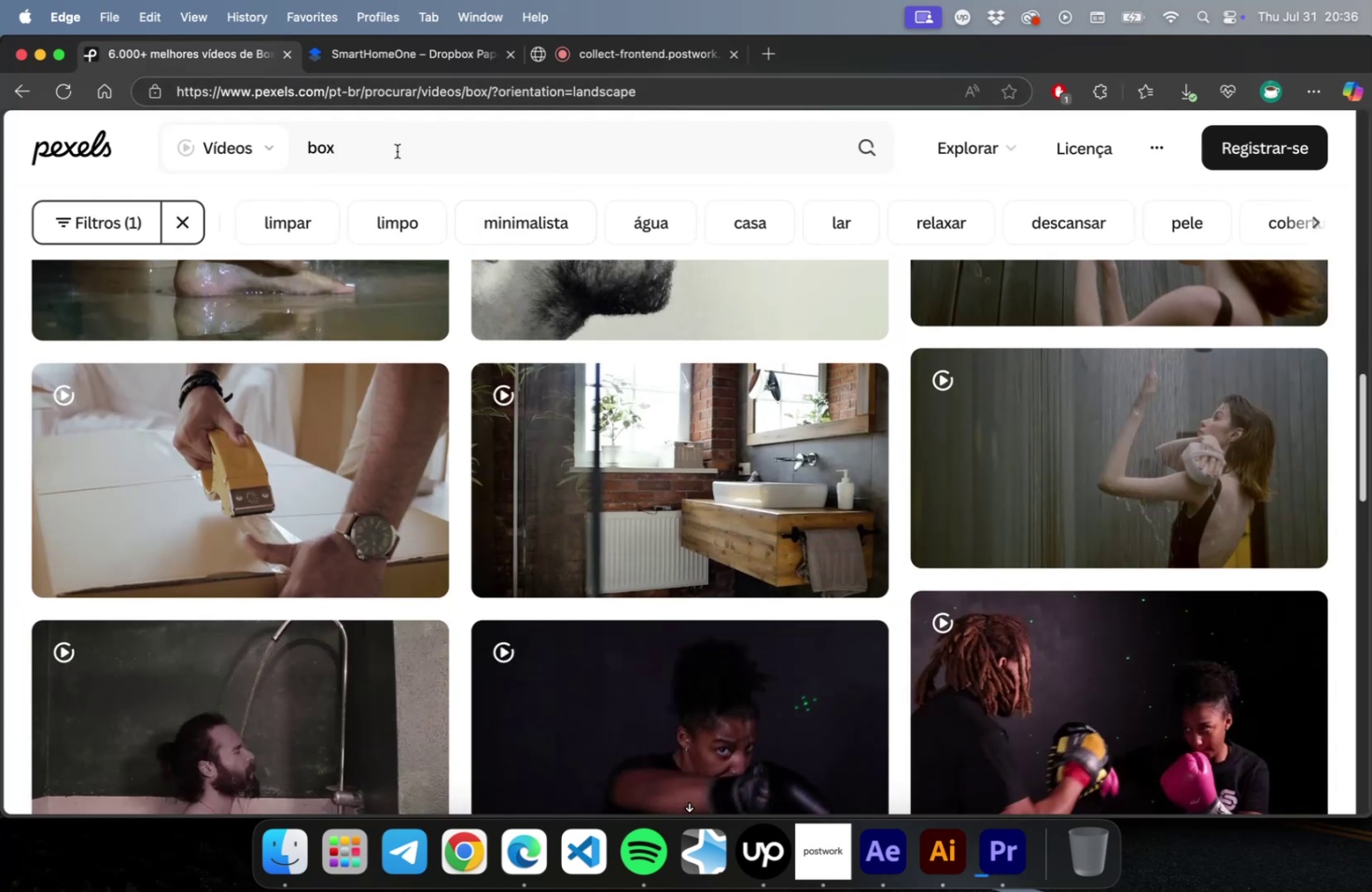 
left_click([397, 146])
 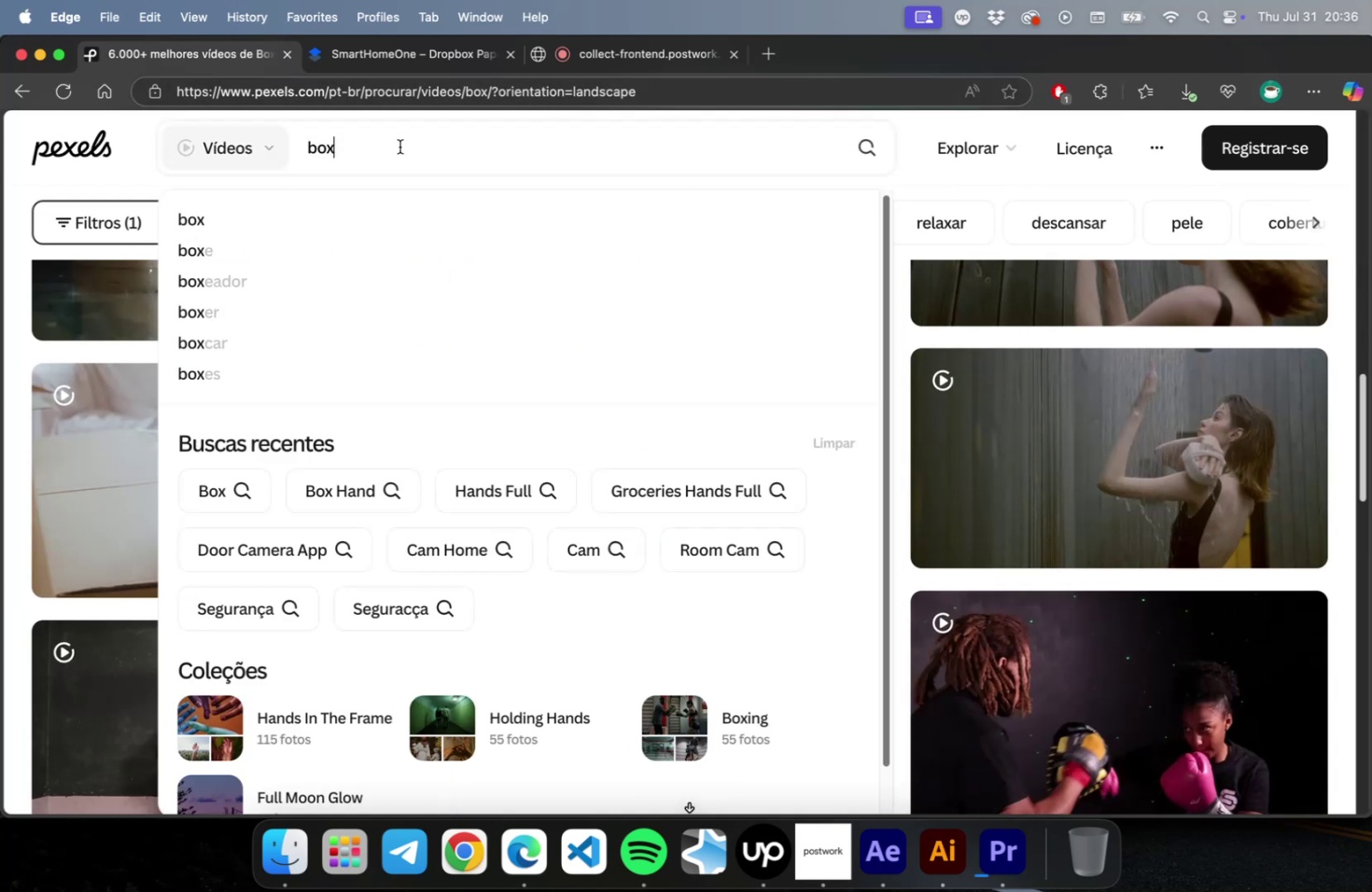 
key(Meta+CommandLeft)
 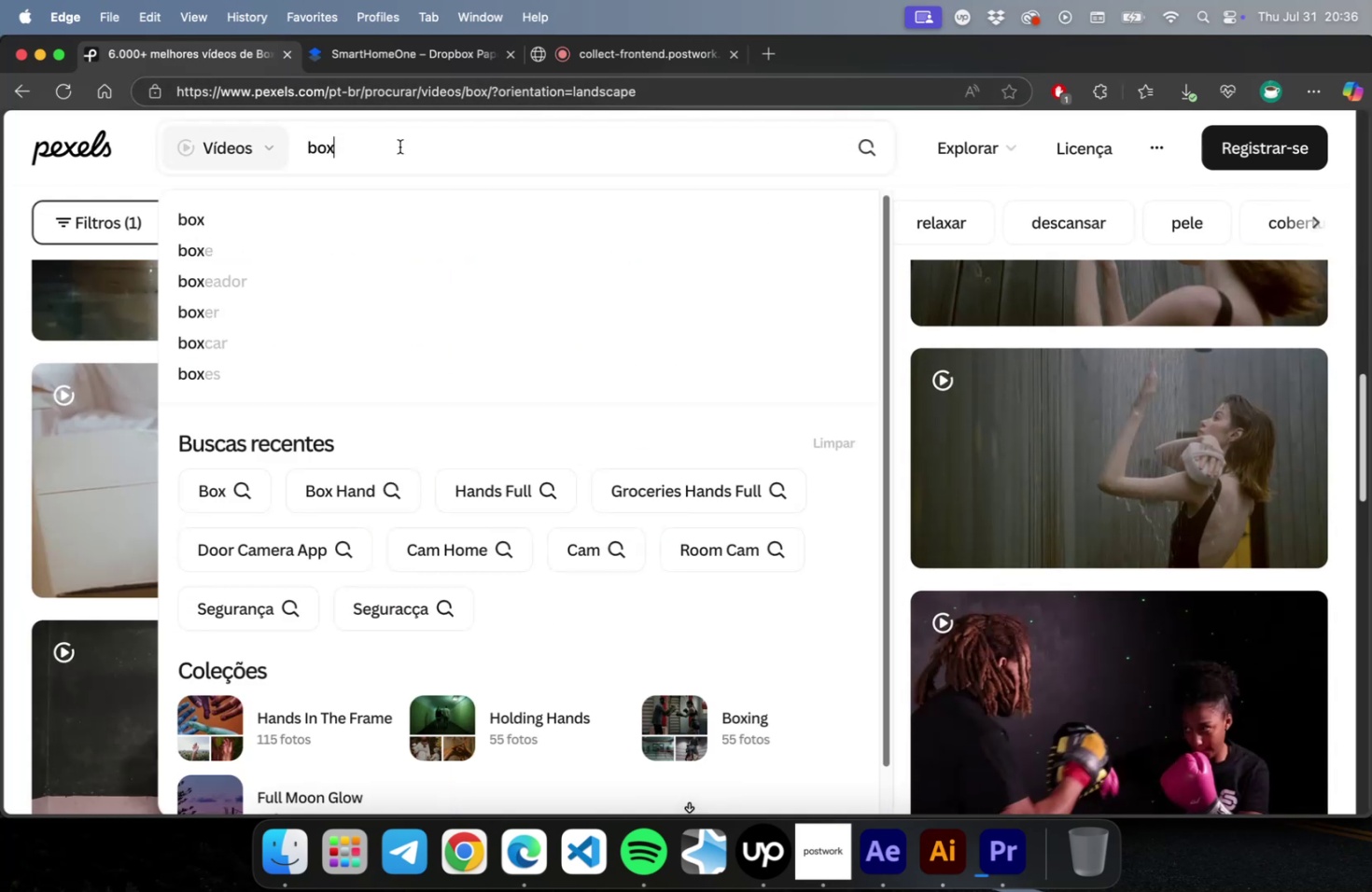 
key(Meta+A)
 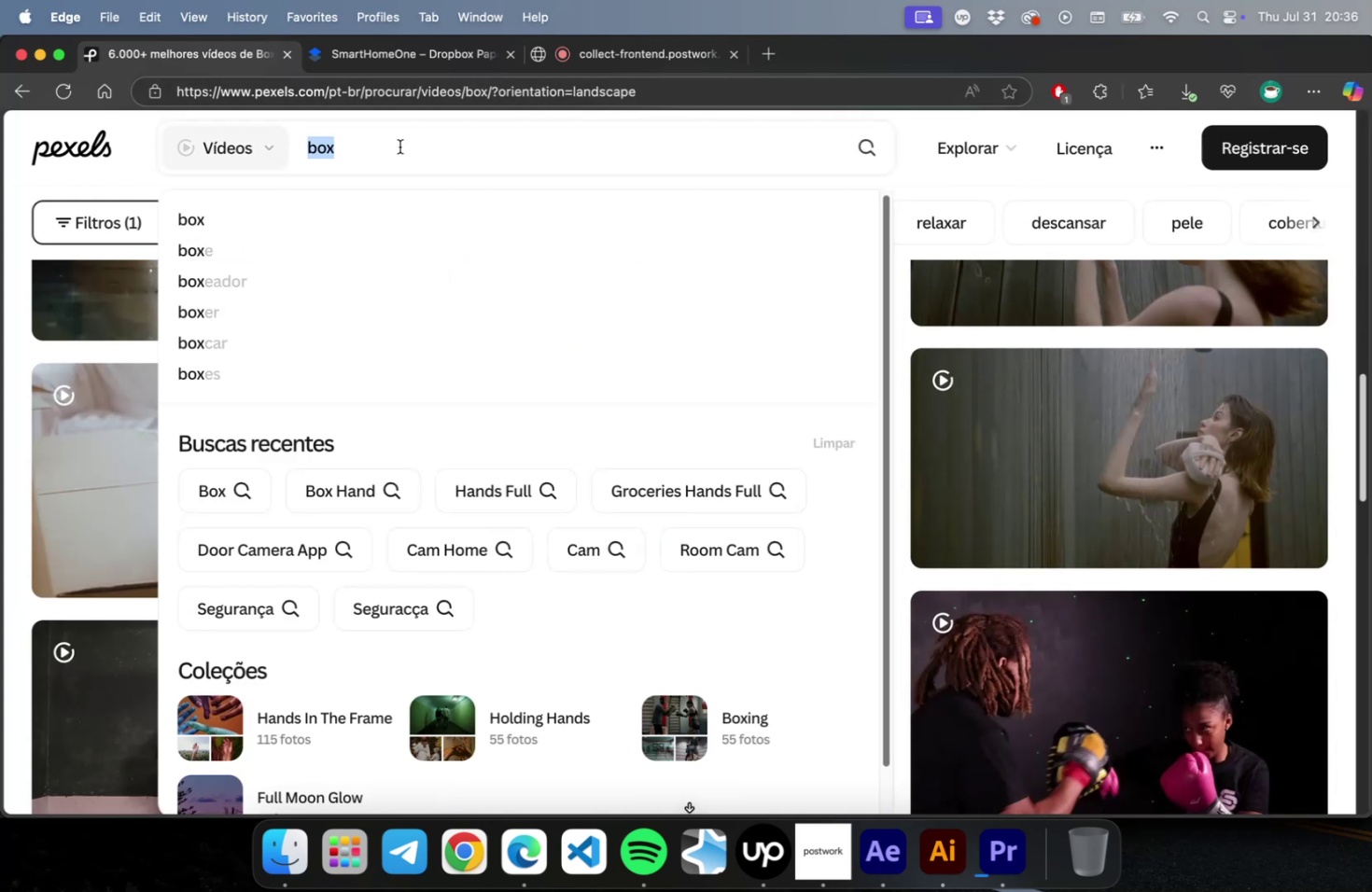 
type(brih)
key(Backspace)
type(ngh)
key(Backspace)
type( box)
 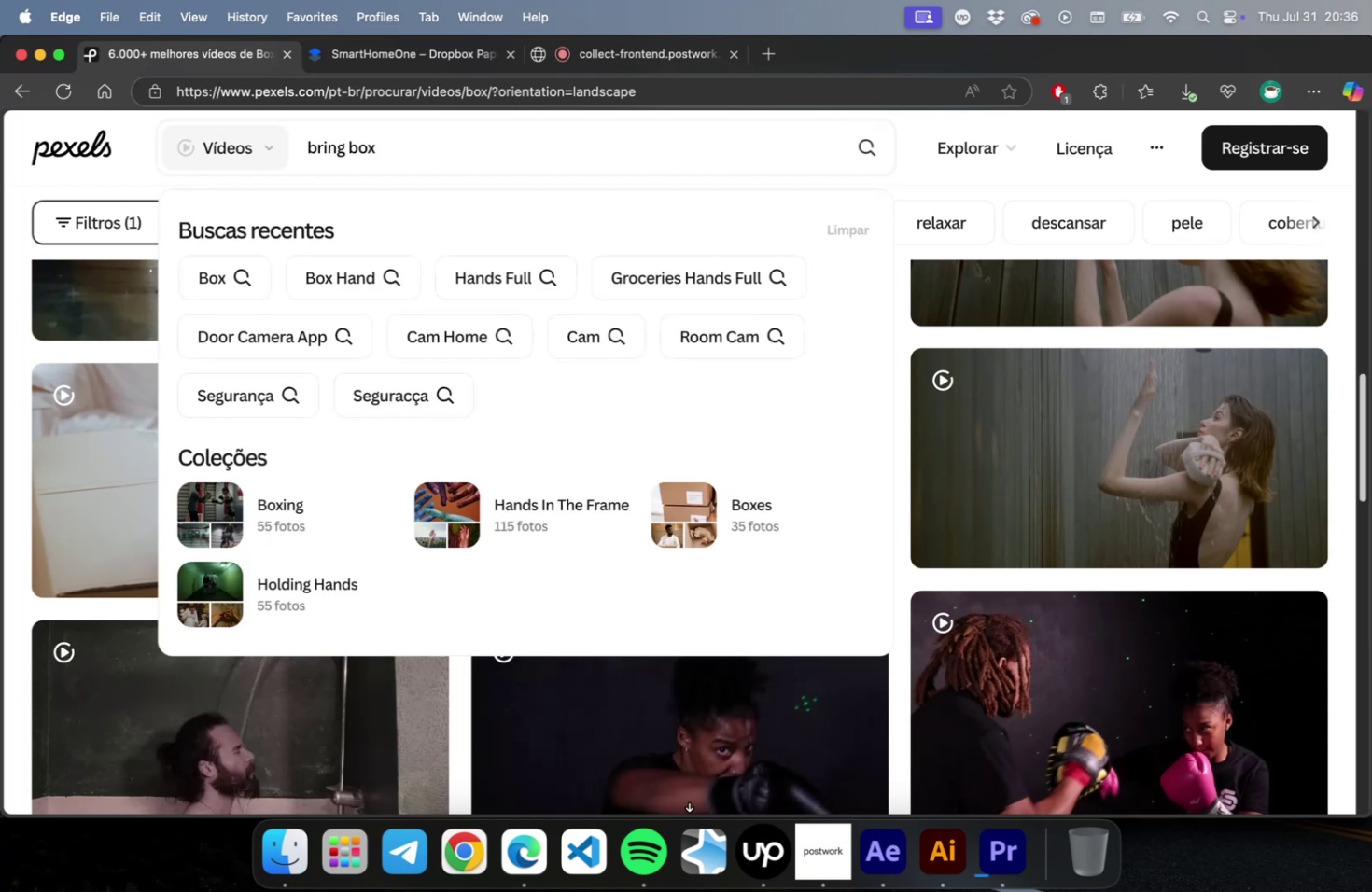 
key(Enter)
 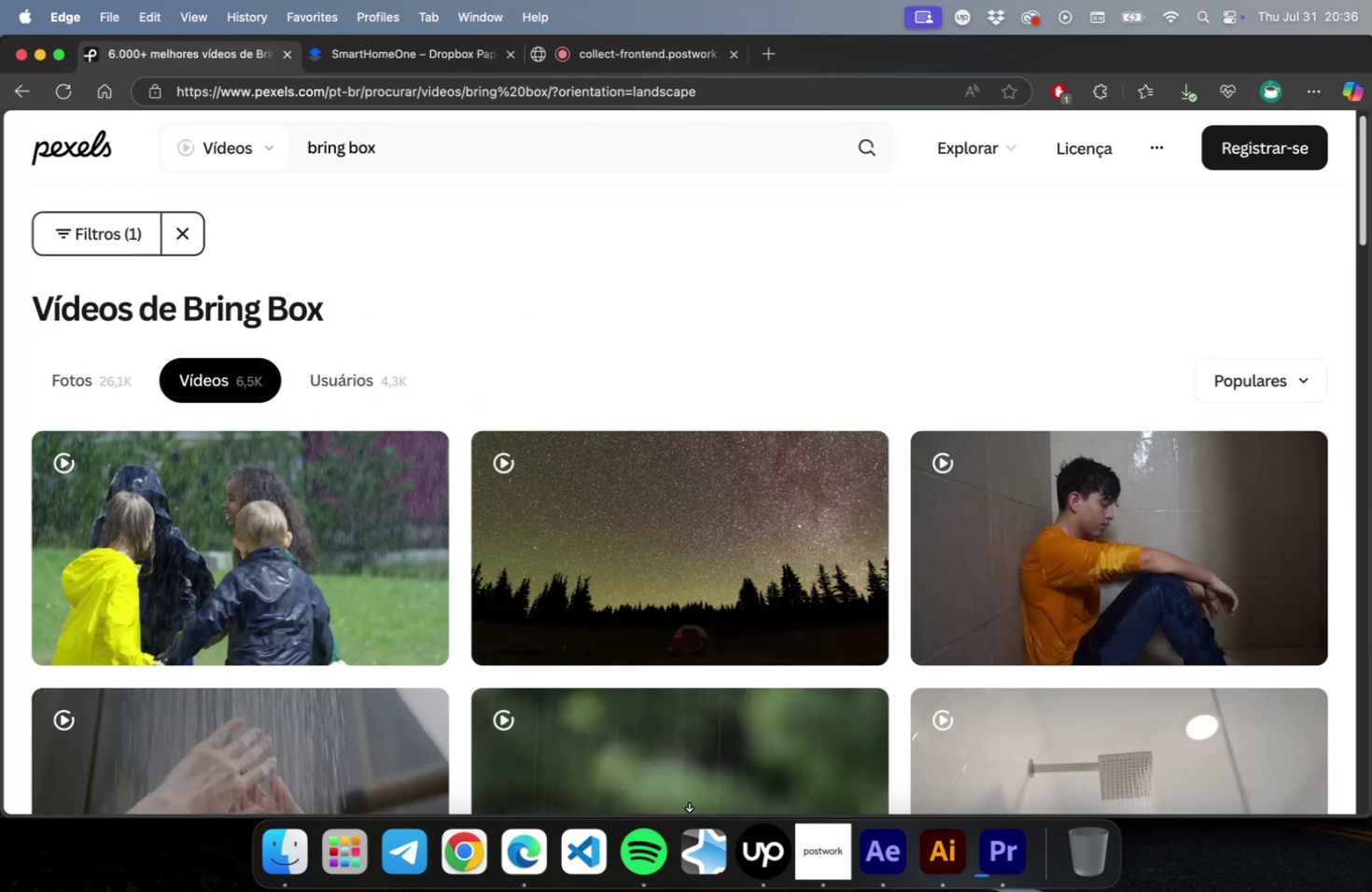 
key(Meta+CommandLeft)
 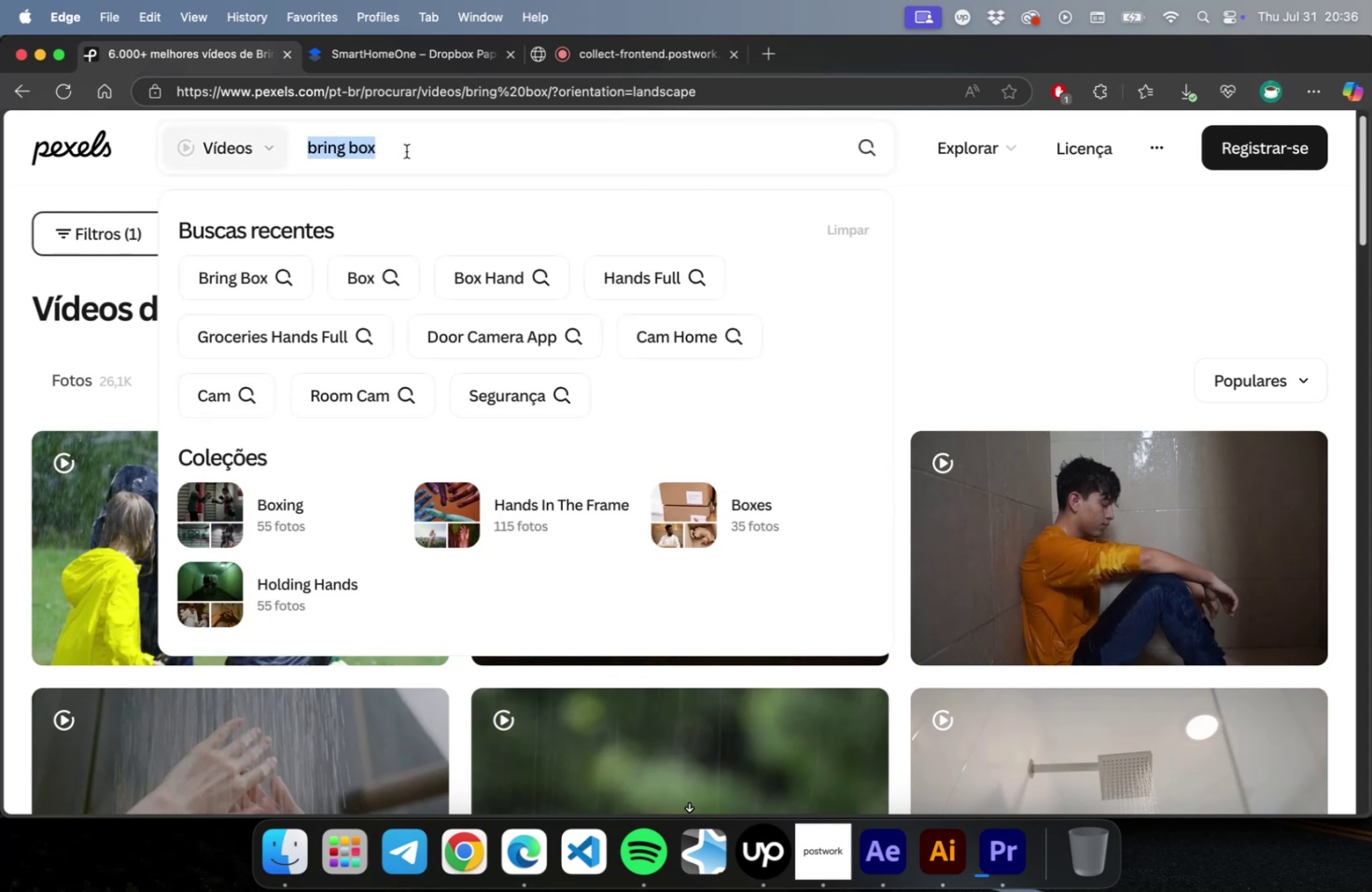 
type(carregando caixa)
 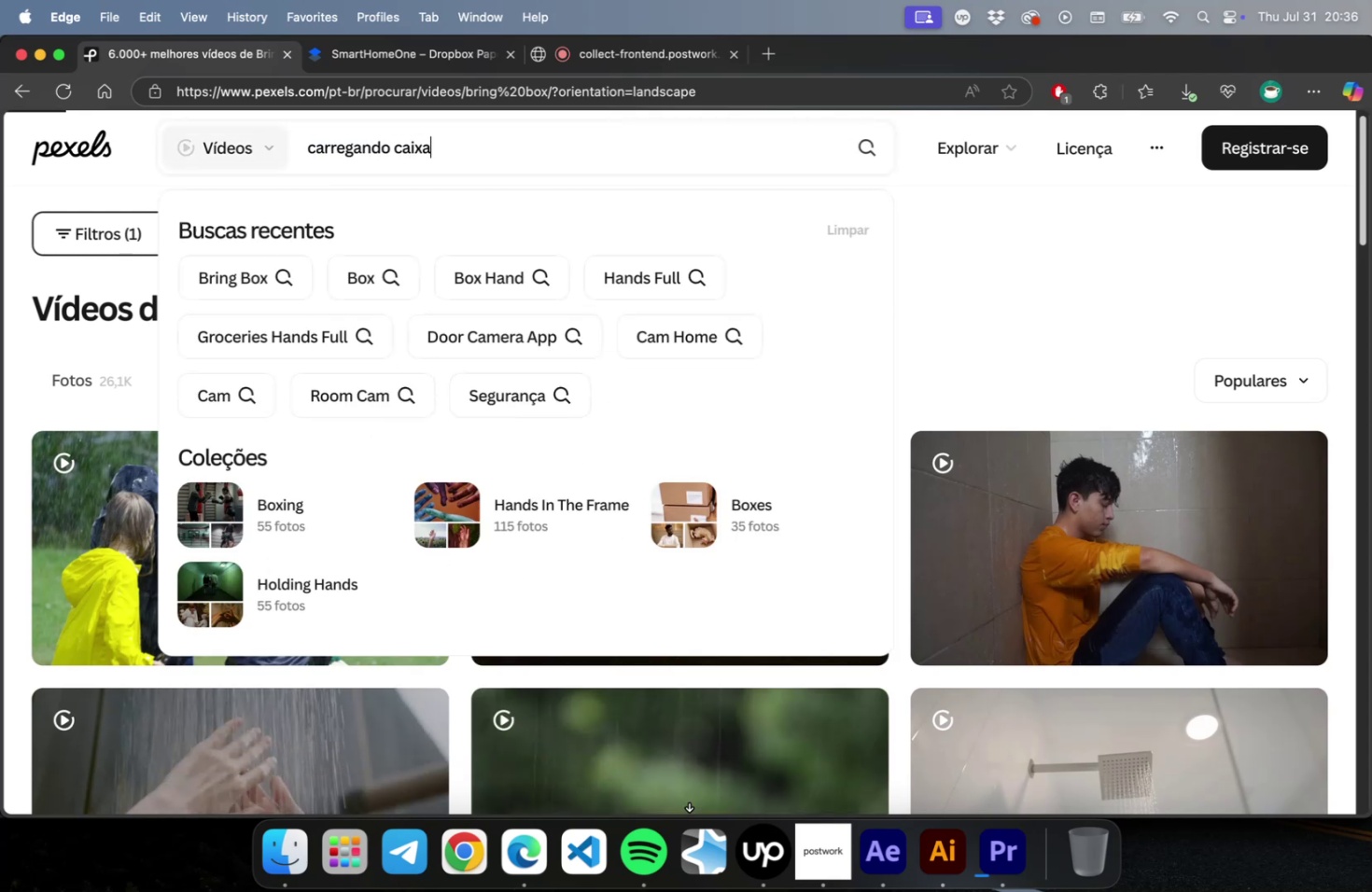 
key(Enter)
 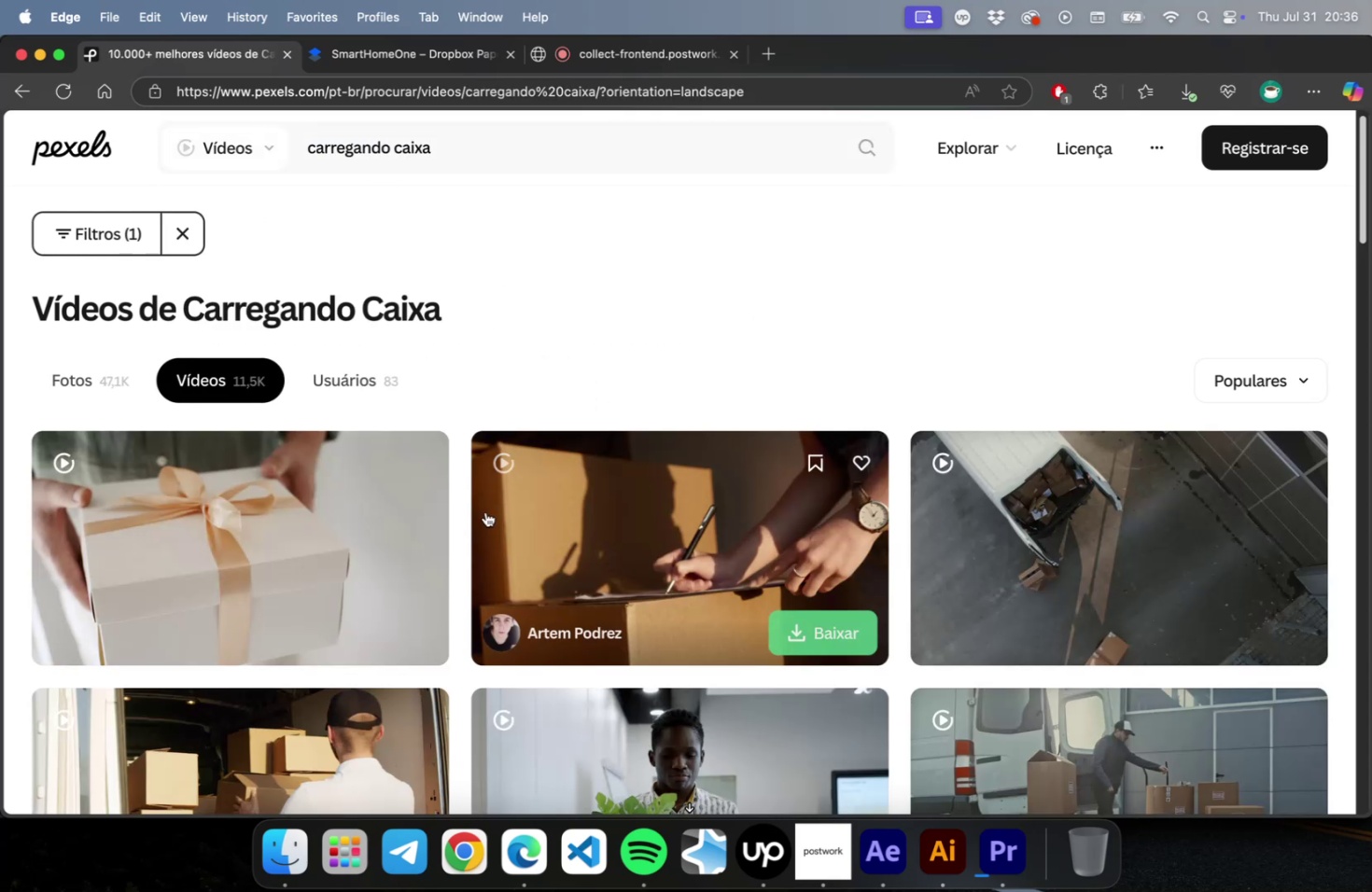 
scroll: coordinate [450, 373], scroll_direction: down, amount: 23.0
 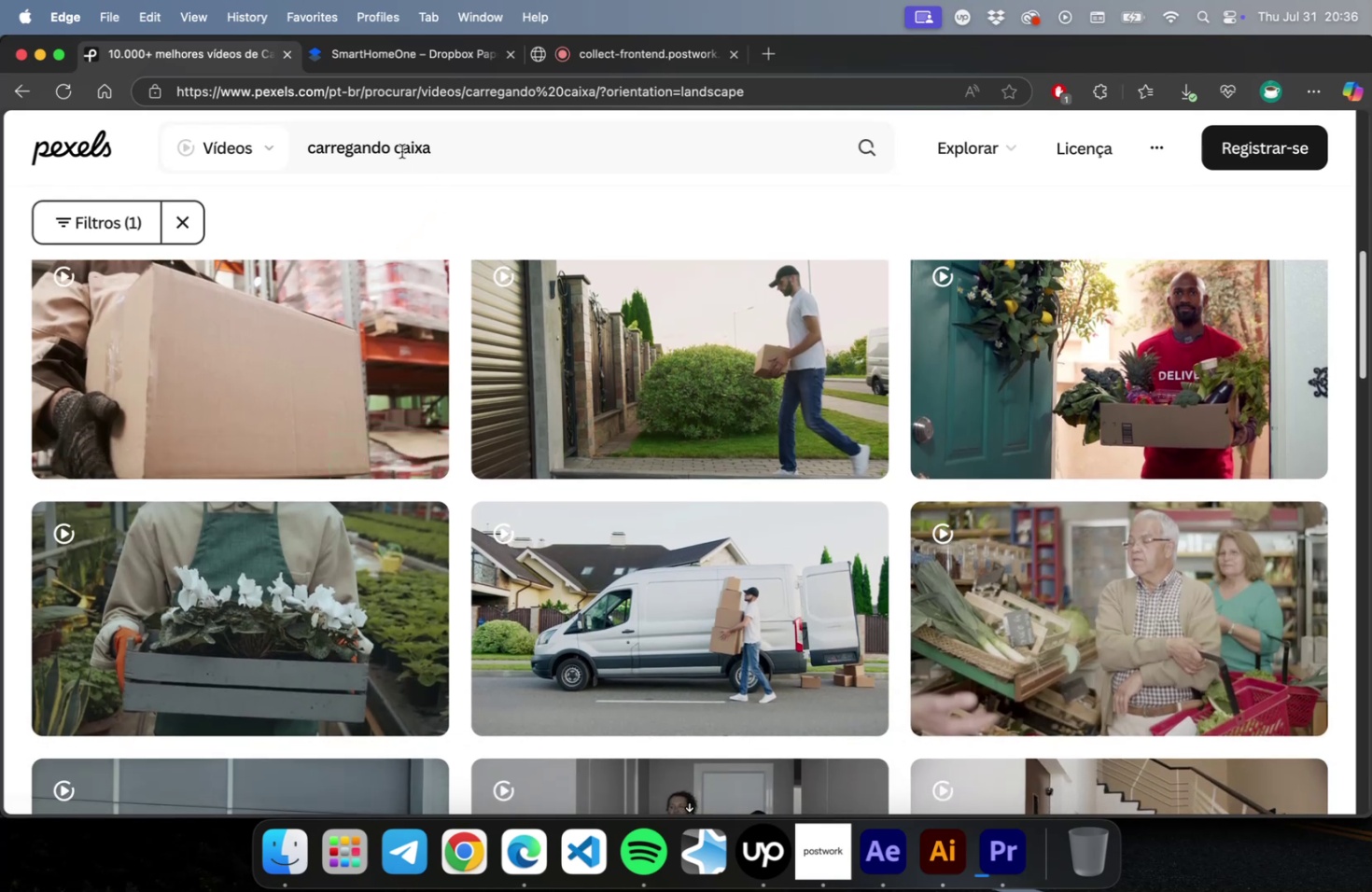 
left_click_drag(start_coordinate=[391, 145], to_coordinate=[498, 160])
 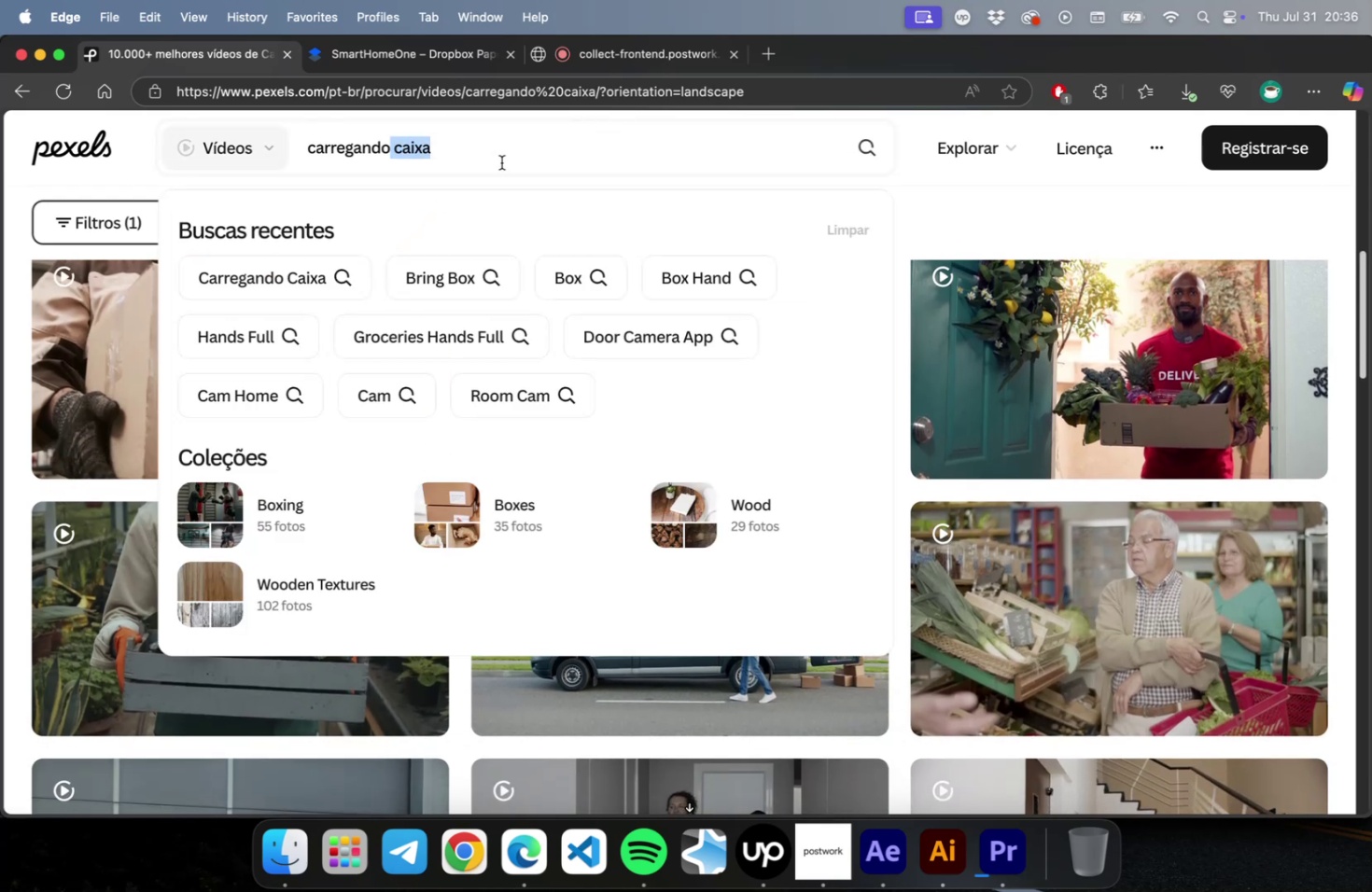 
type(saco)
key(Backspace)
key(Backspace)
key(Backspace)
type( )
key(Backspace)
key(Backspace)
type( sacos)
 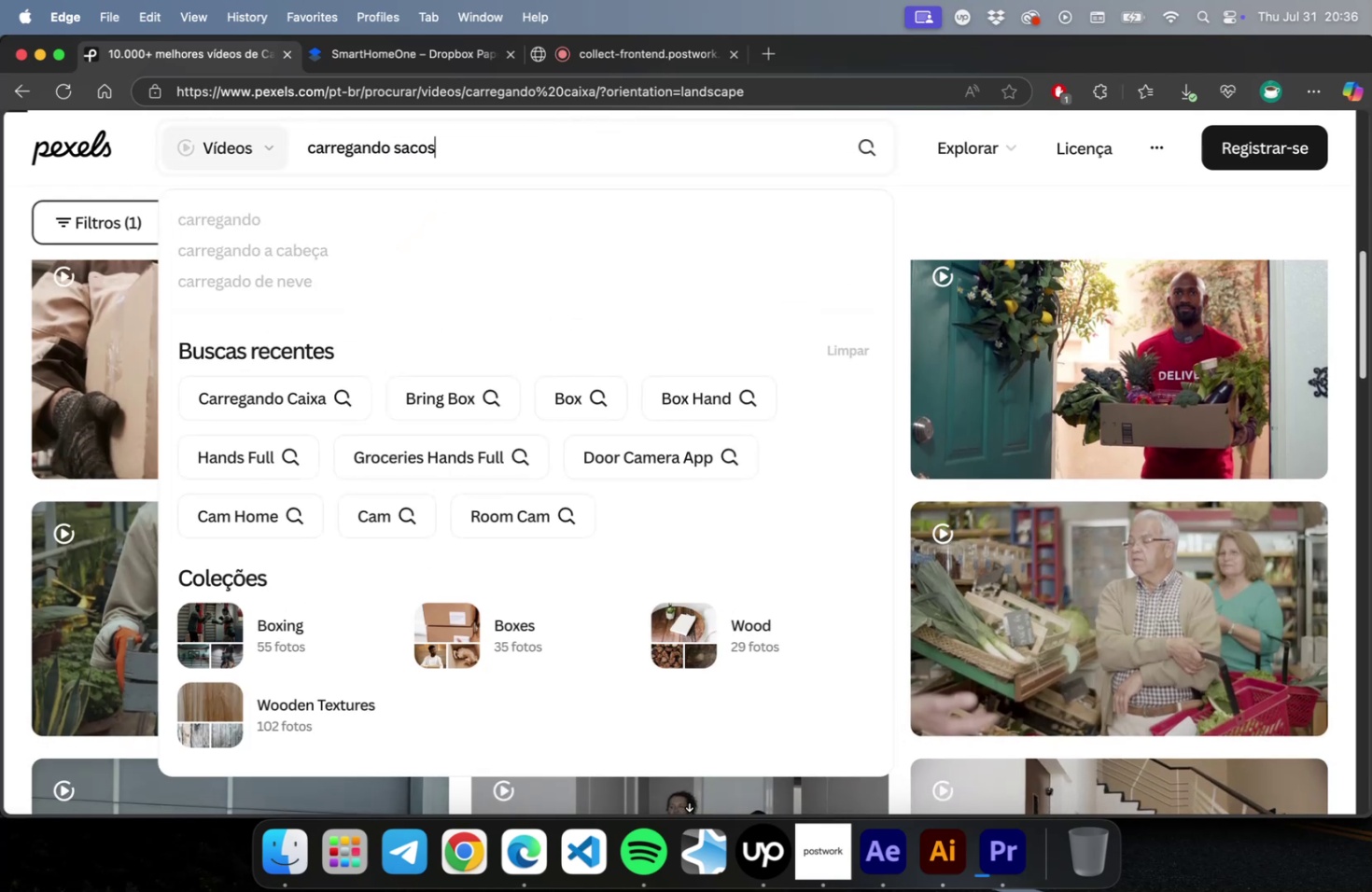 
key(Enter)
 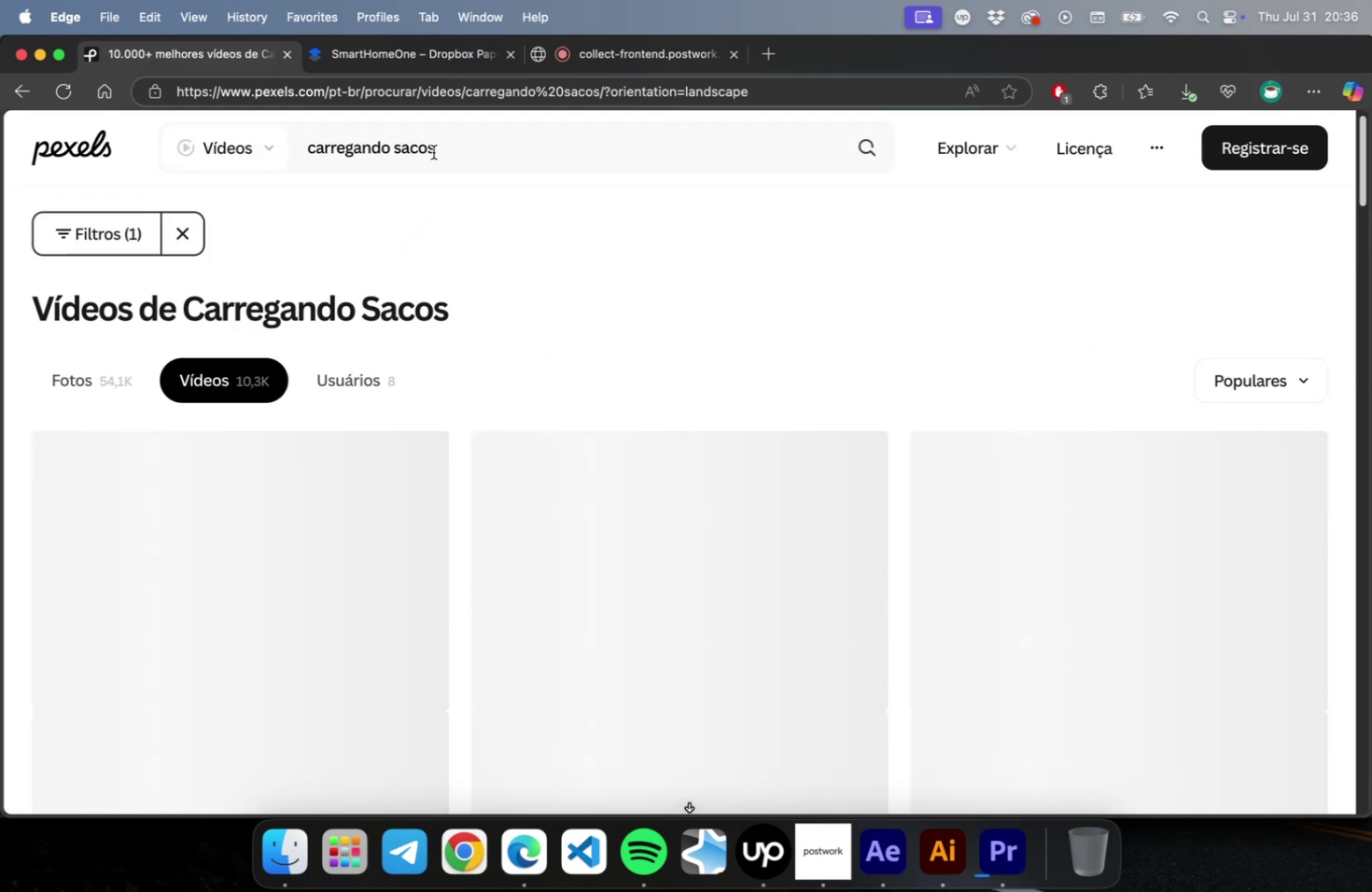 
left_click_drag(start_coordinate=[427, 151], to_coordinate=[441, 147])
 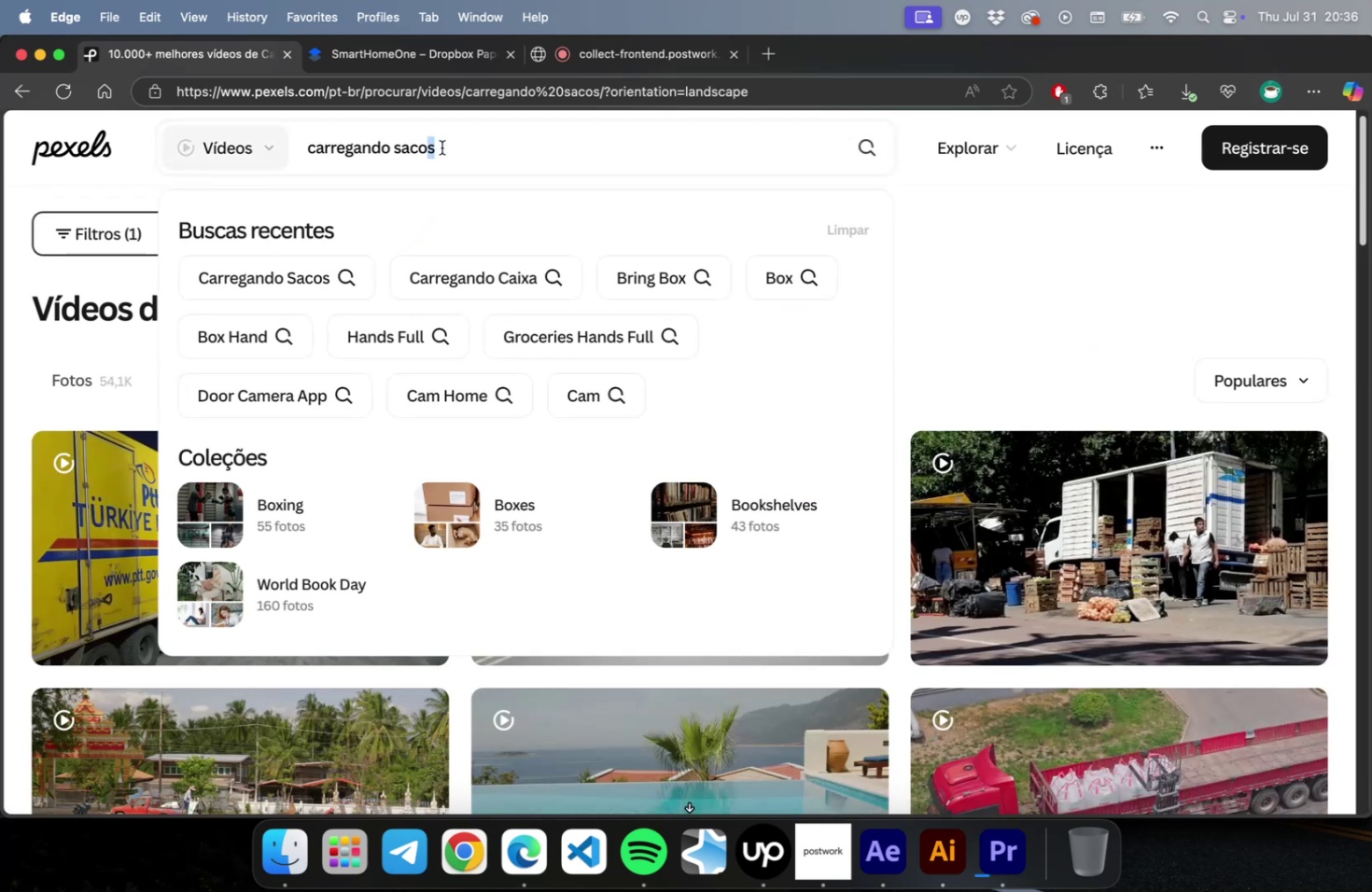 
type(las)
 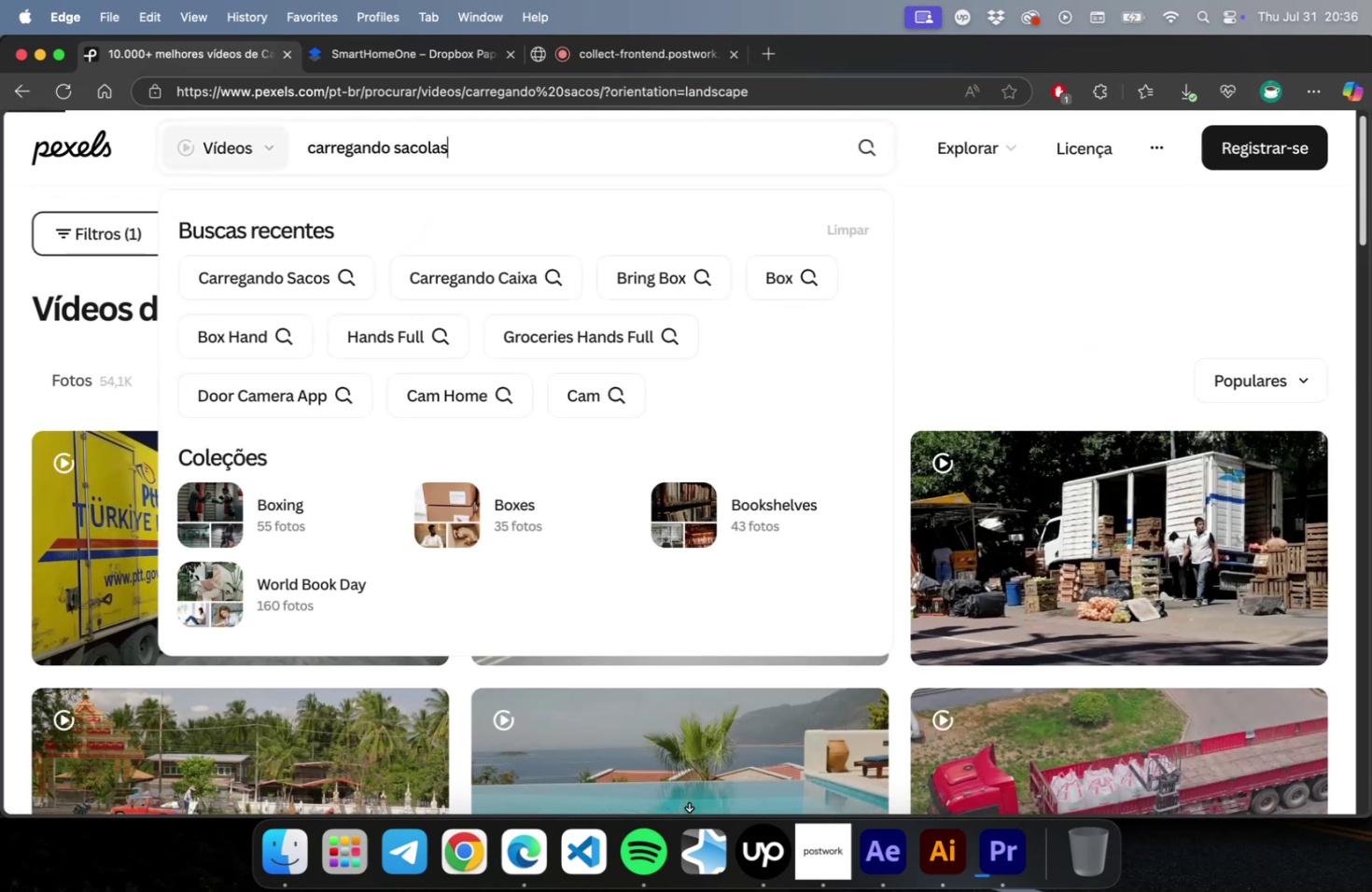 
key(Enter)
 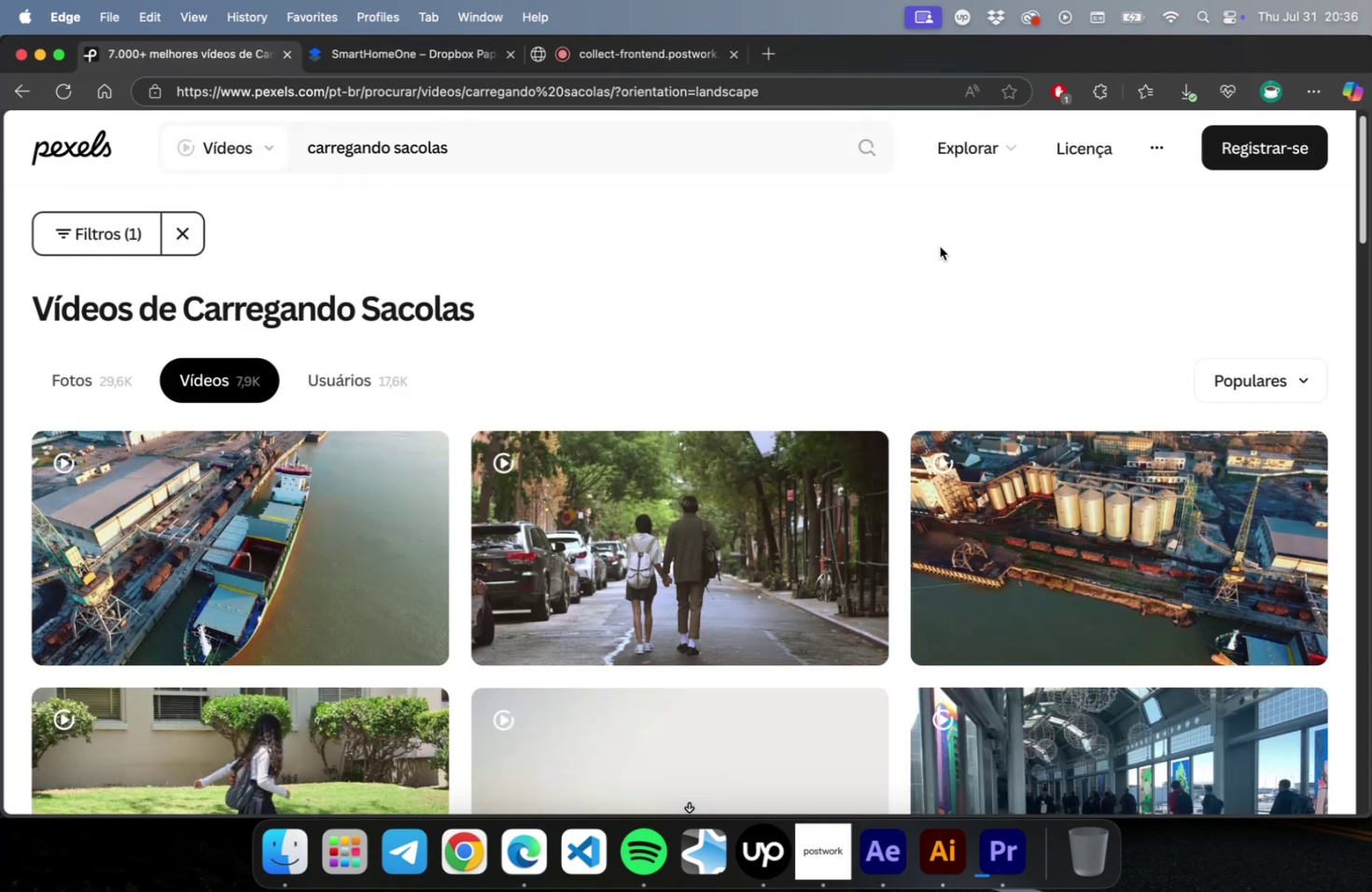 
scroll: coordinate [926, 253], scroll_direction: down, amount: 39.0
 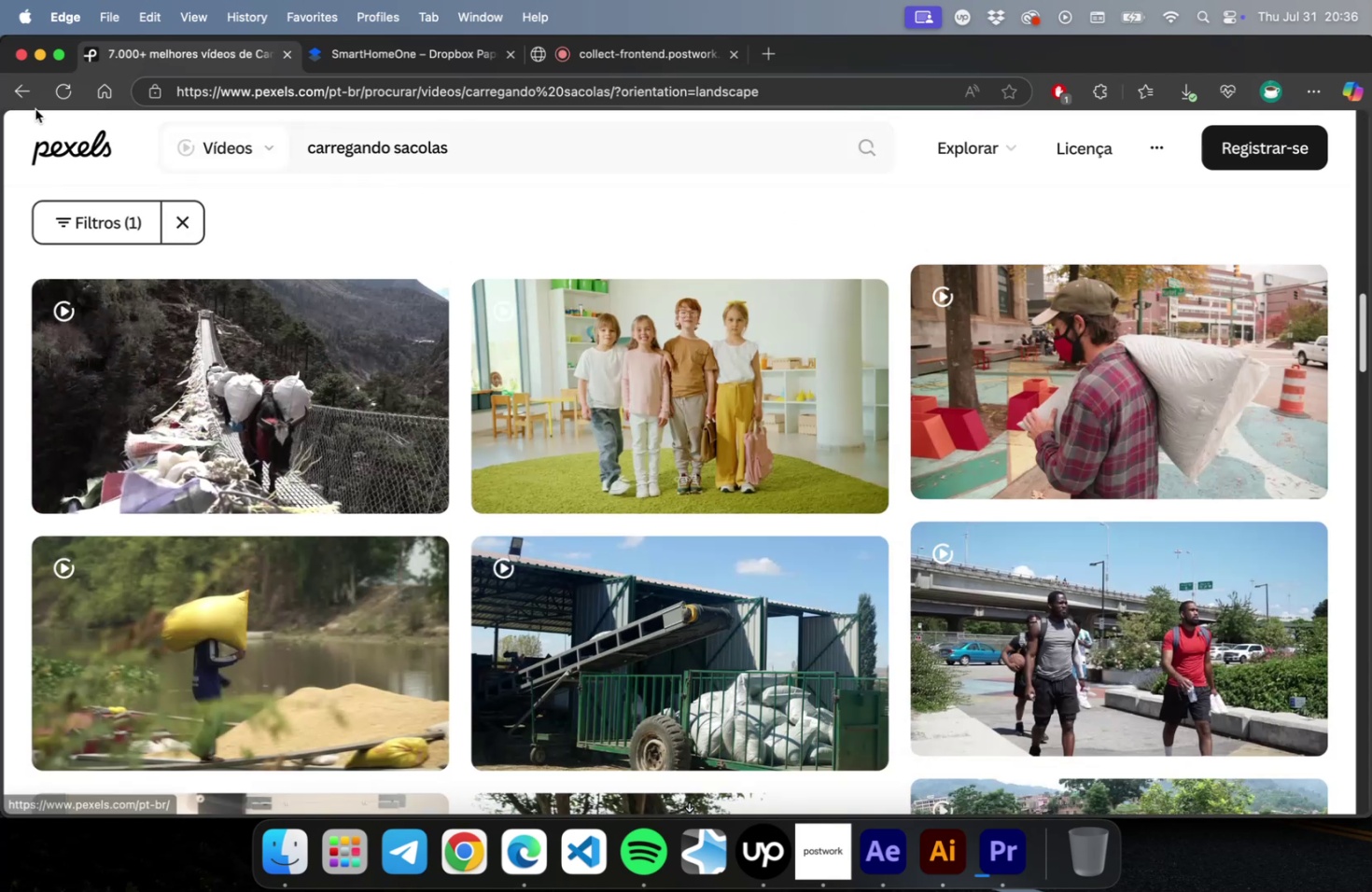 
double_click([32, 94])
 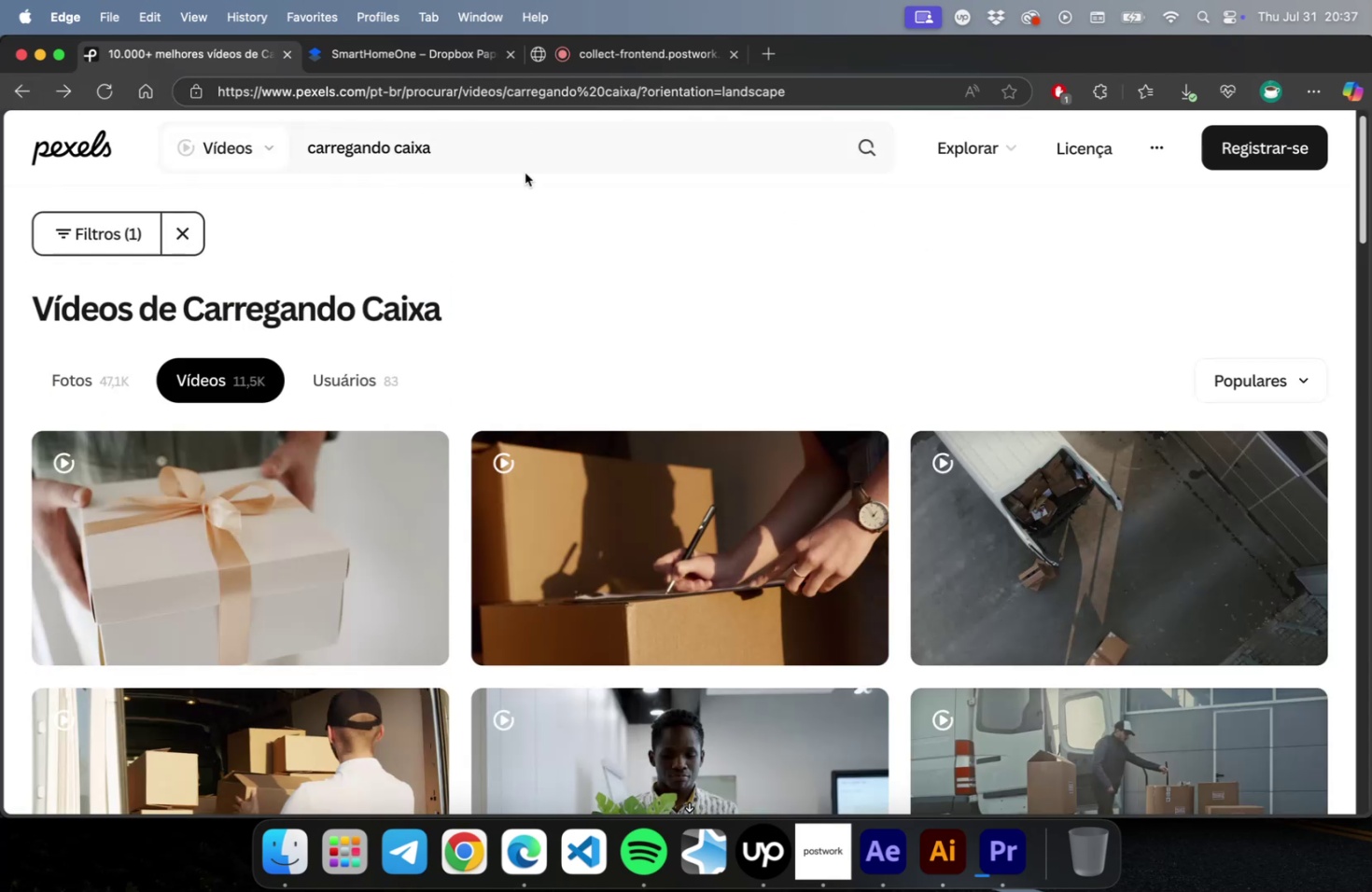 
scroll: coordinate [704, 460], scroll_direction: down, amount: 53.0
 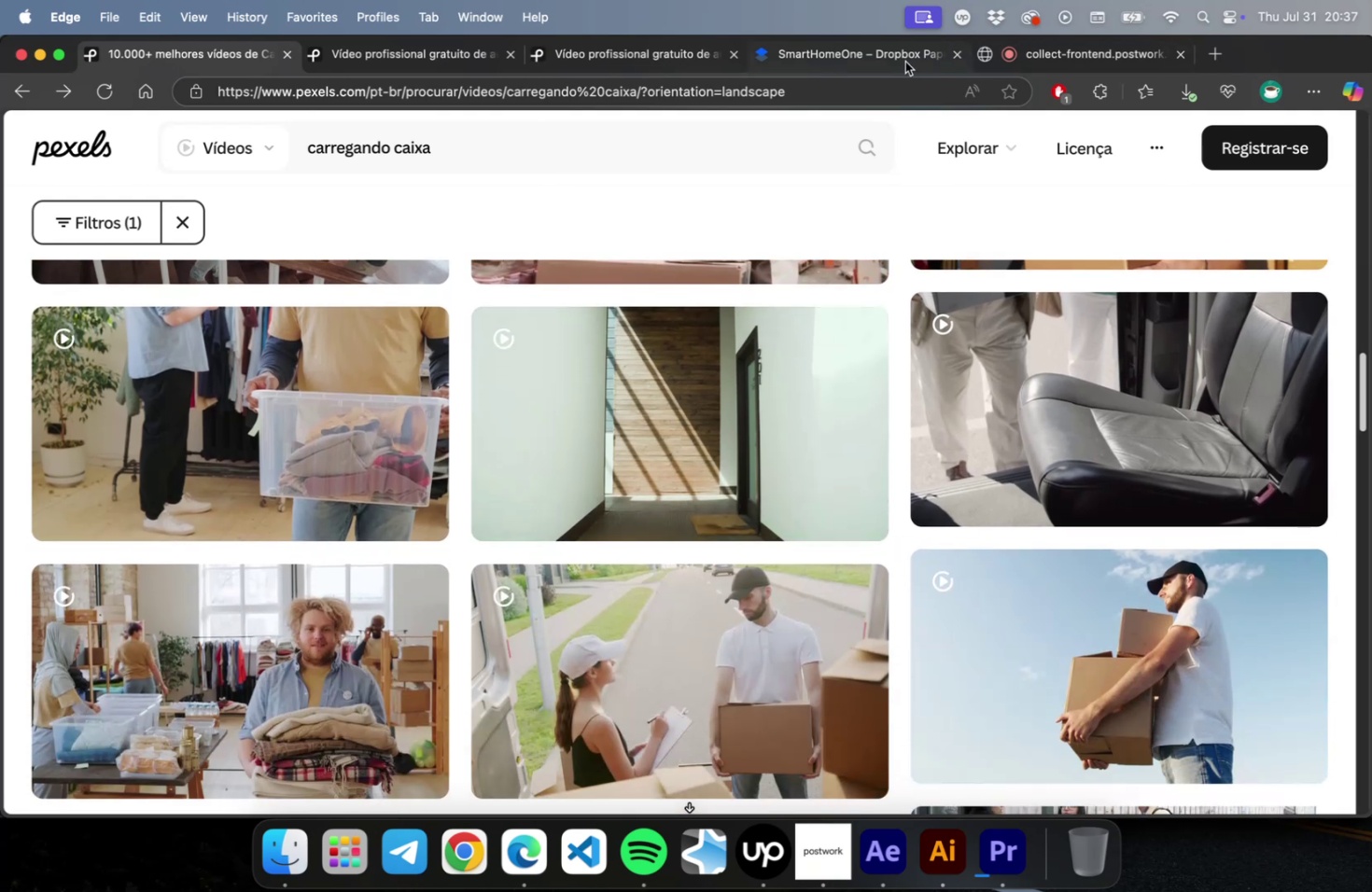 
left_click([904, 62])
 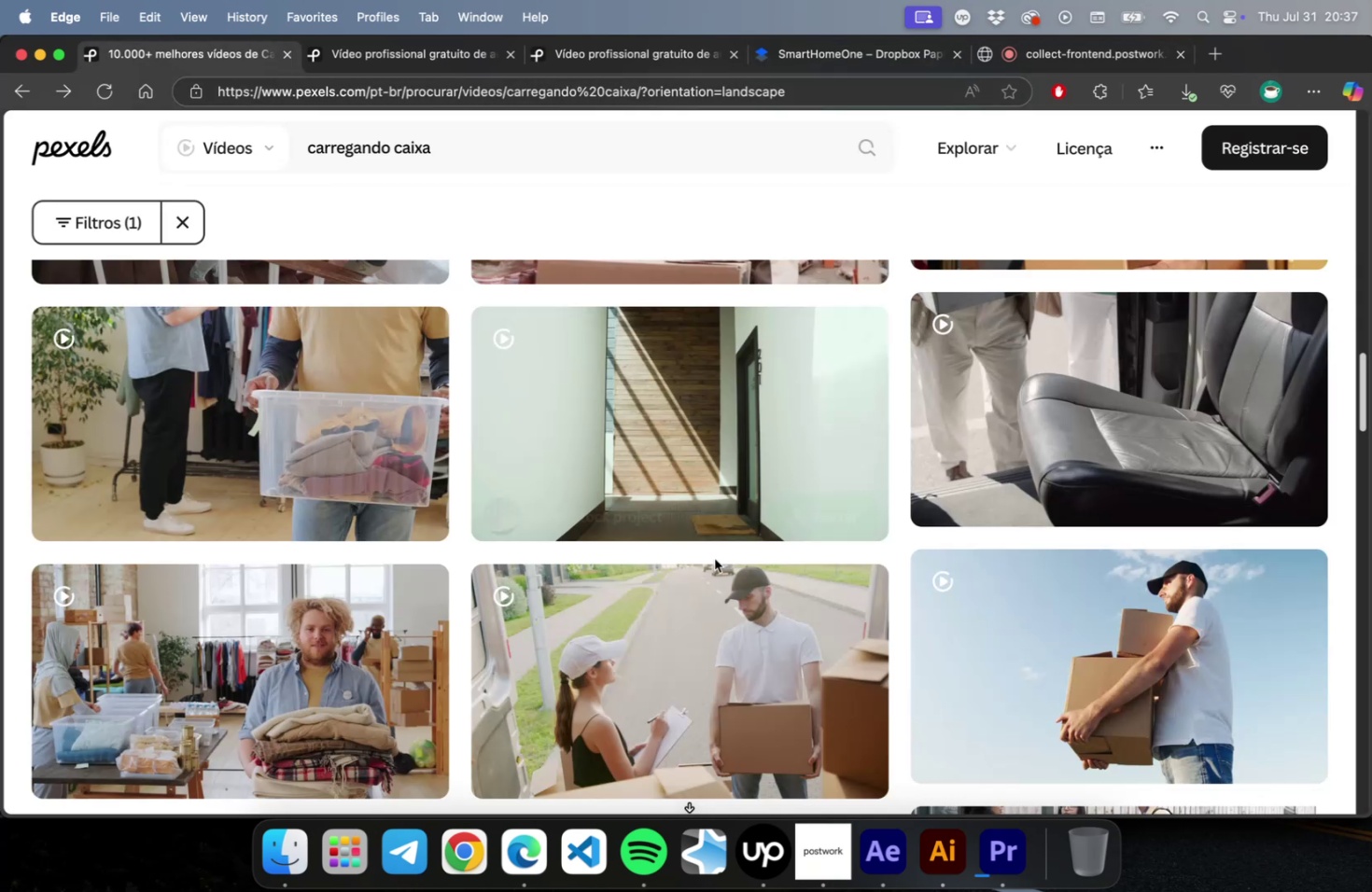 
scroll: coordinate [690, 584], scroll_direction: down, amount: 41.0
 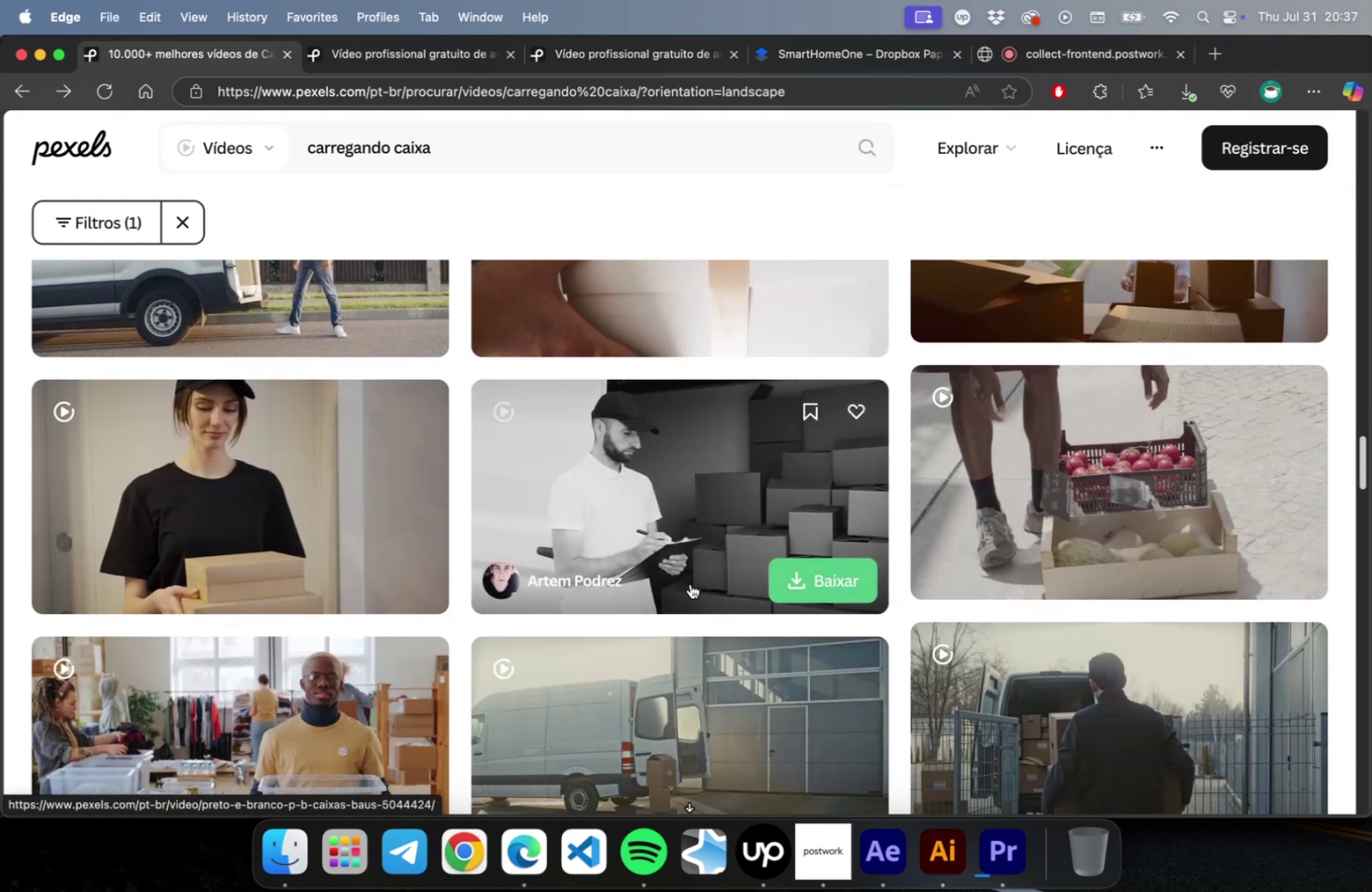 
scroll: coordinate [686, 590], scroll_direction: down, amount: 50.0
 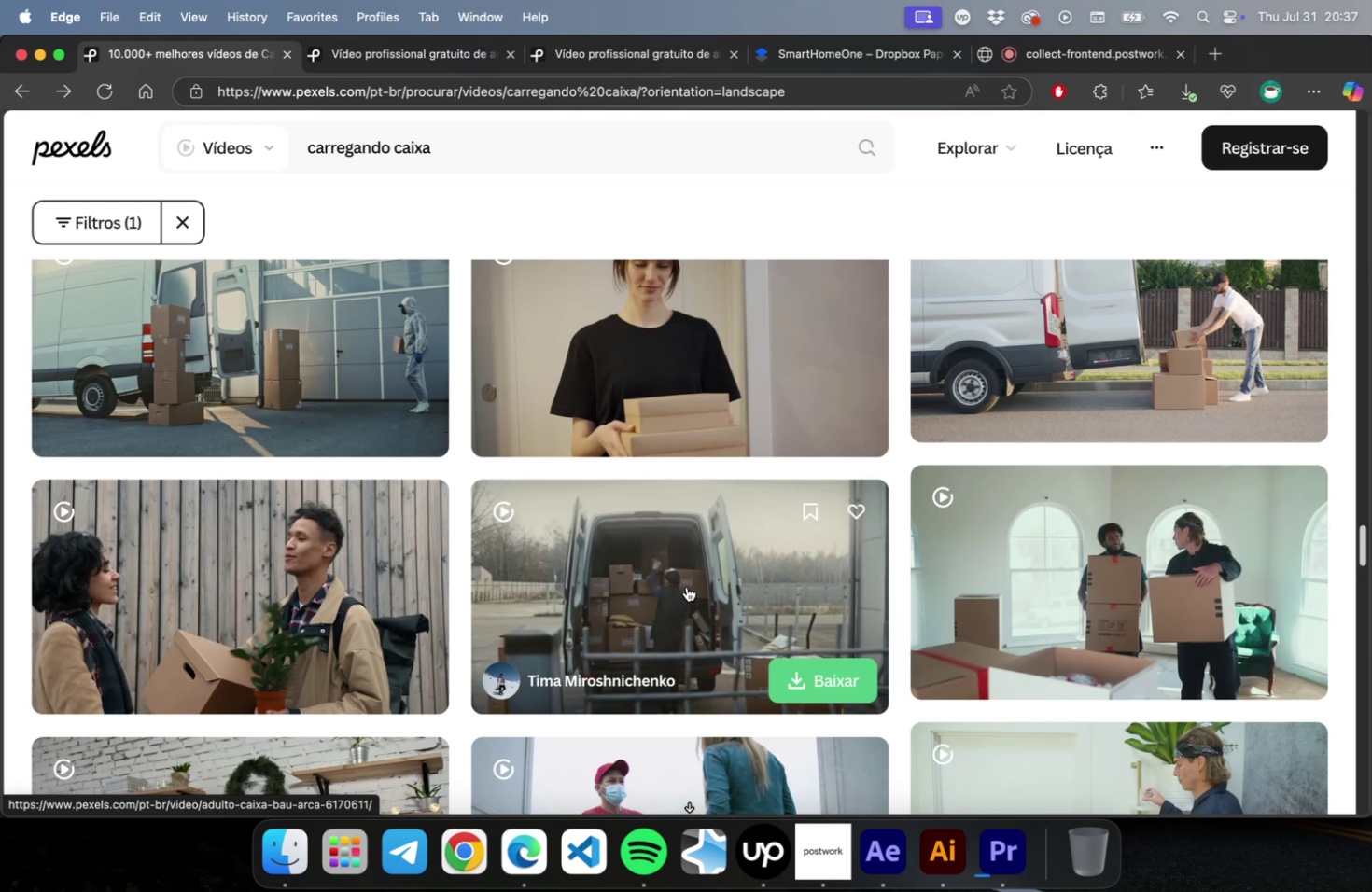 
scroll: coordinate [685, 589], scroll_direction: down, amount: 29.0
 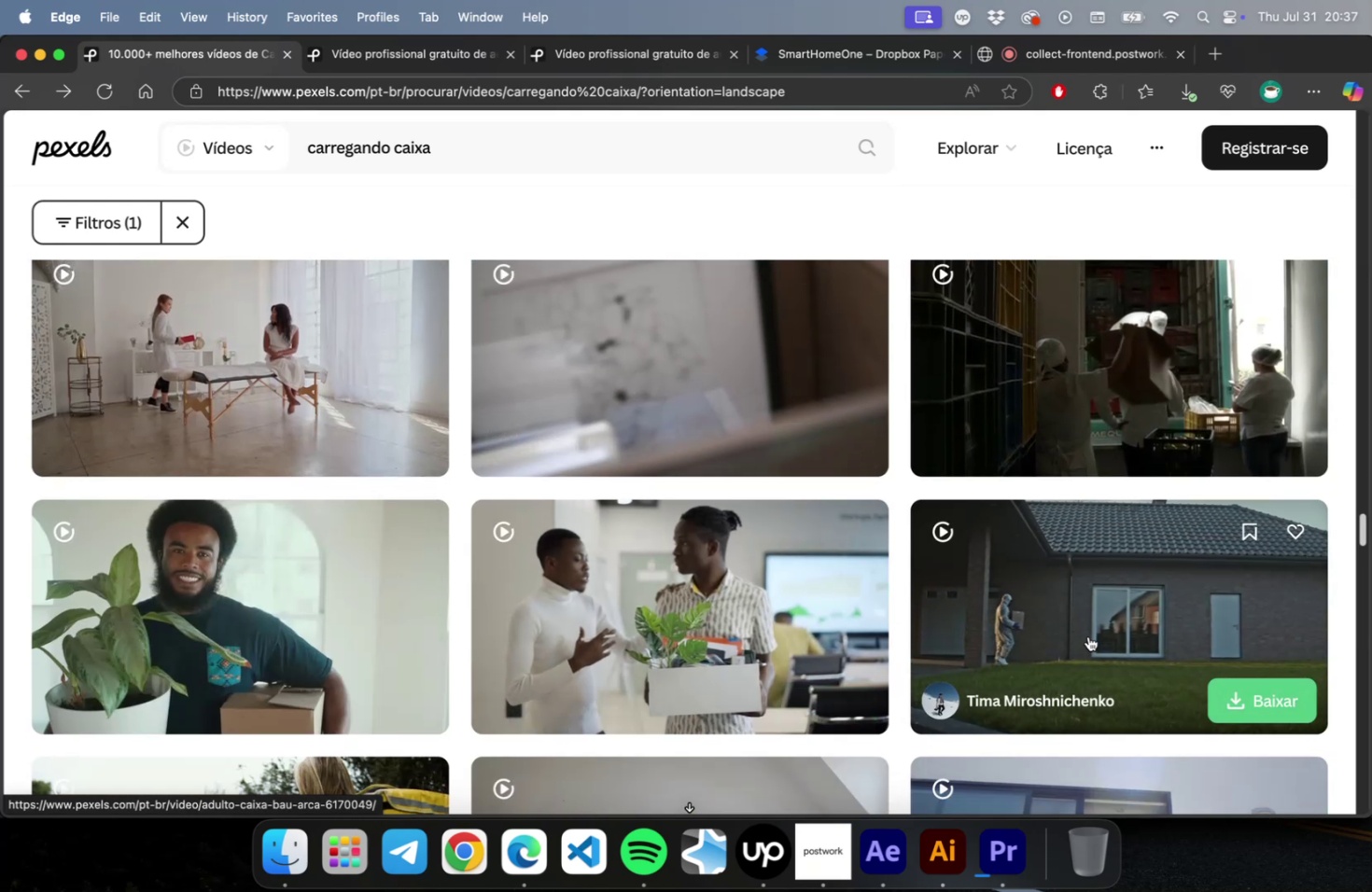 
wait(6.55)
 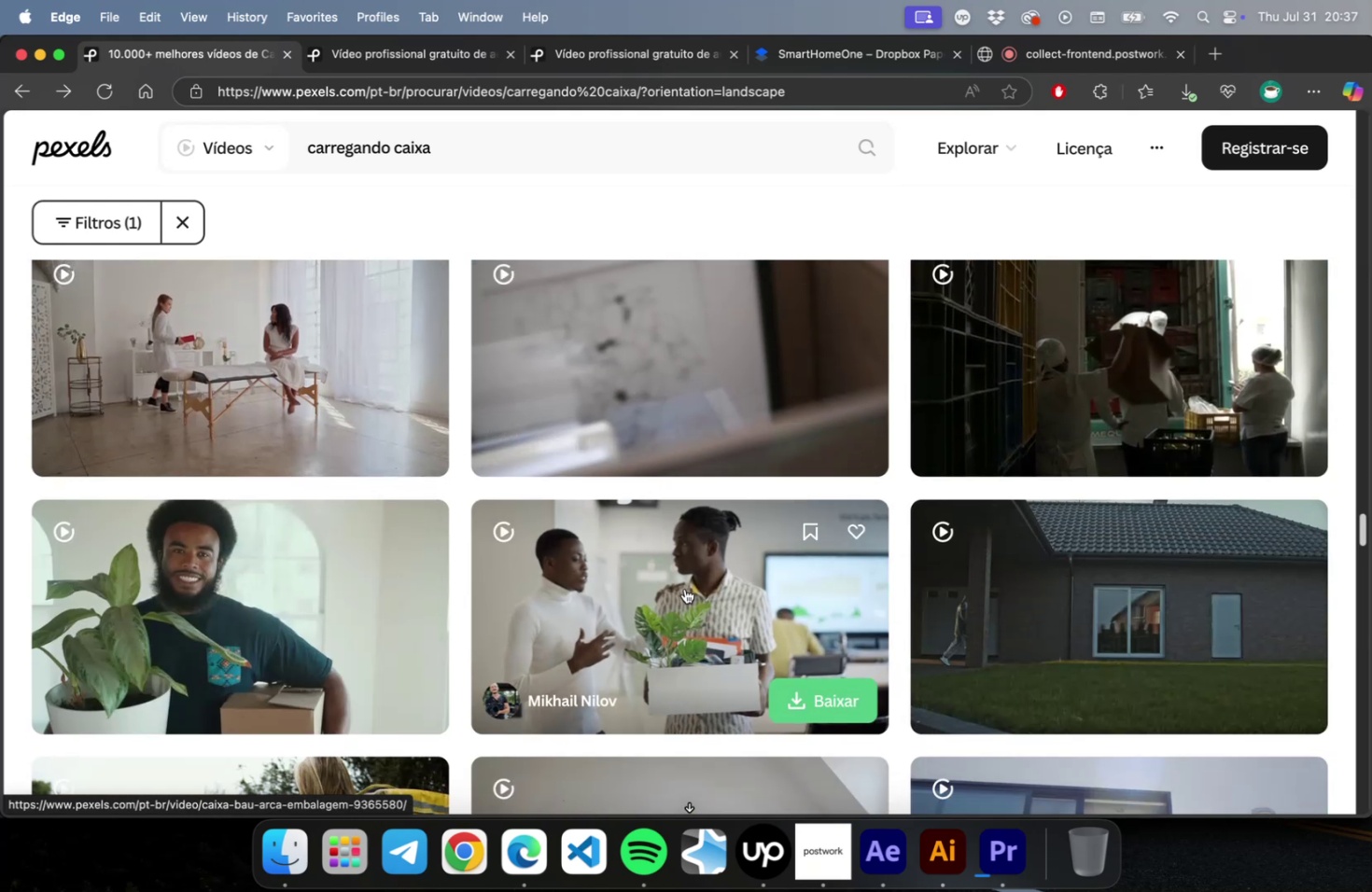 
scroll: coordinate [1003, 536], scroll_direction: down, amount: 30.0
 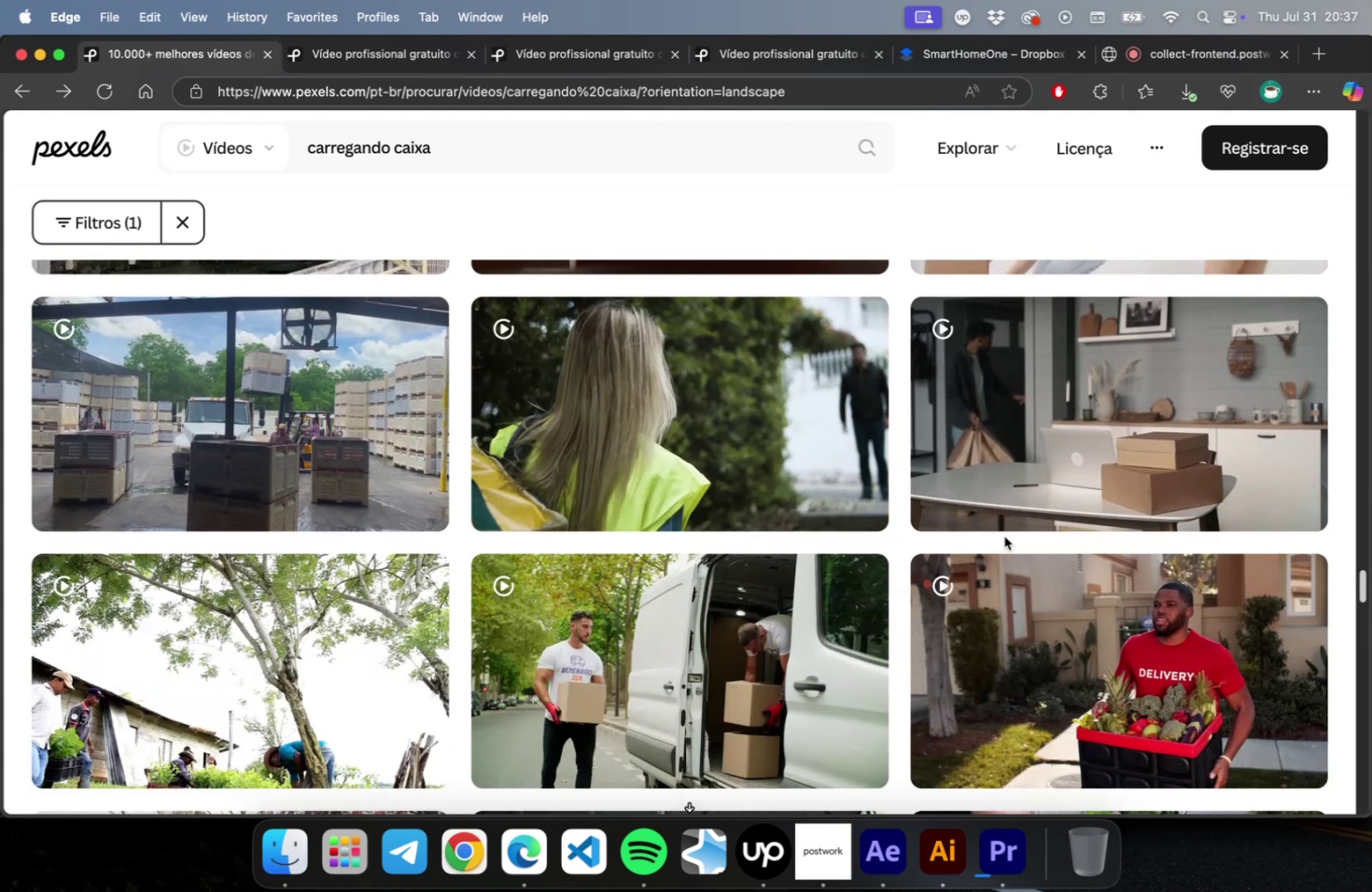 
scroll: coordinate [868, 539], scroll_direction: down, amount: 43.0
 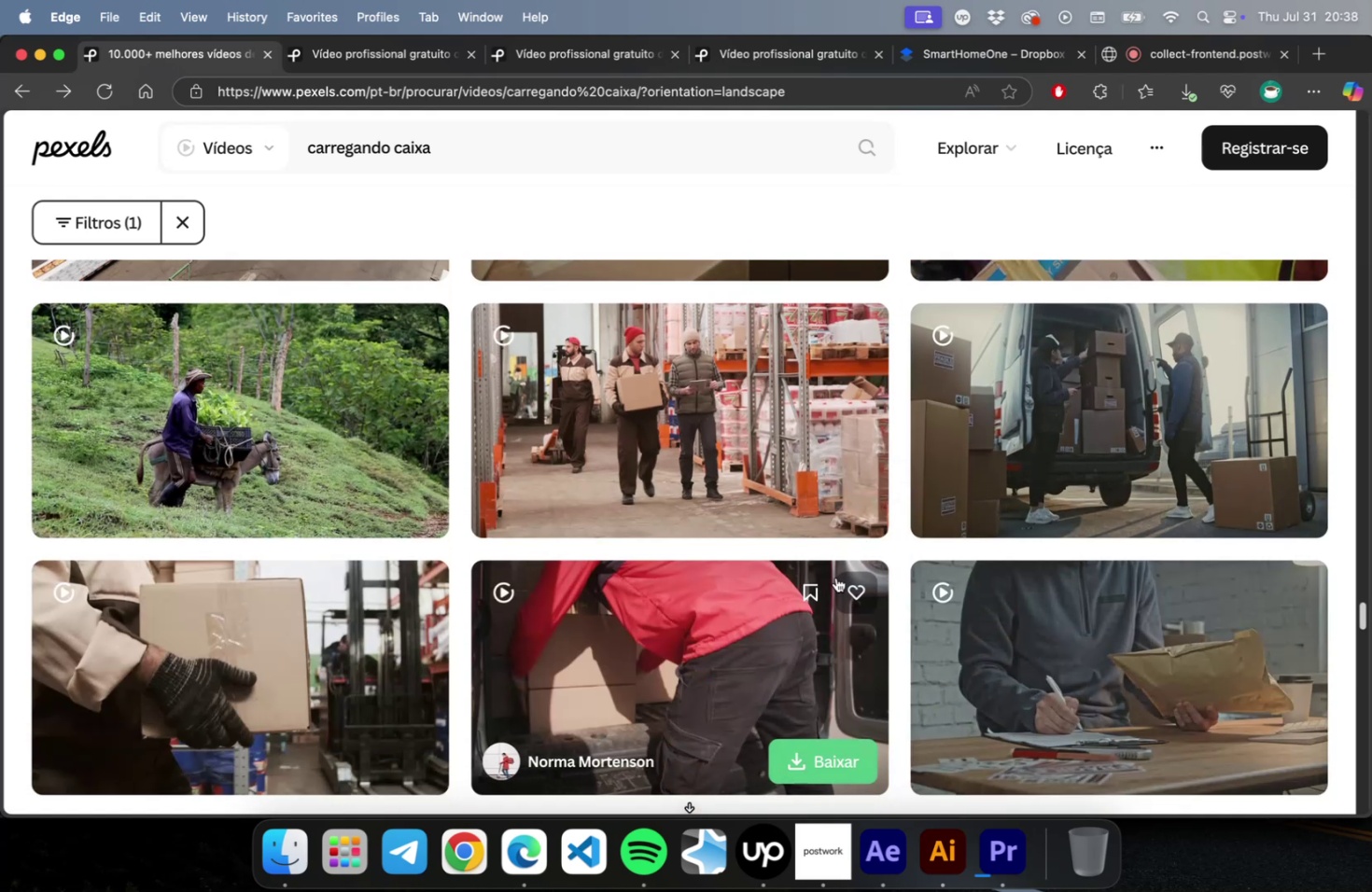 
scroll: coordinate [817, 578], scroll_direction: down, amount: 32.0
 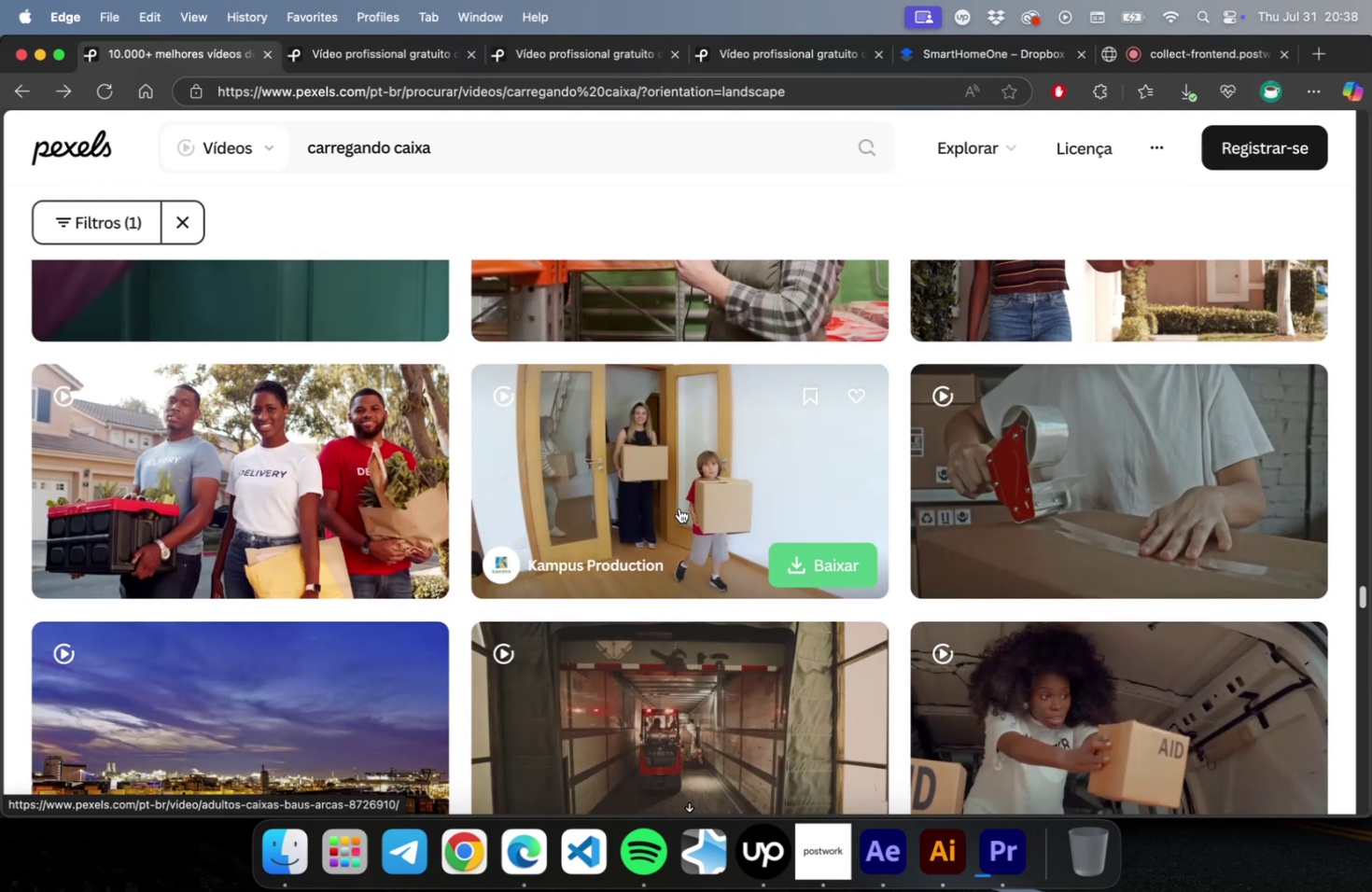 
wait(5.77)
 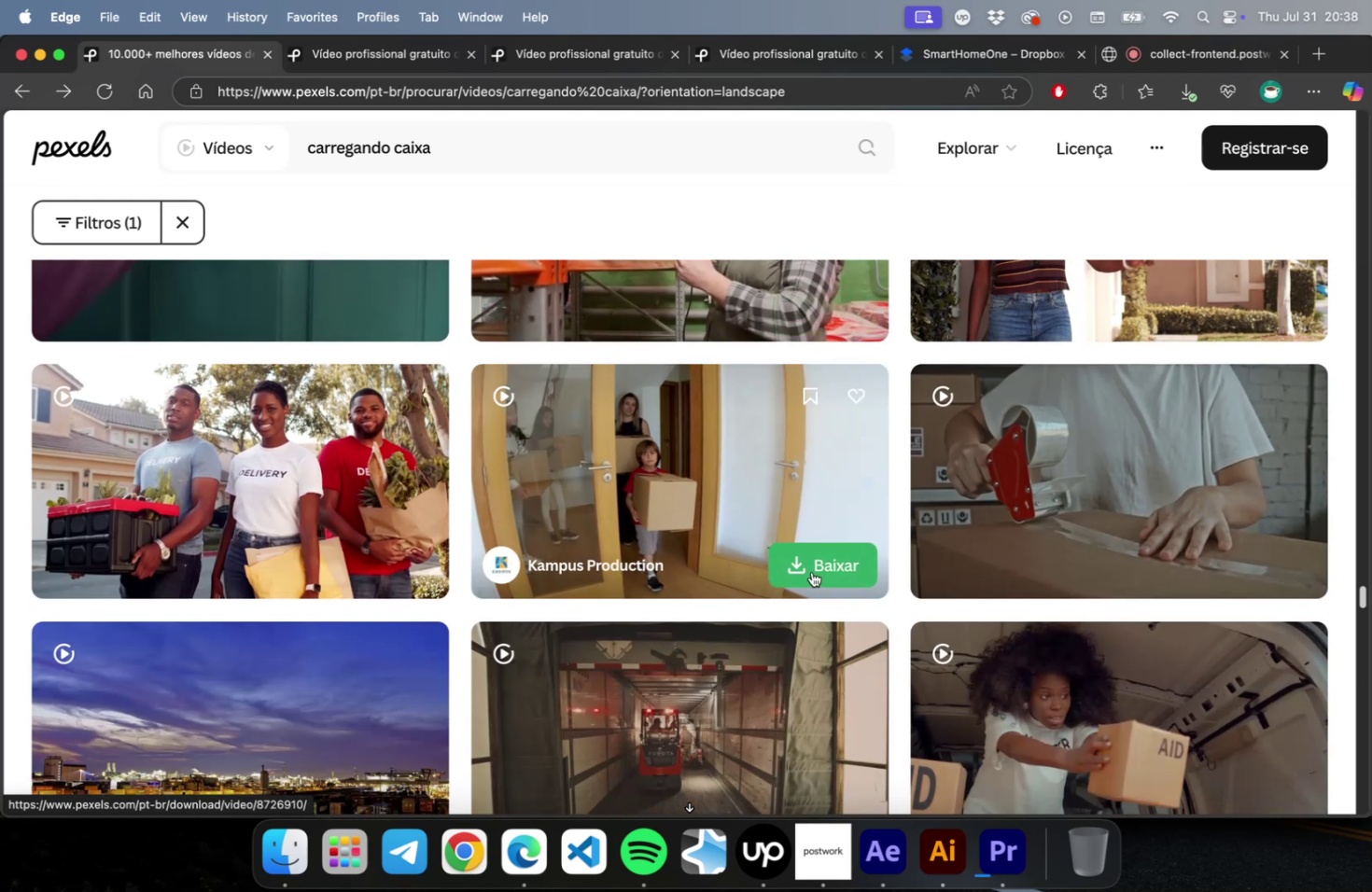 
scroll: coordinate [675, 503], scroll_direction: down, amount: 1.0
 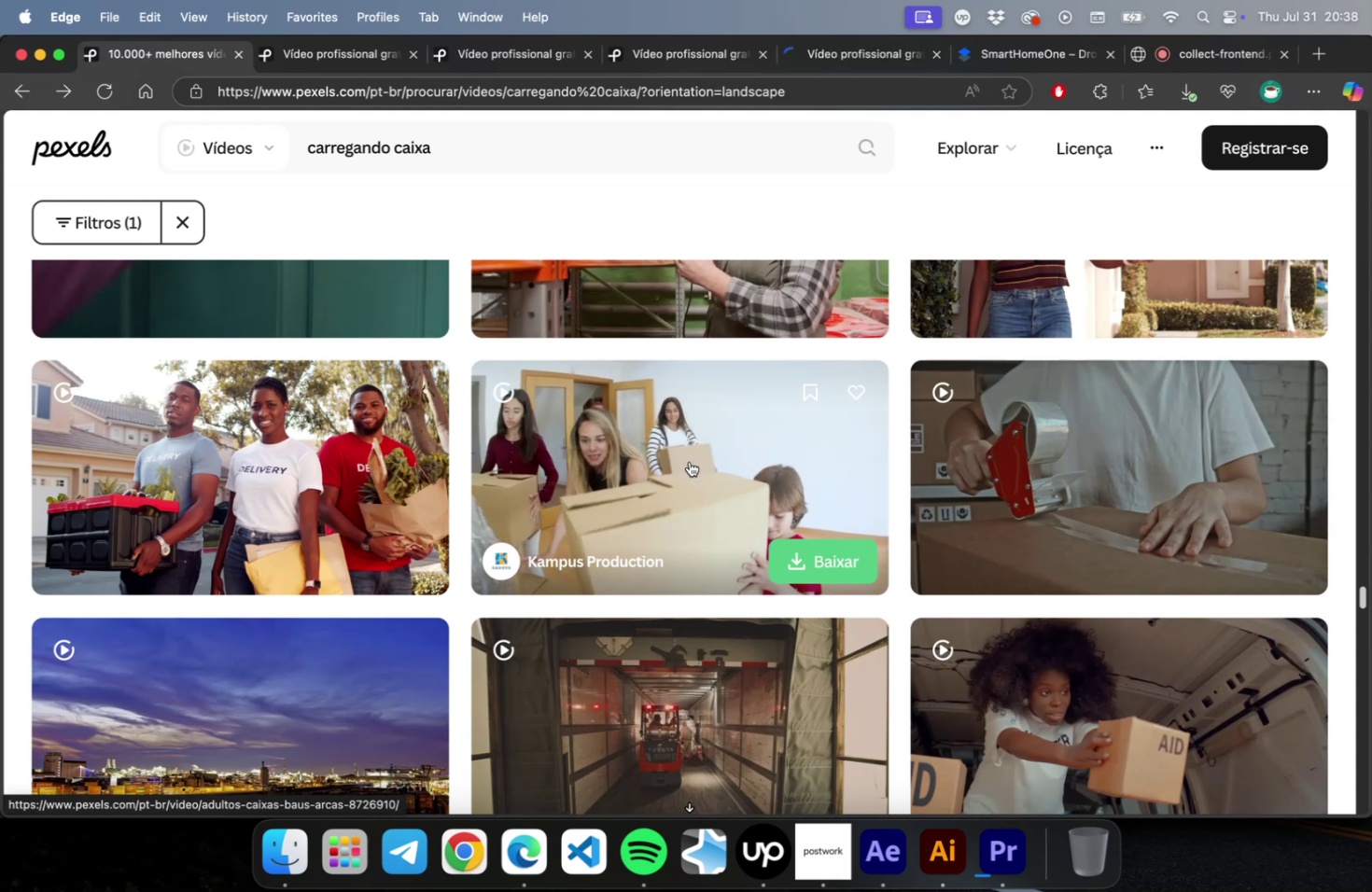 
wait(5.73)
 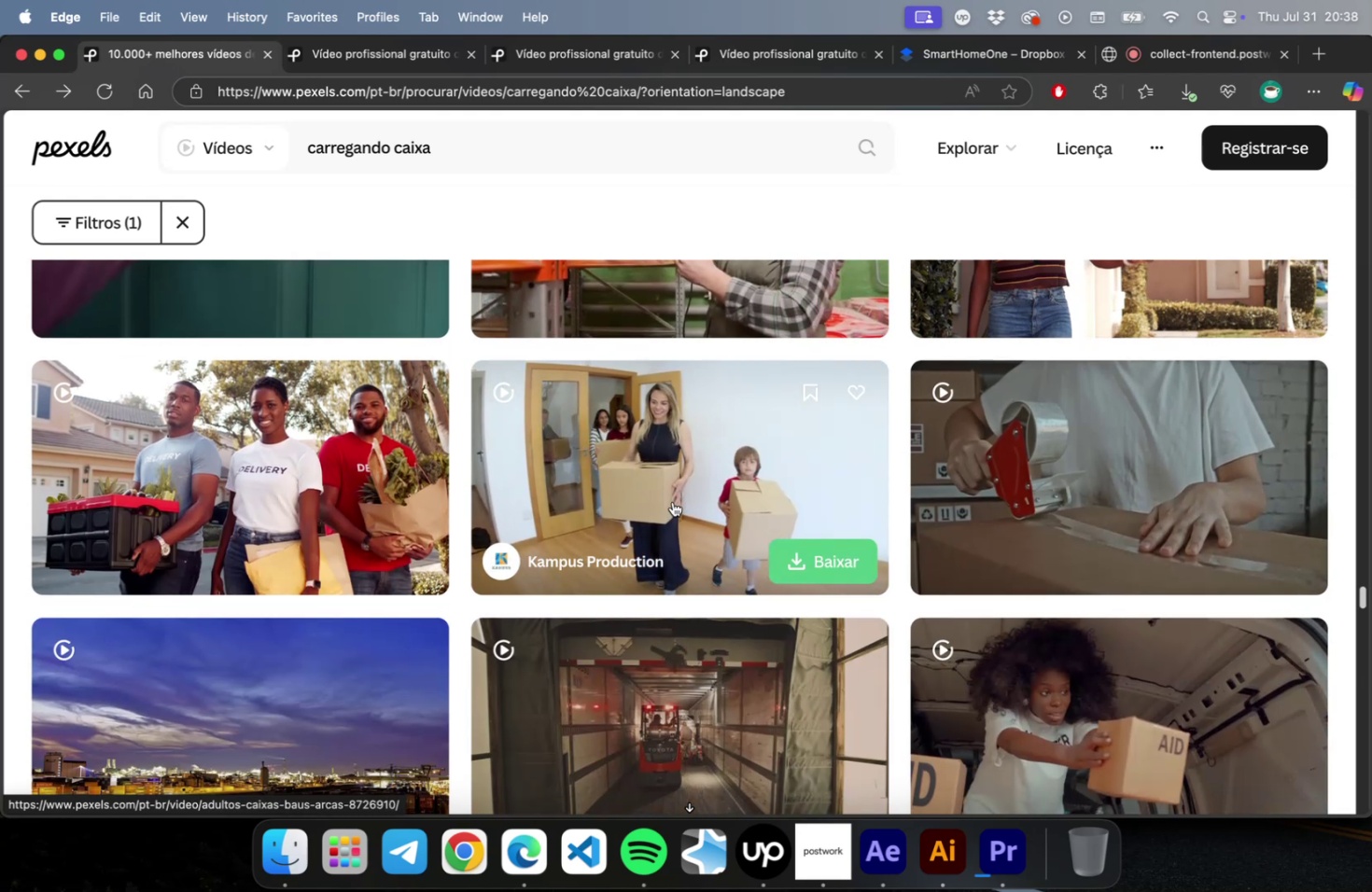 
scroll: coordinate [679, 472], scroll_direction: down, amount: 54.0
 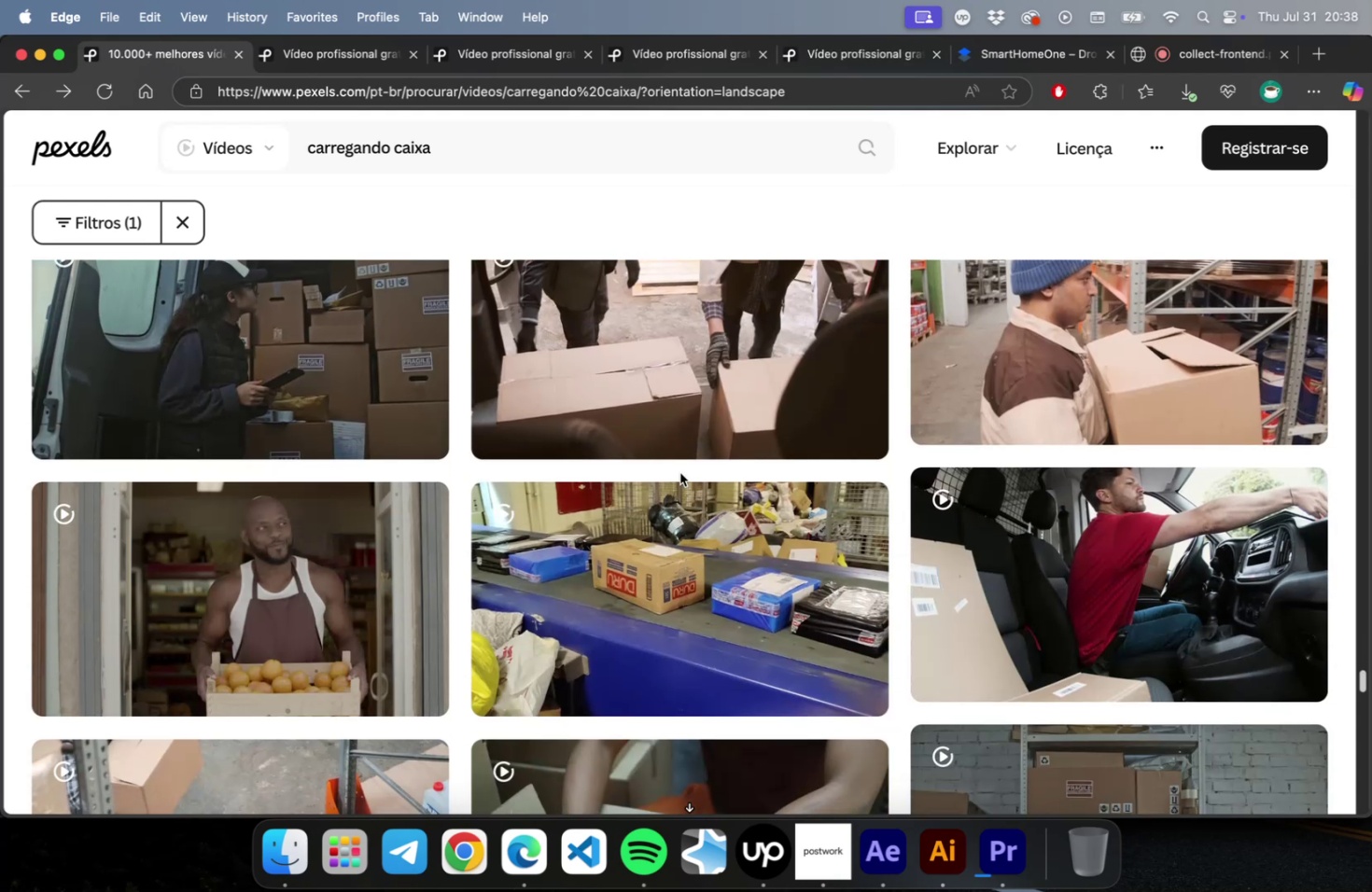 
scroll: coordinate [679, 472], scroll_direction: down, amount: 9.0
 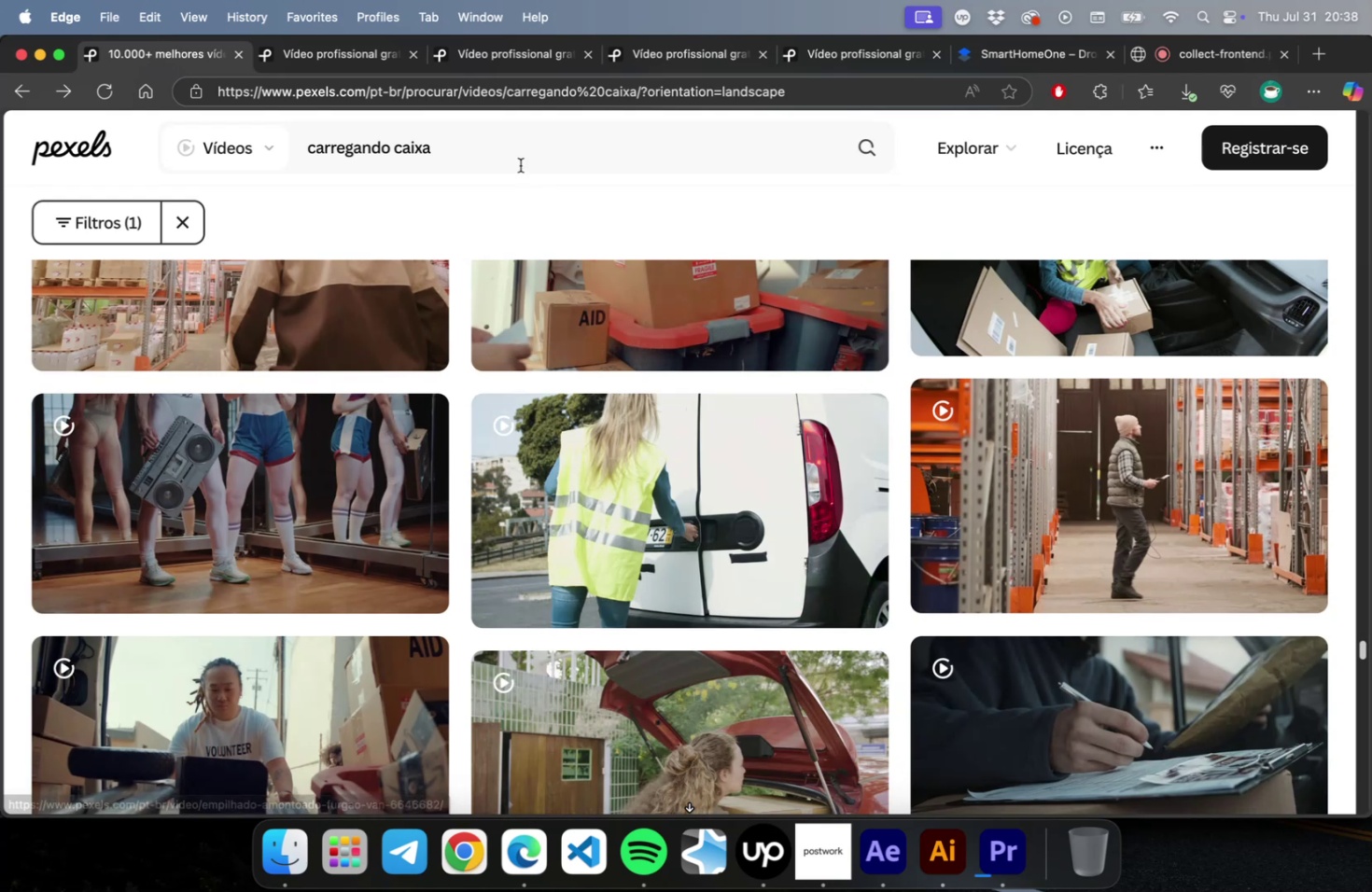 
left_click([520, 165])
 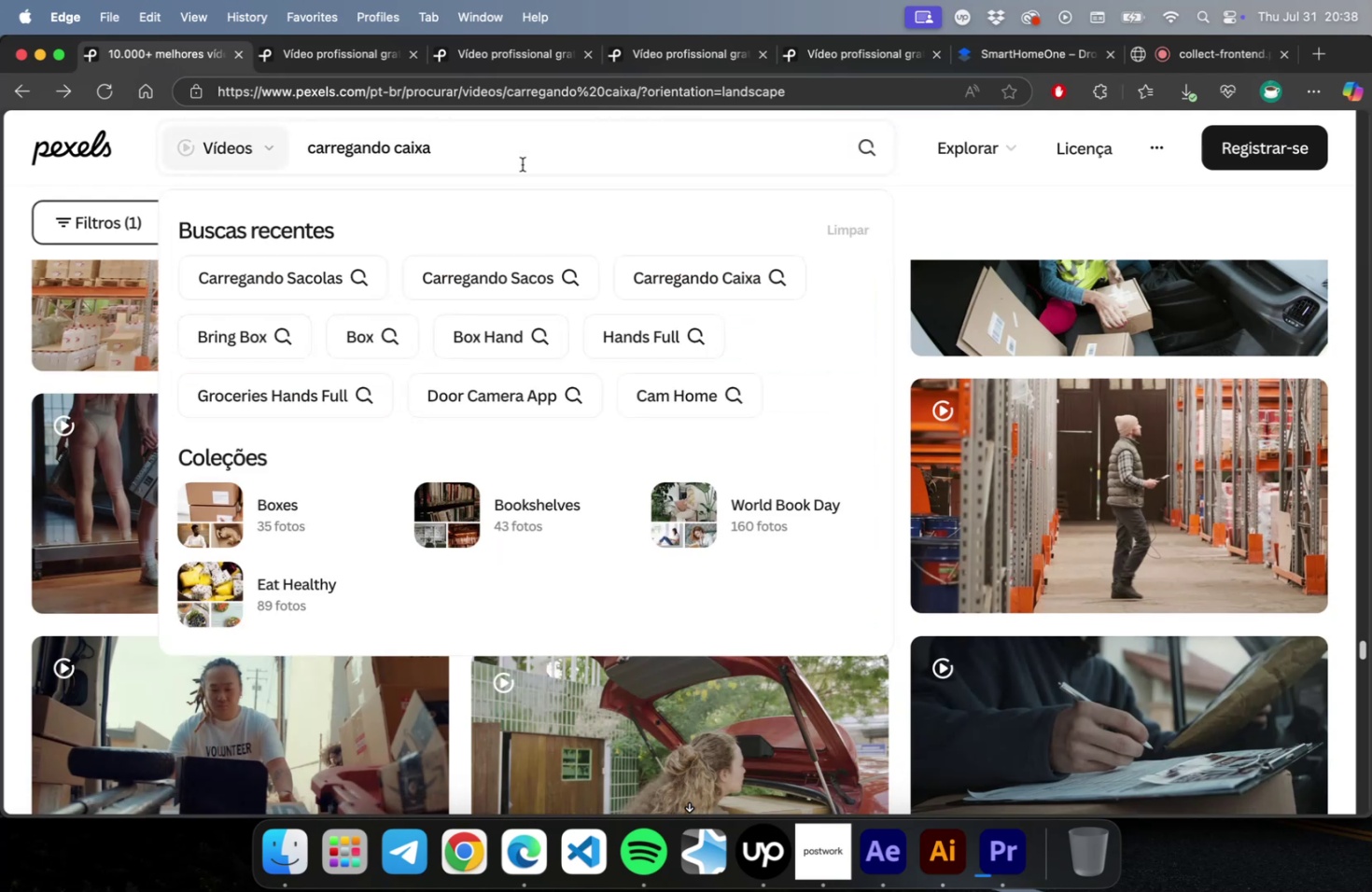 
type( casa)
 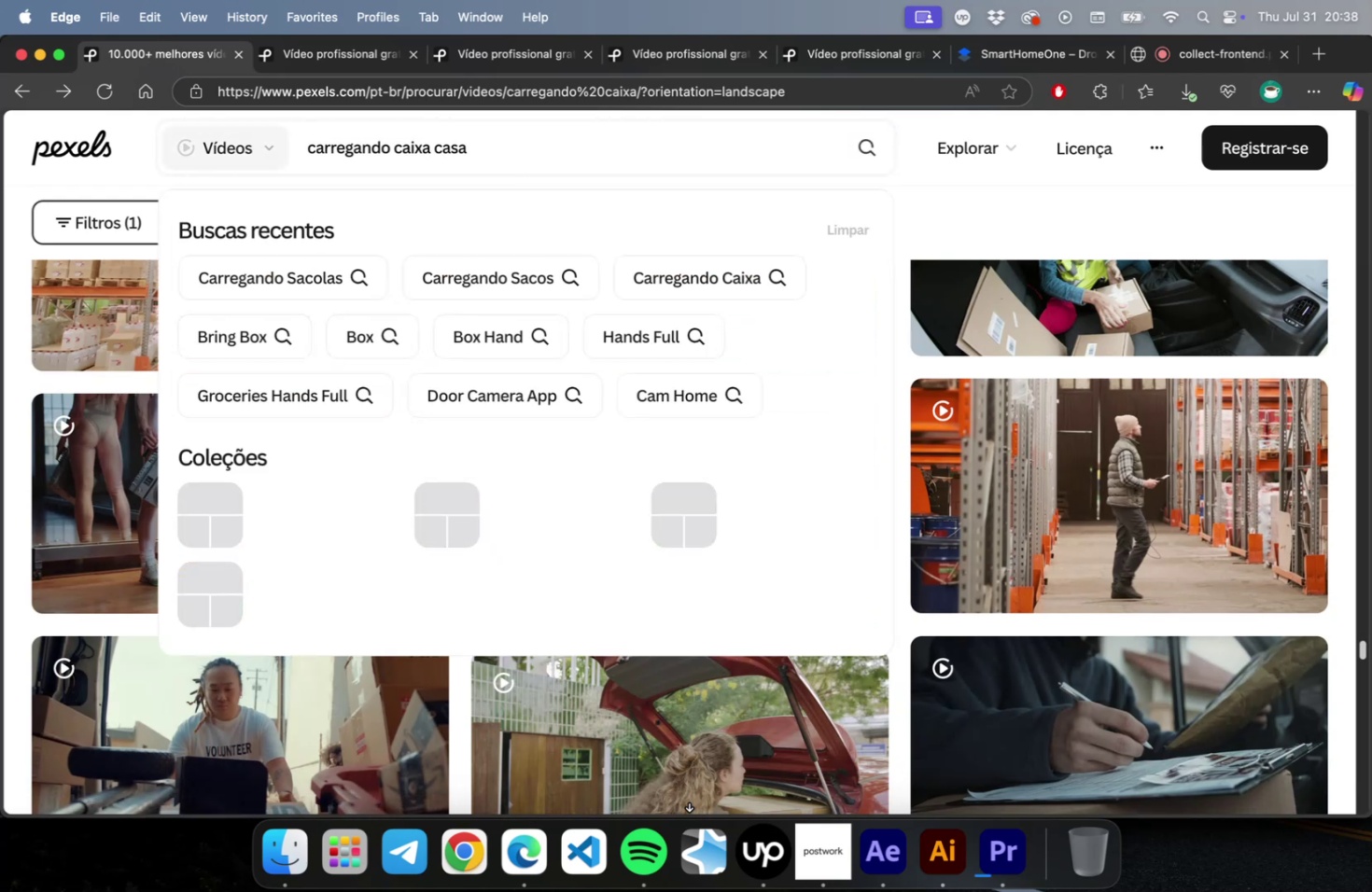 
key(Enter)
 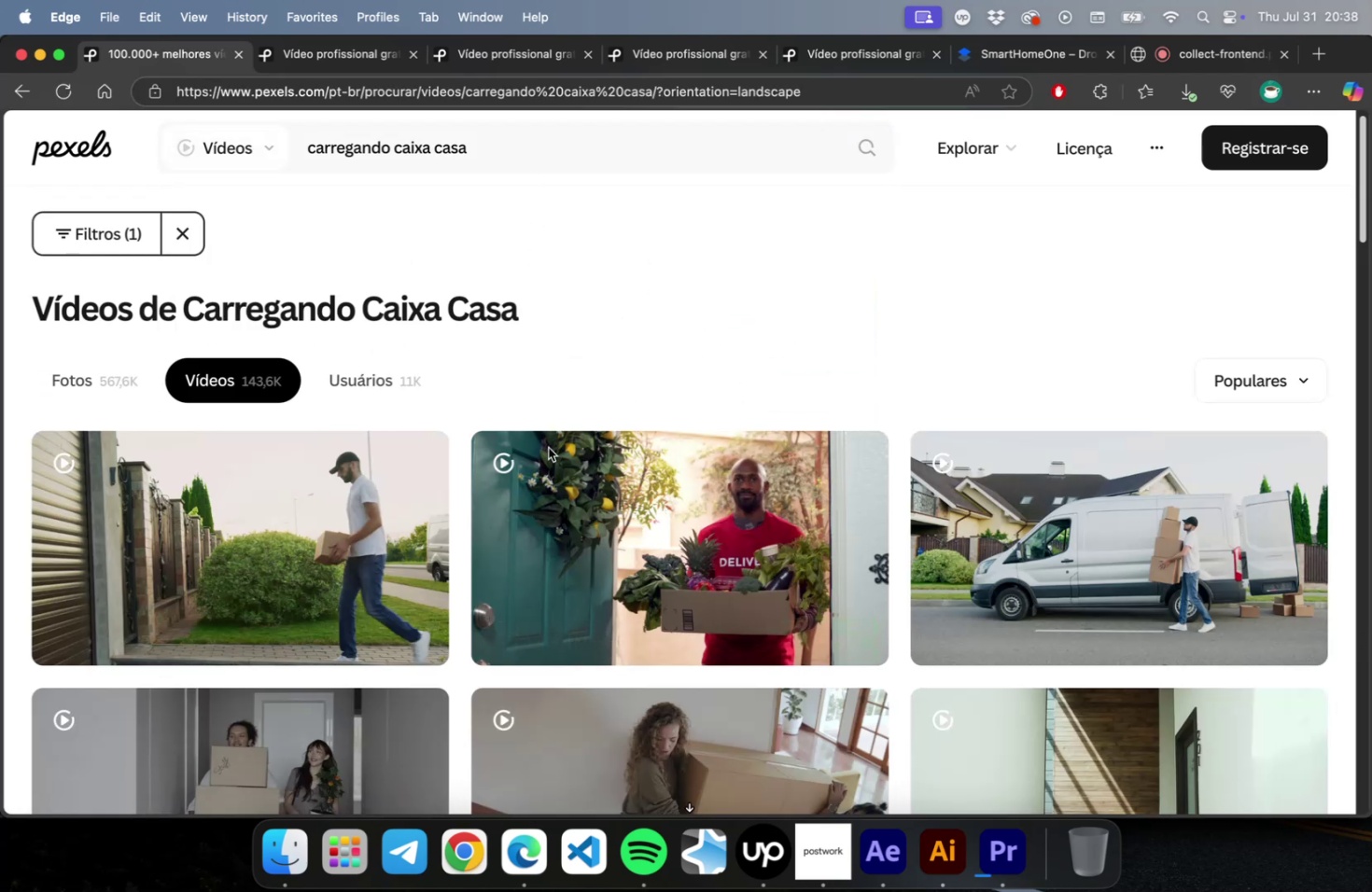 
scroll: coordinate [301, 572], scroll_direction: down, amount: 14.0
 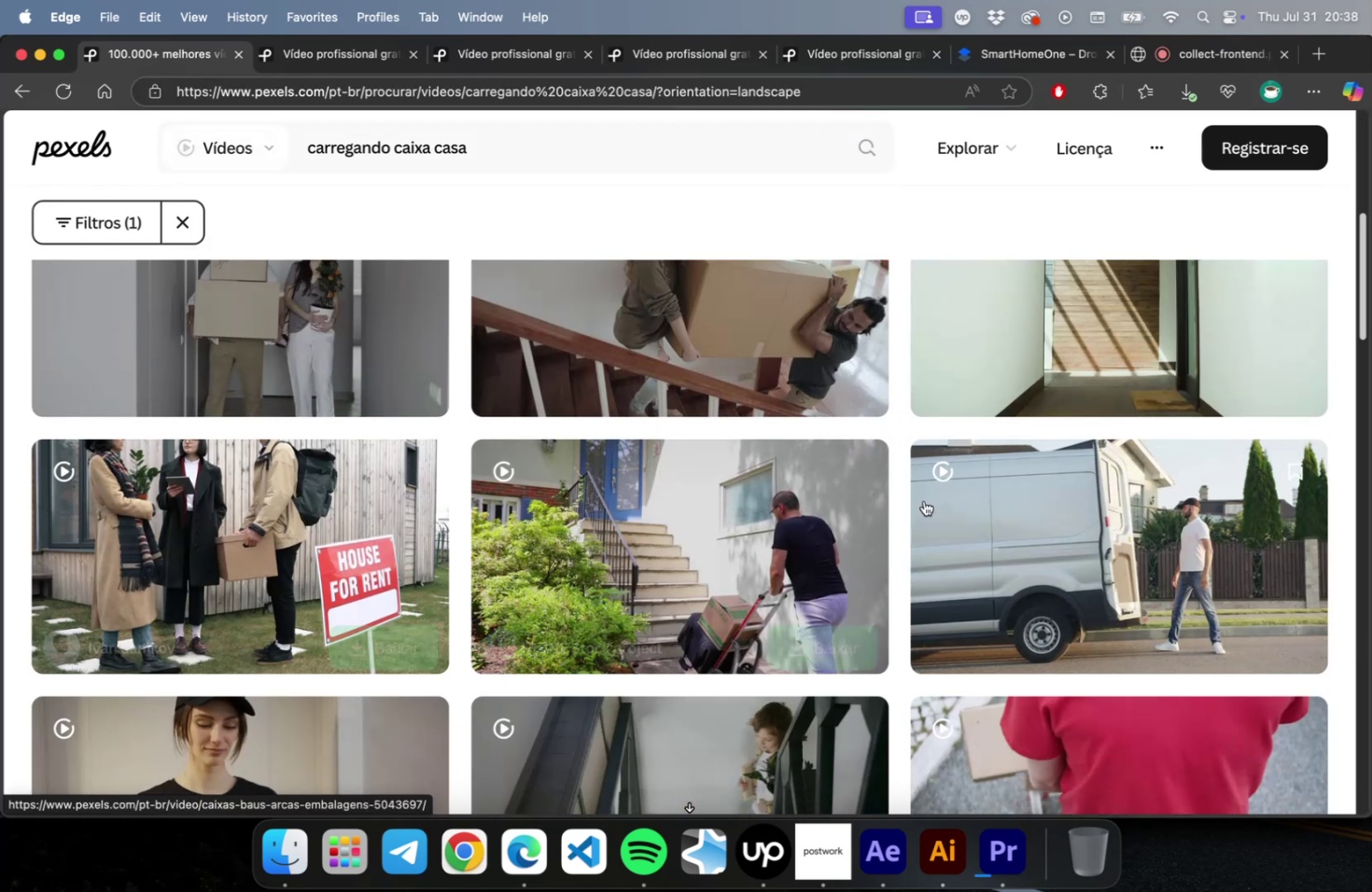 
scroll: coordinate [942, 528], scroll_direction: up, amount: 5.0
 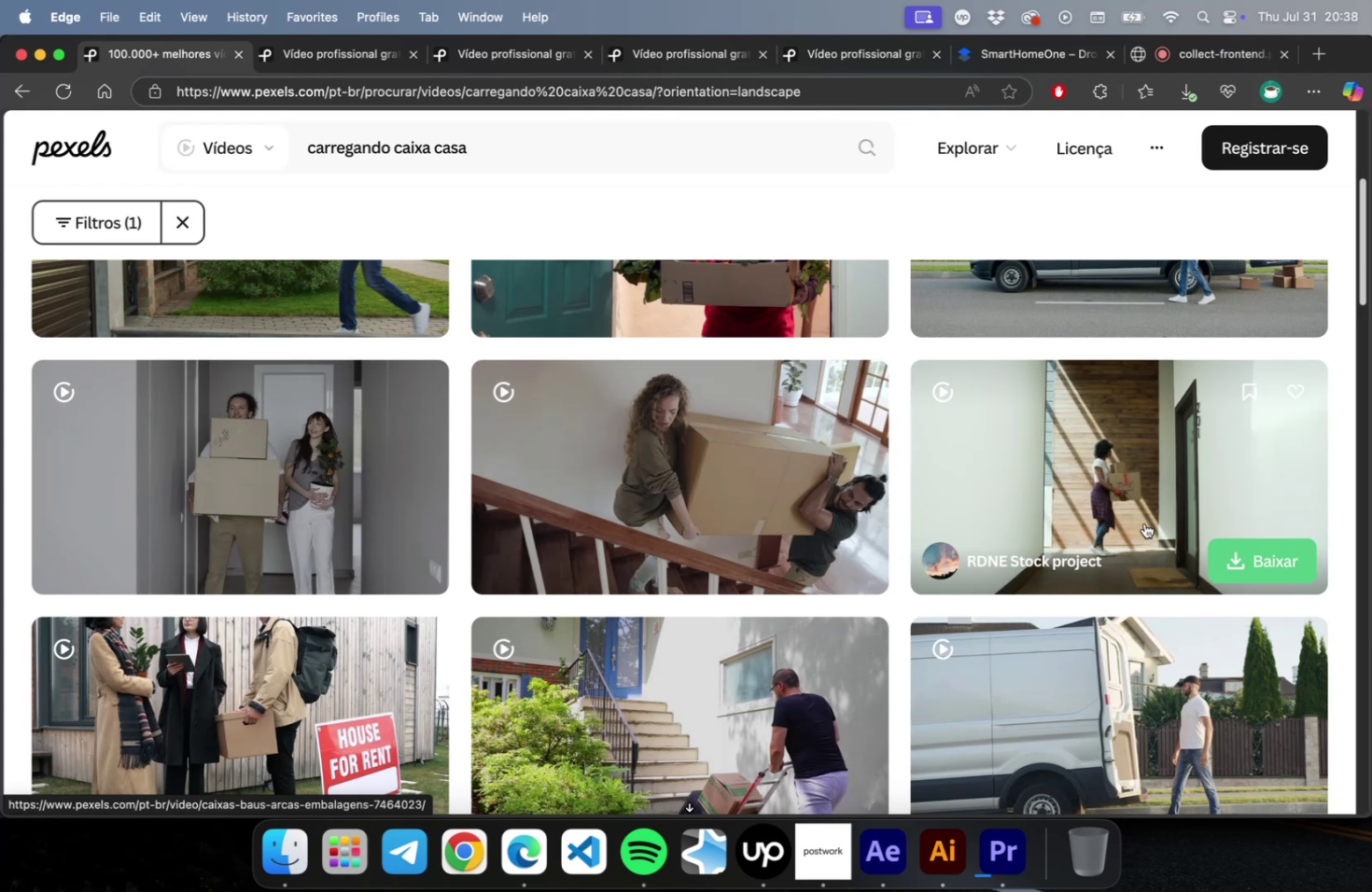 
wait(11.08)
 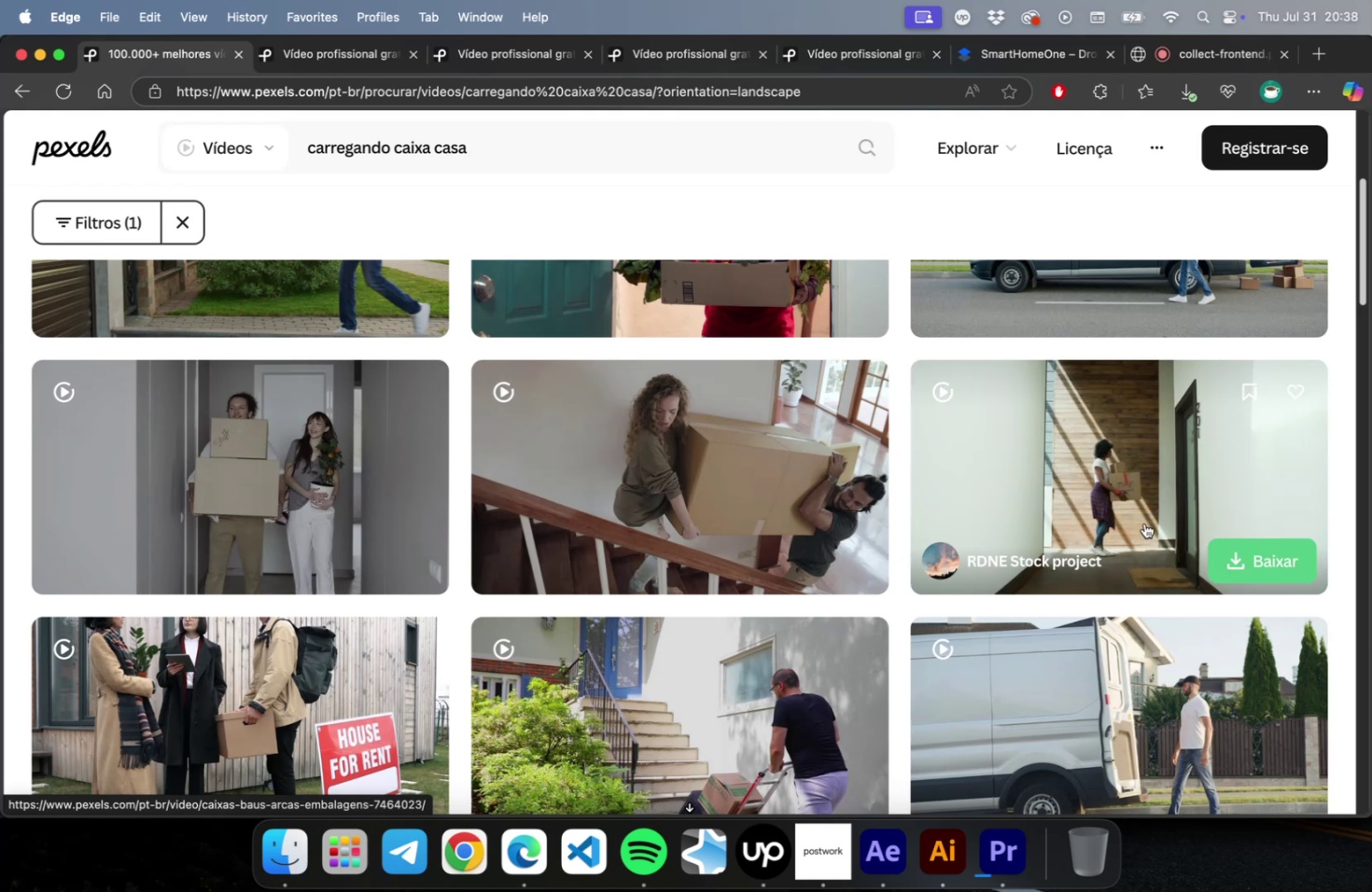 
scroll: coordinate [1145, 495], scroll_direction: down, amount: 49.0
 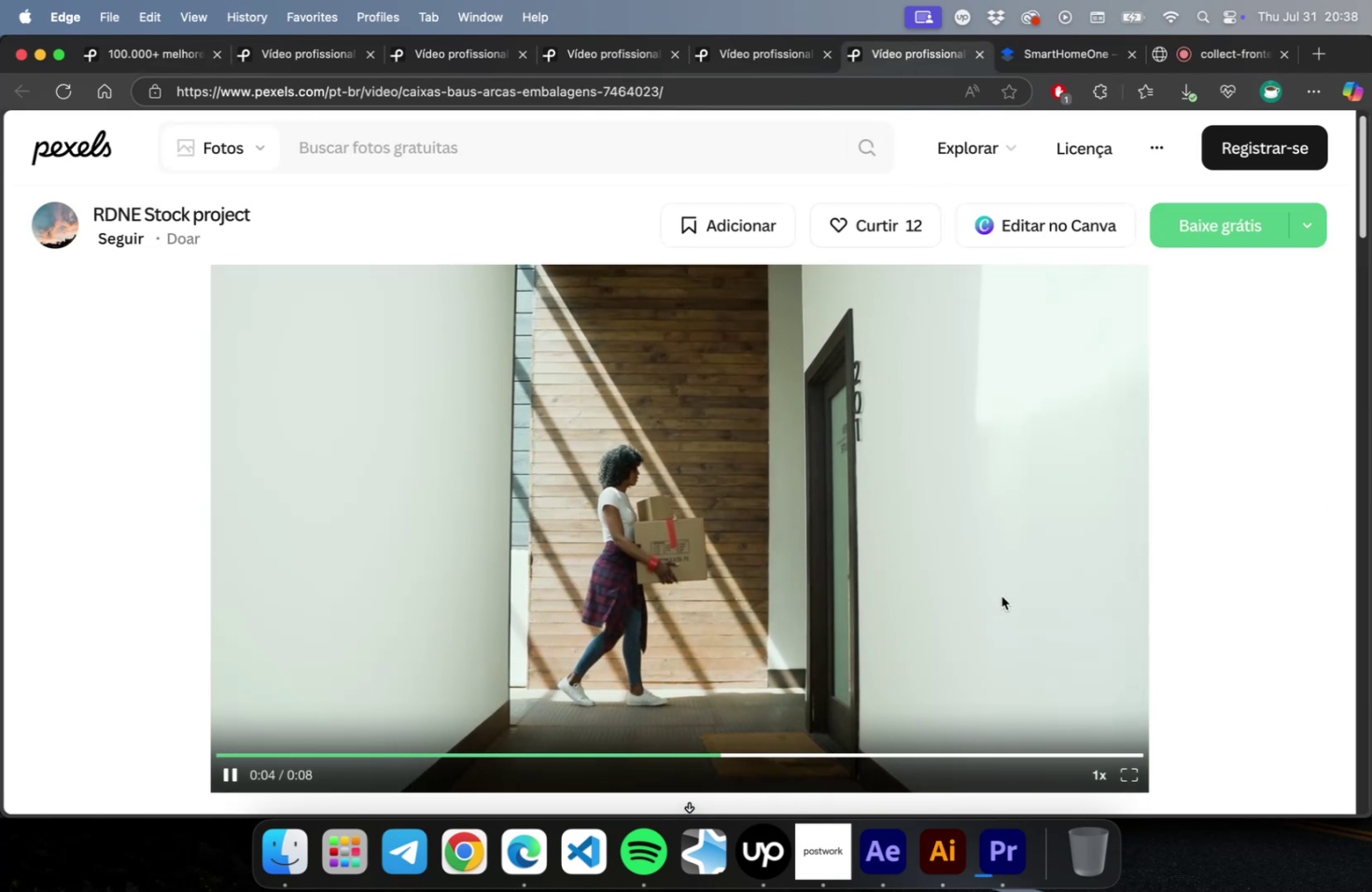 
wait(14.97)
 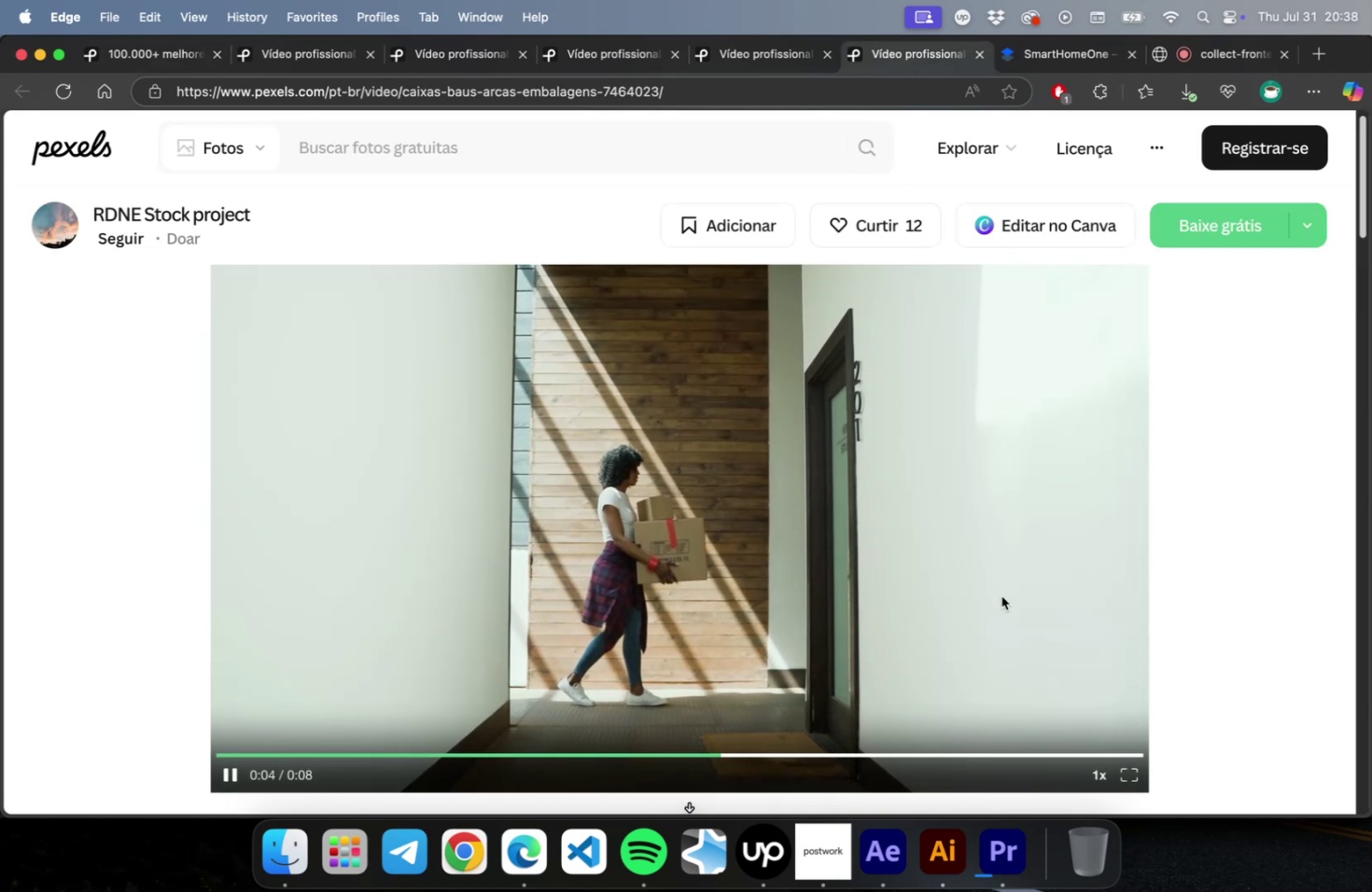 
left_click([1038, 53])
 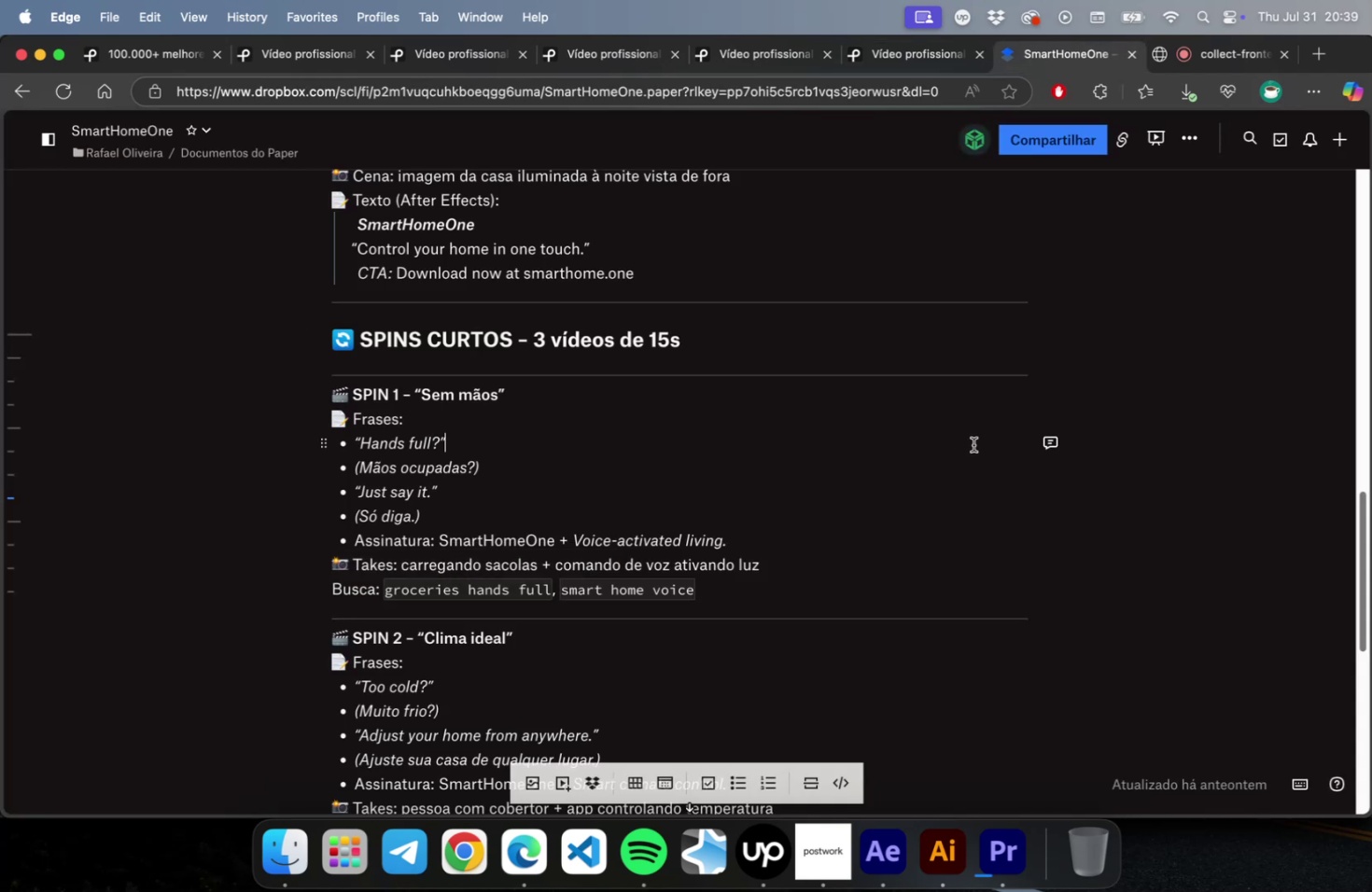 
wait(8.29)
 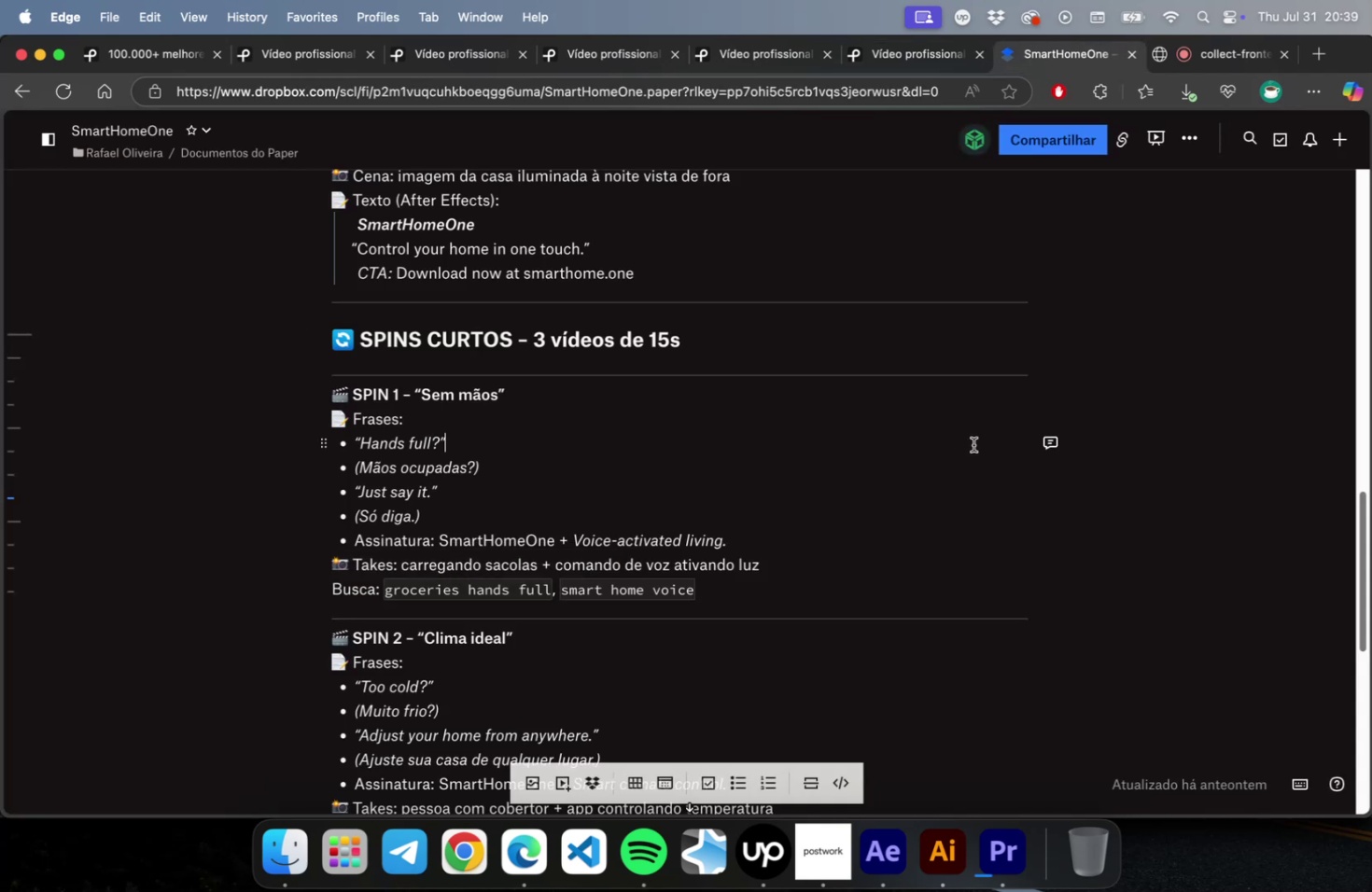 
mouse_move([880, 81])
 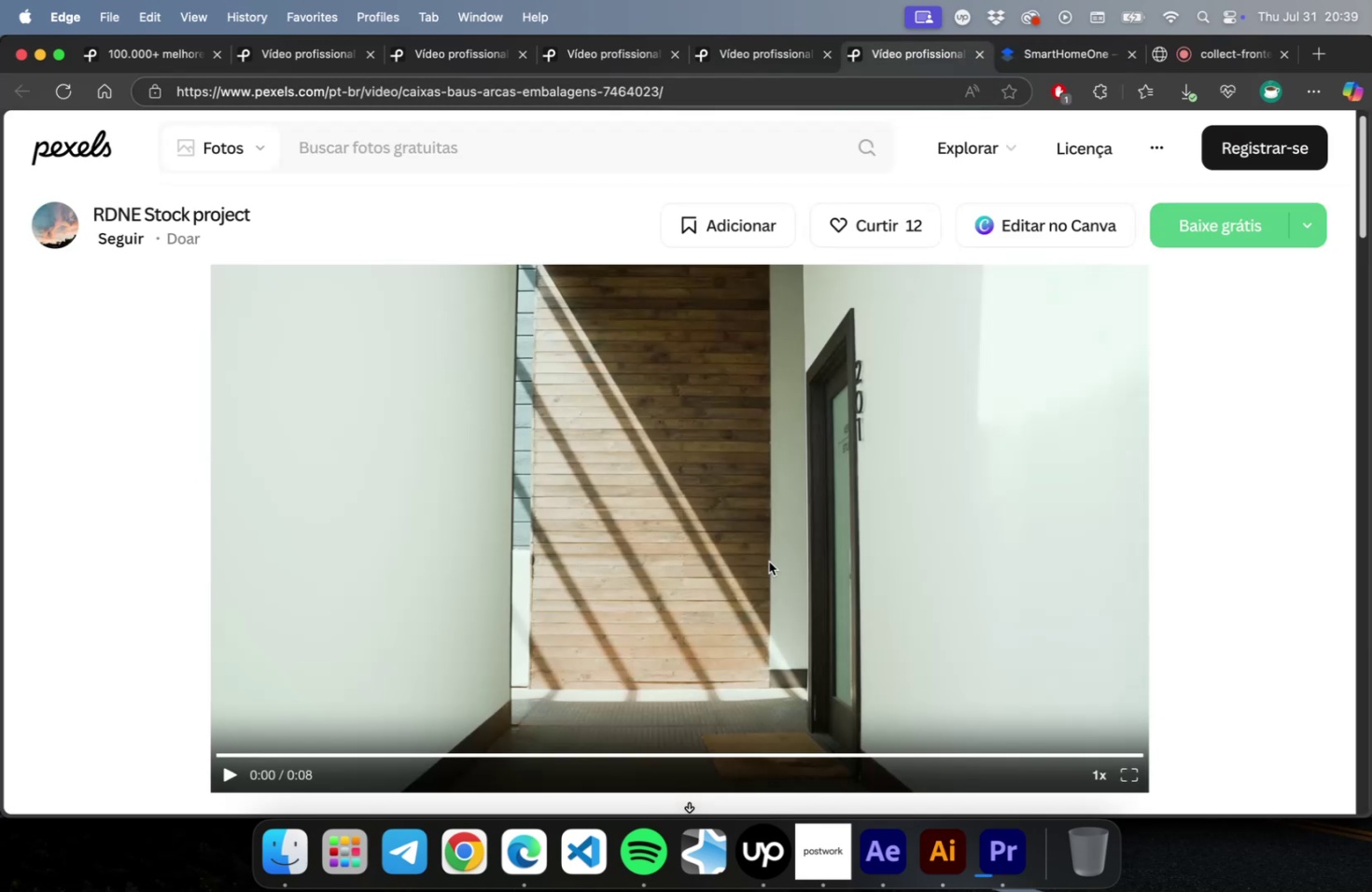 
scroll: coordinate [756, 559], scroll_direction: down, amount: 21.0
 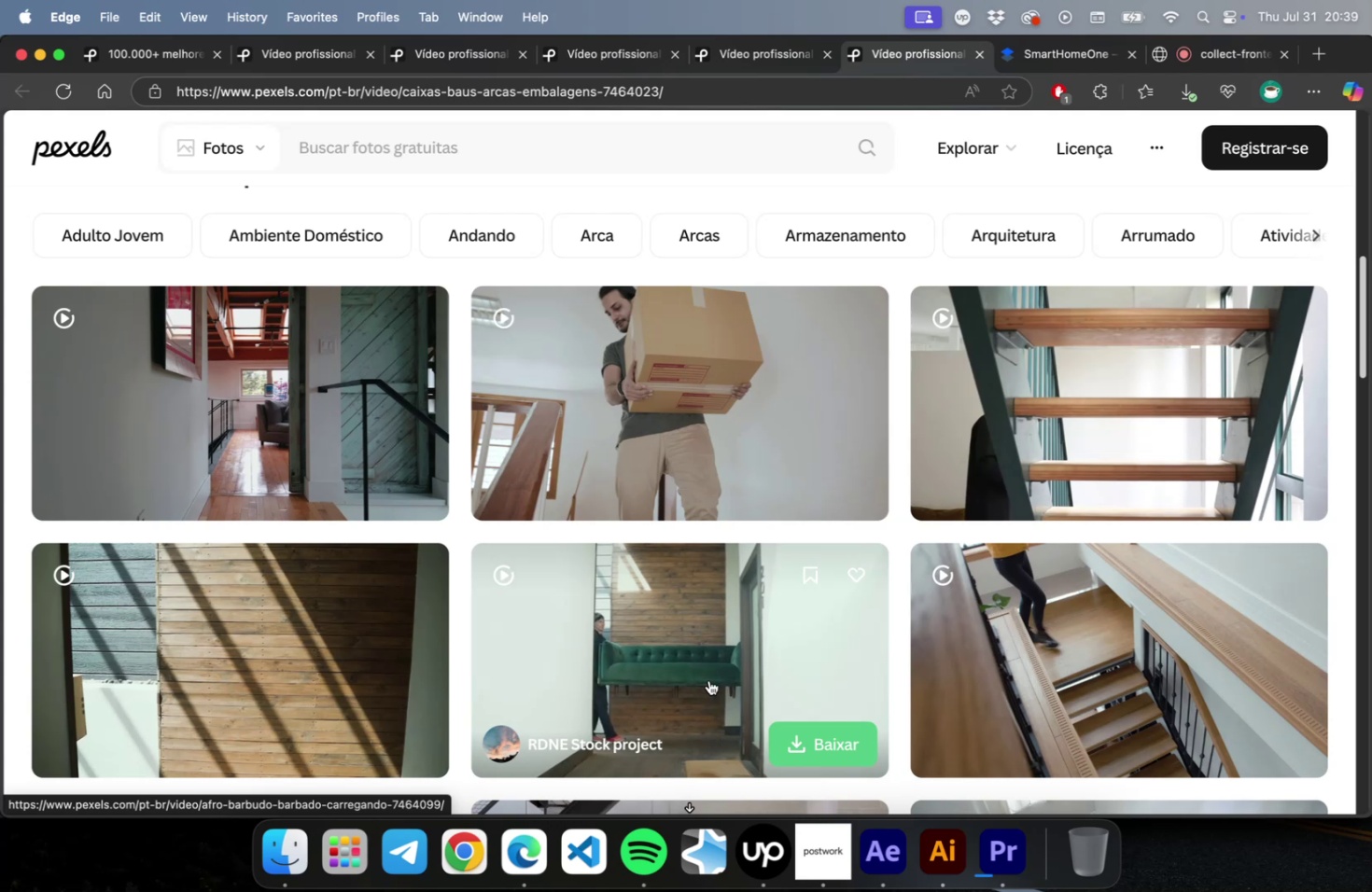 
wait(13.22)
 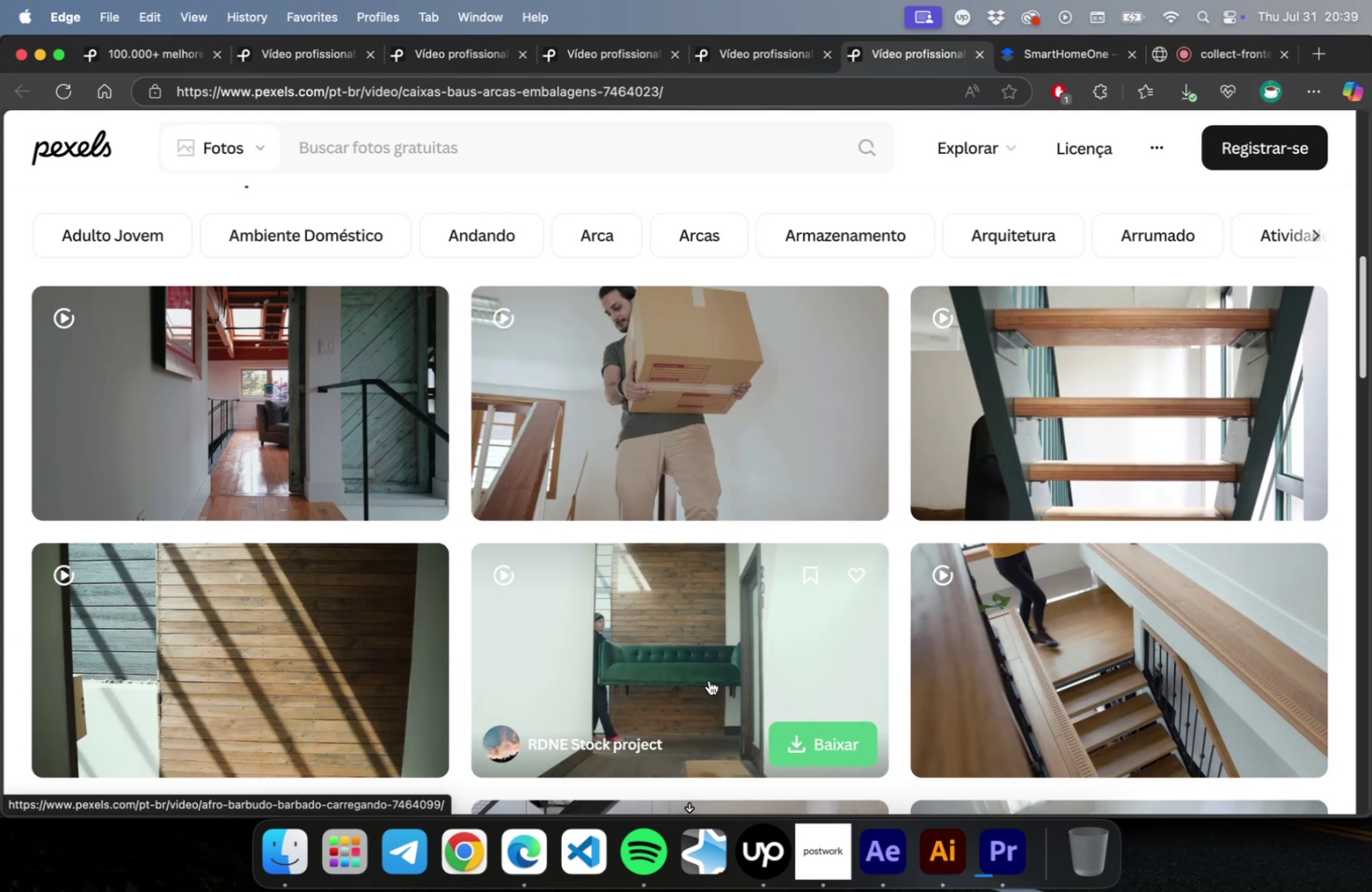 
scroll: coordinate [744, 674], scroll_direction: down, amount: 37.0
 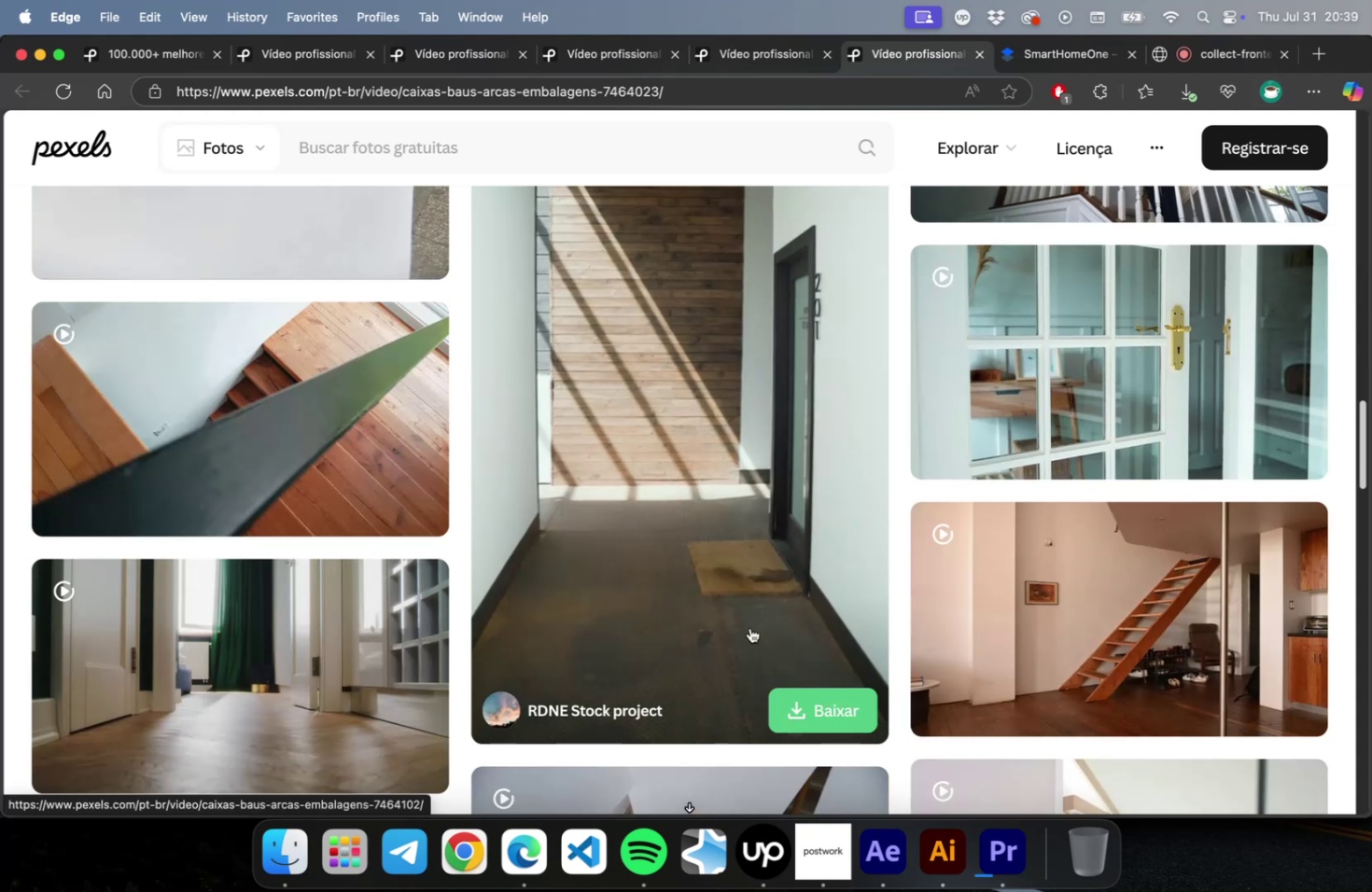 
scroll: coordinate [744, 629], scroll_direction: up, amount: 5.0
 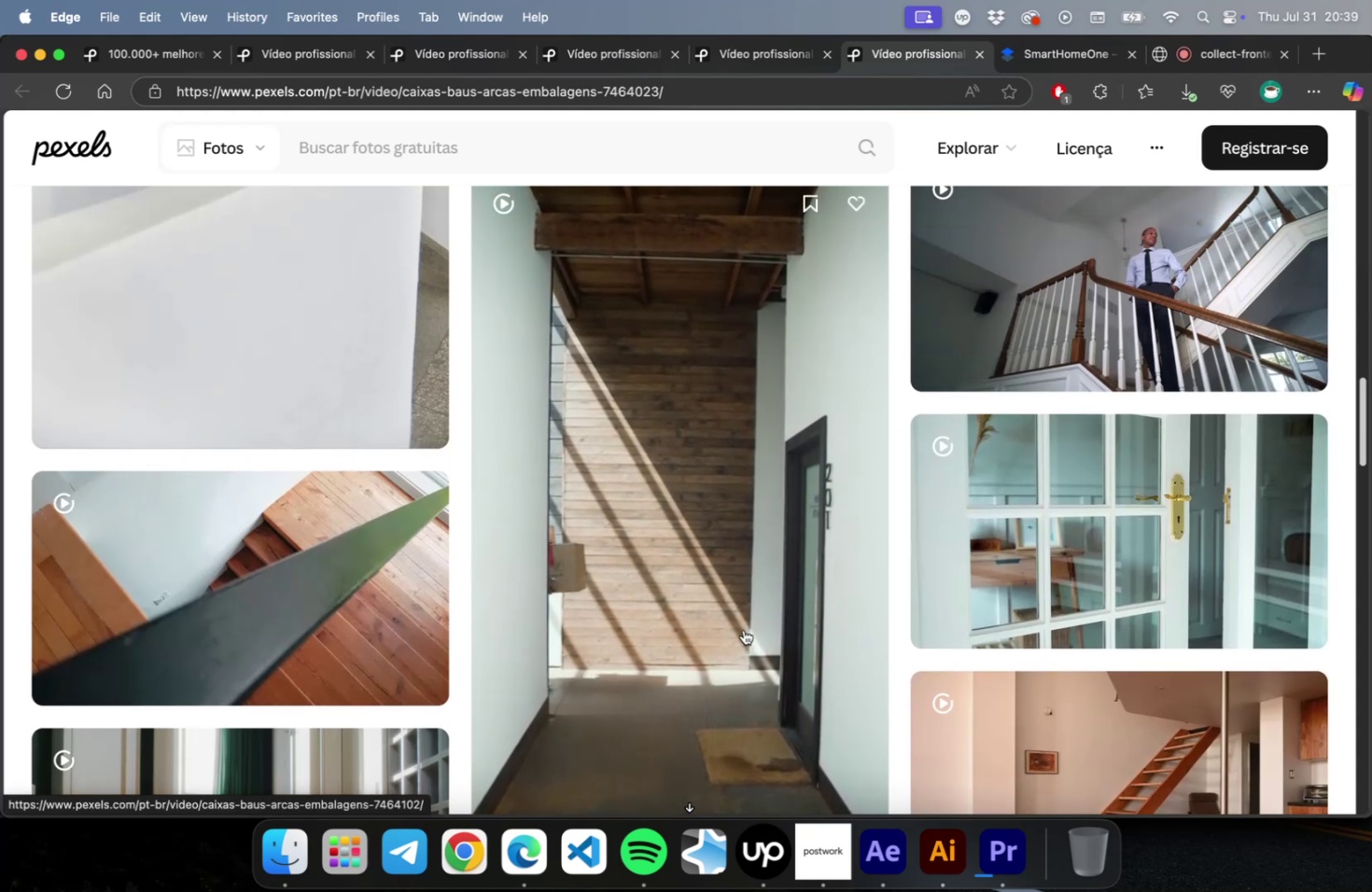 
wait(5.11)
 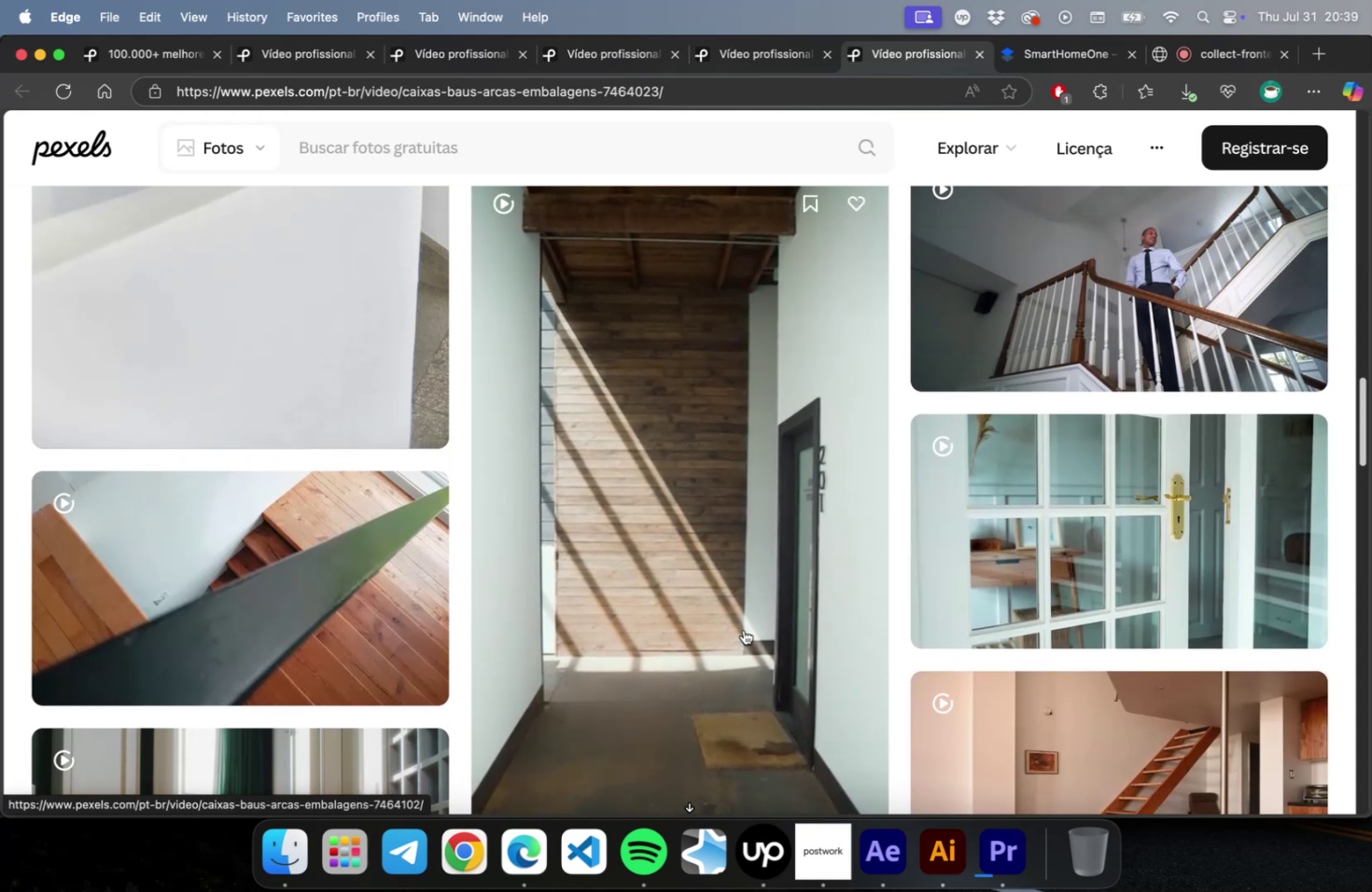 
scroll: coordinate [744, 630], scroll_direction: down, amount: 49.0
 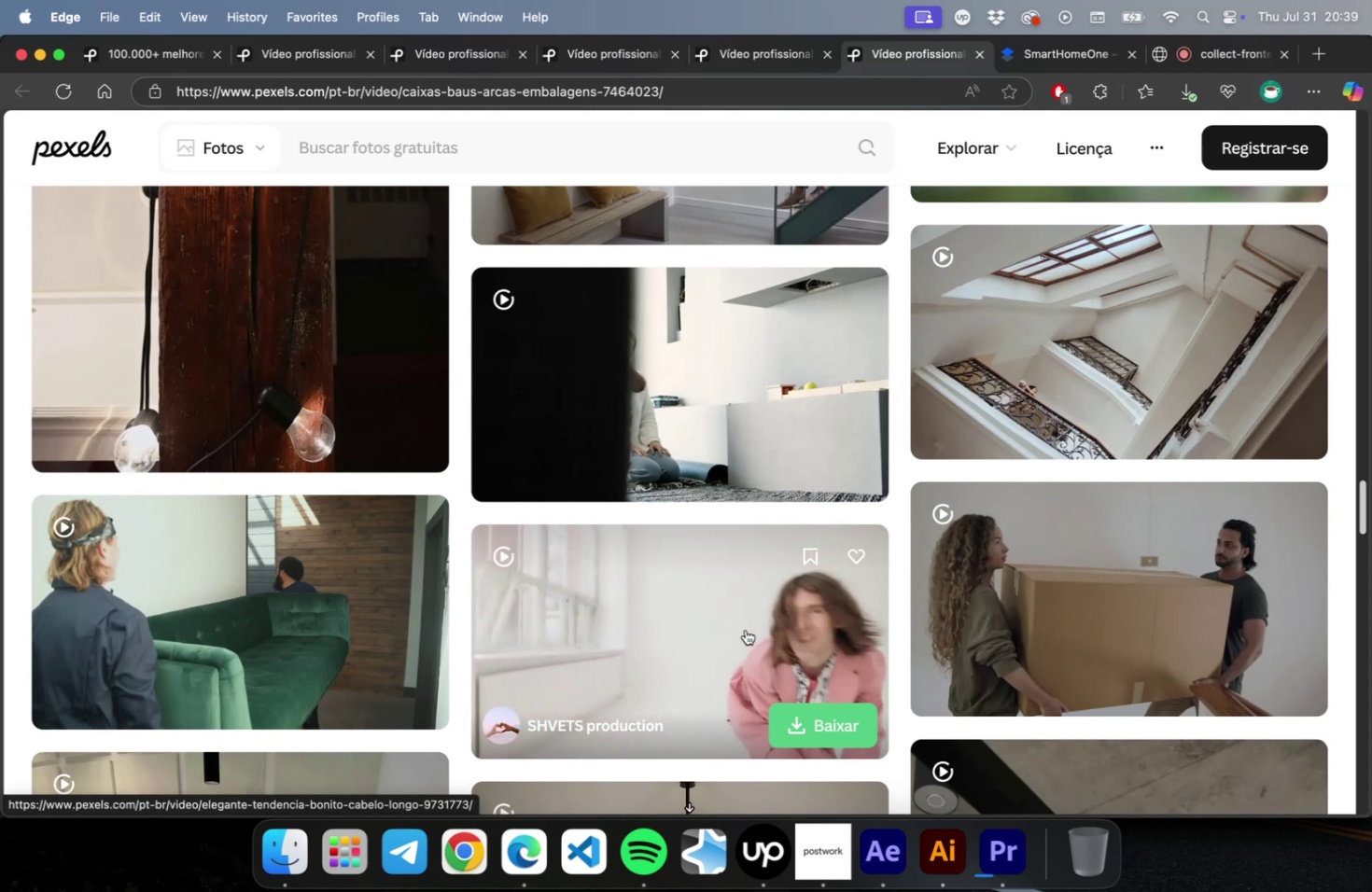 
wait(10.64)
 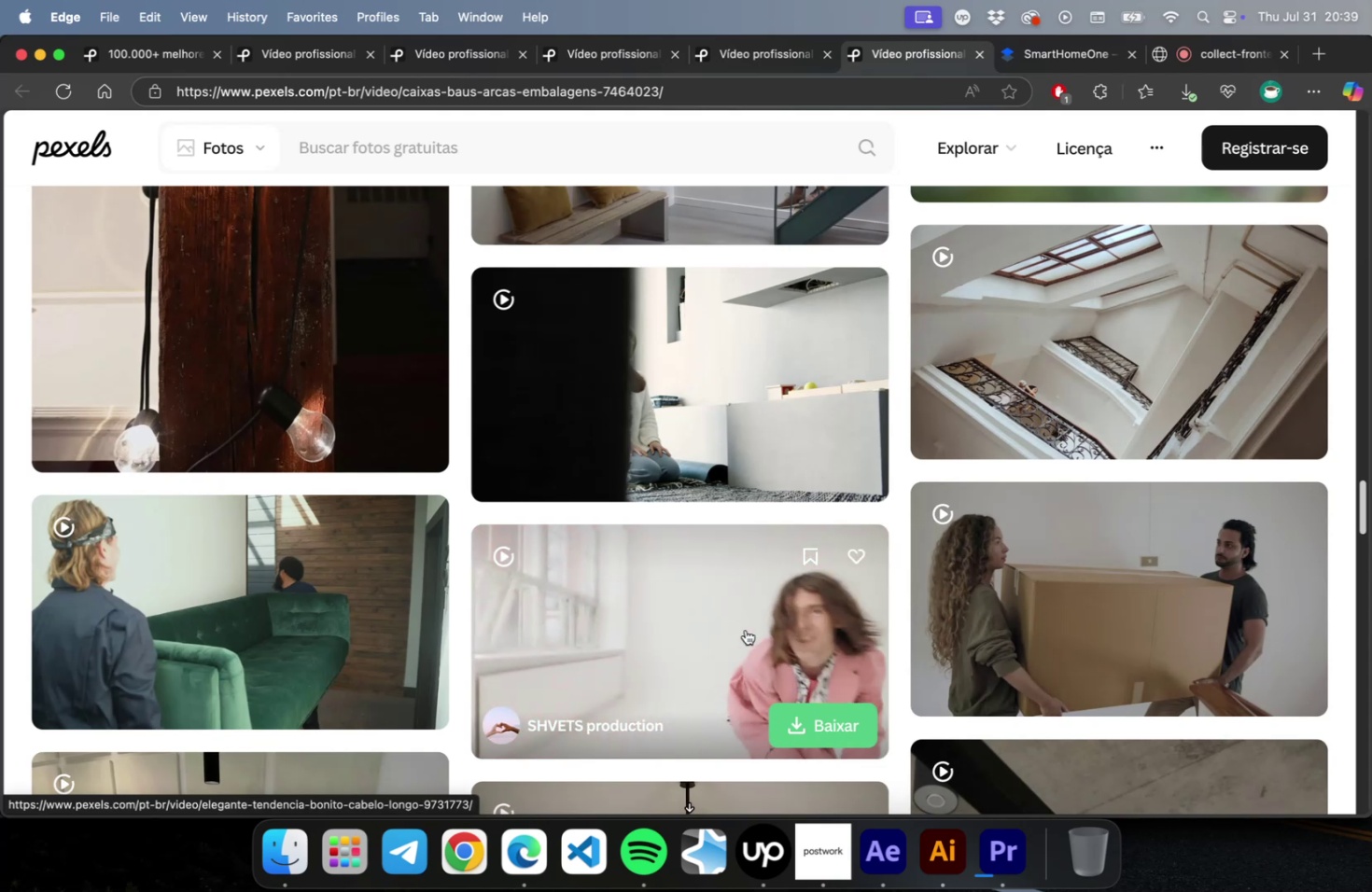 
scroll: coordinate [1127, 628], scroll_direction: down, amount: 74.0
 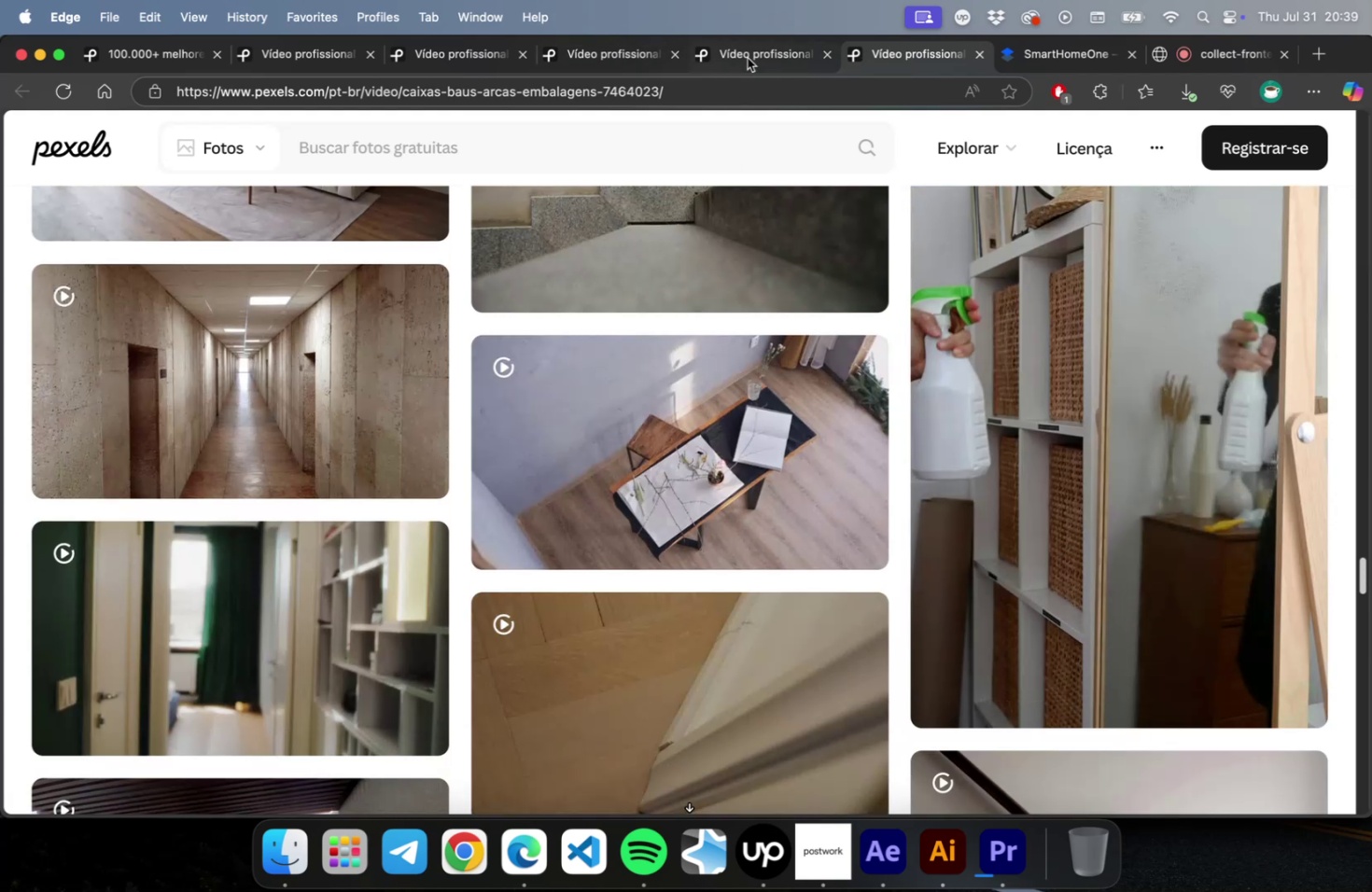 
left_click([746, 58])
 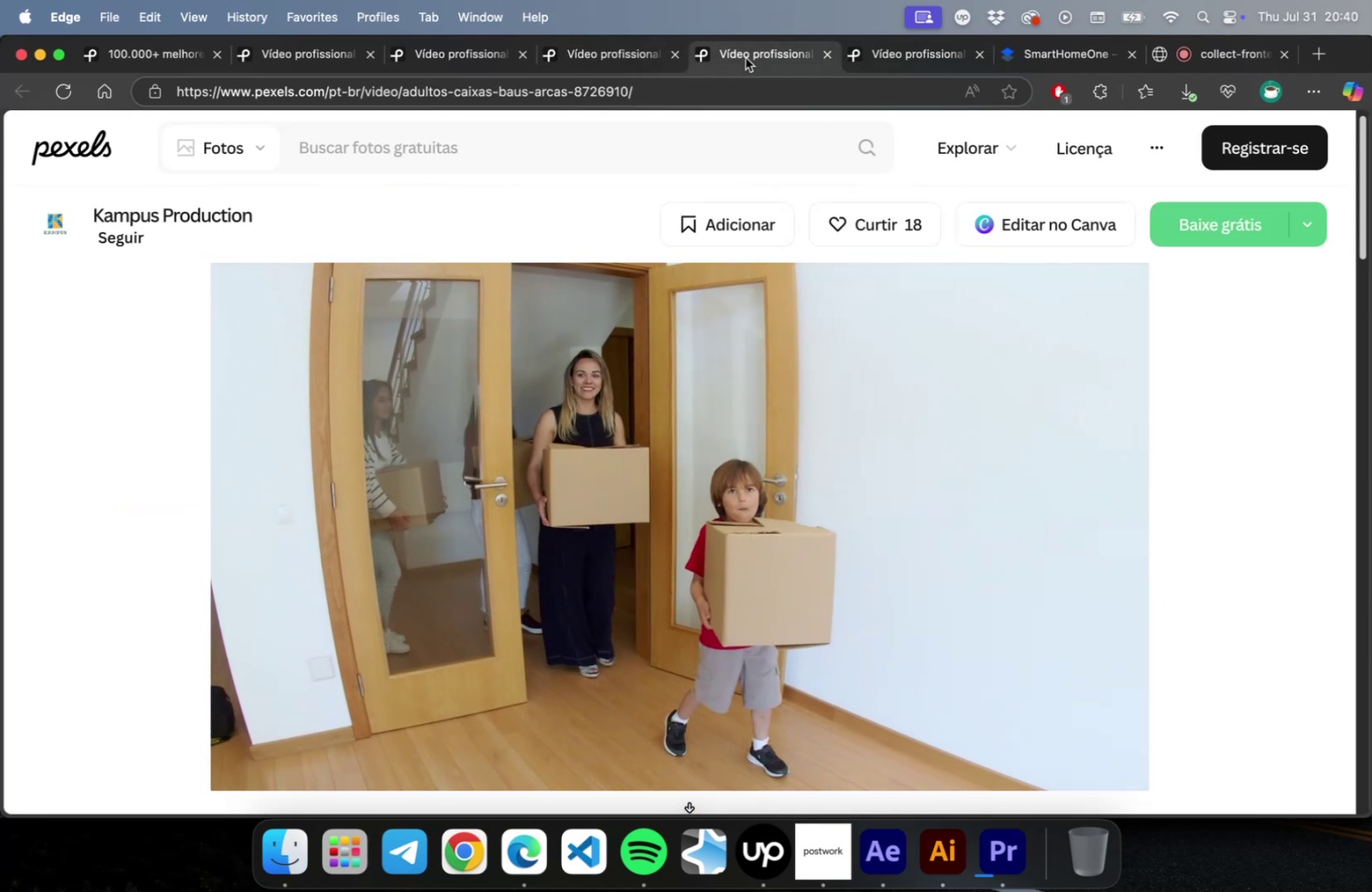 
wait(5.05)
 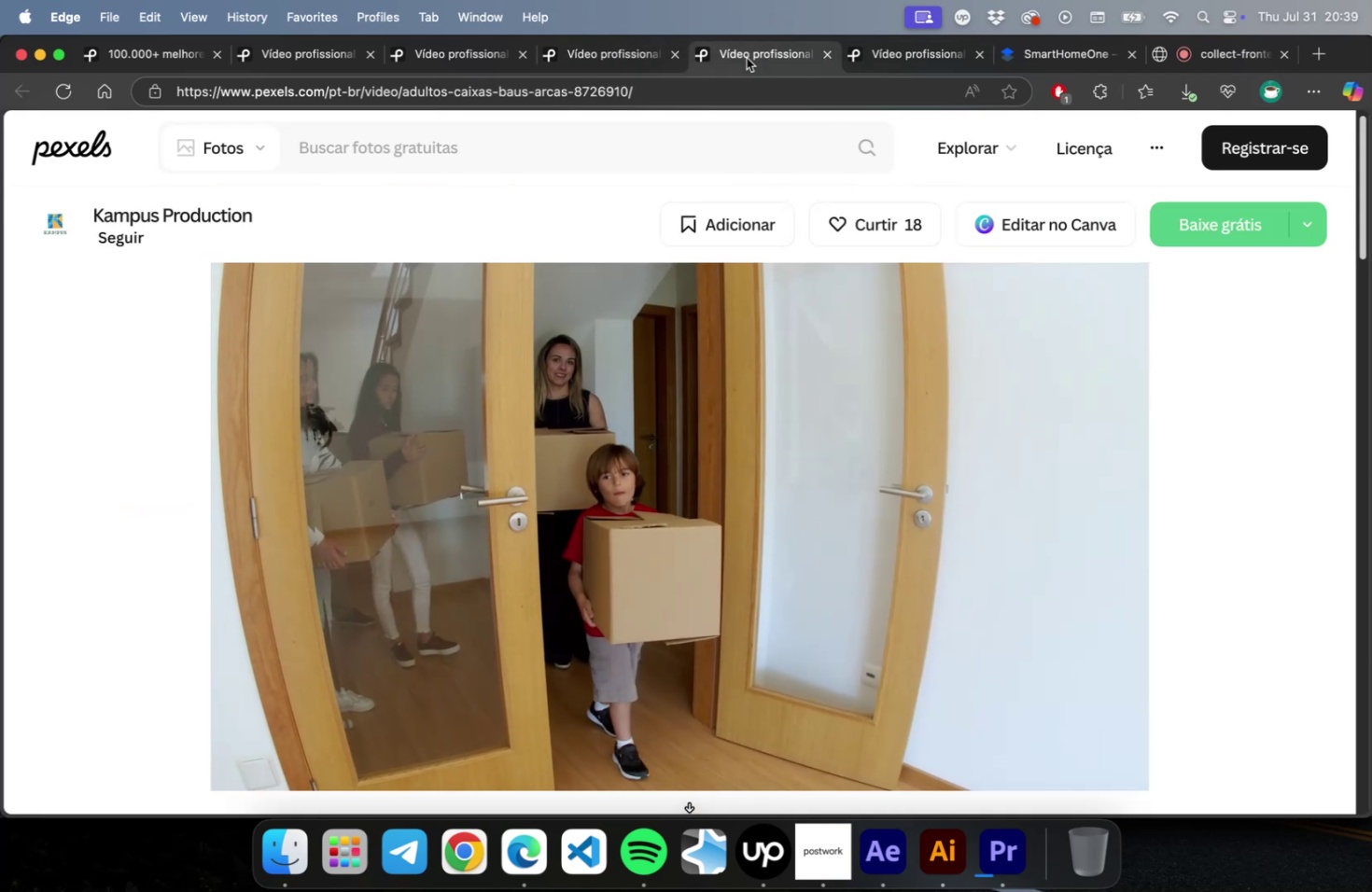 
left_click([630, 56])
 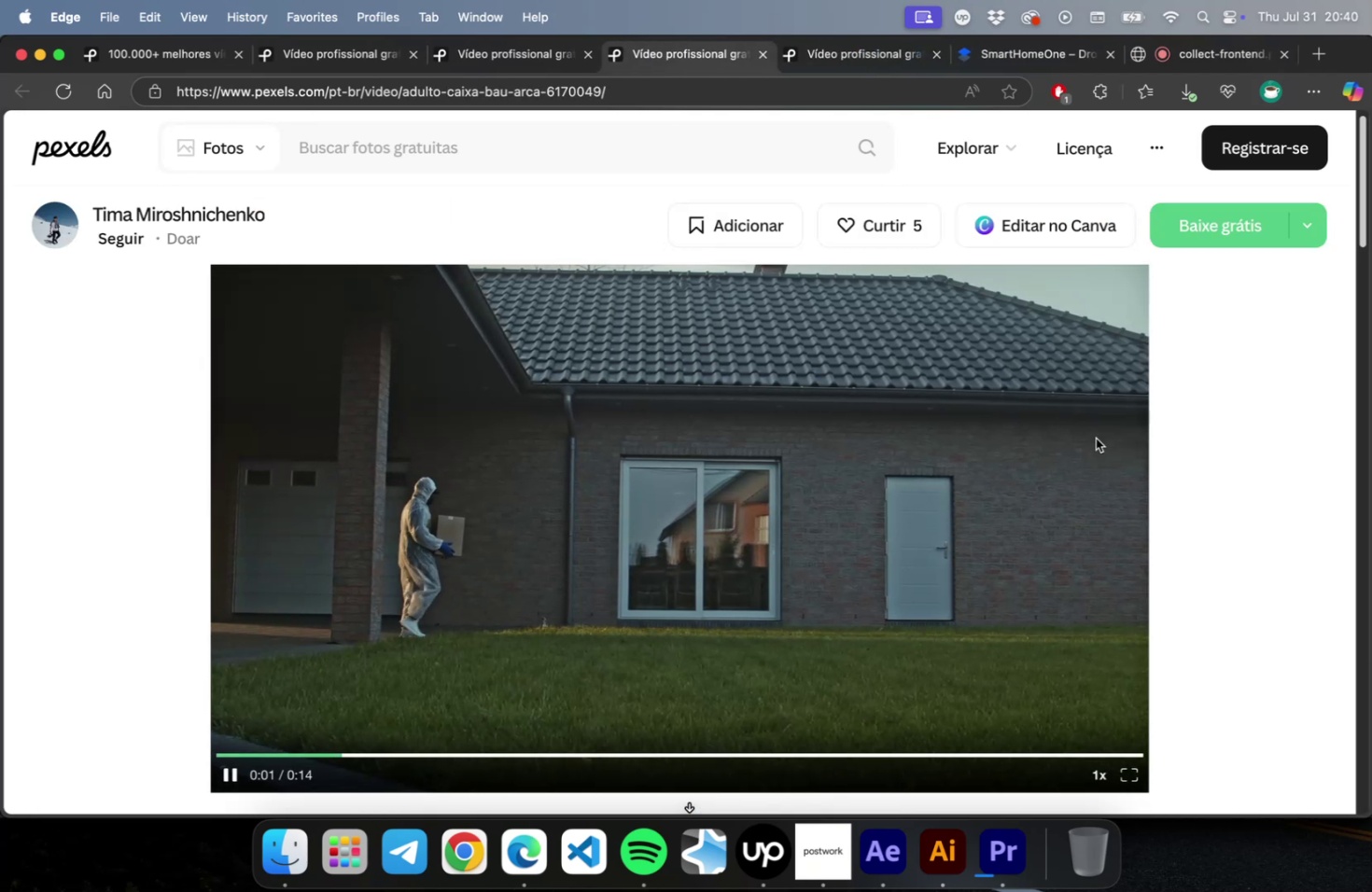 
scroll: coordinate [570, 421], scroll_direction: down, amount: 23.0
 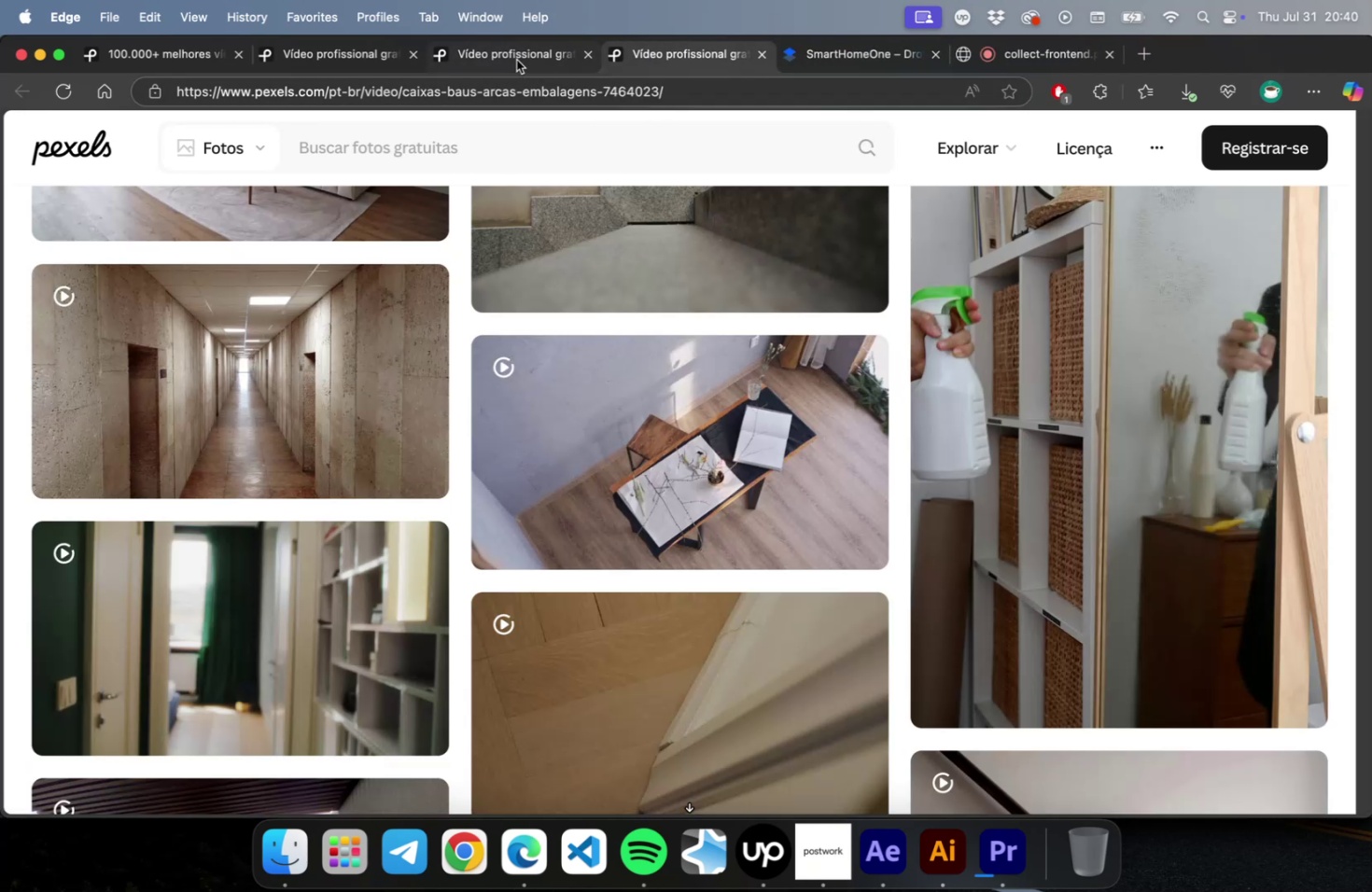 
left_click([490, 54])
 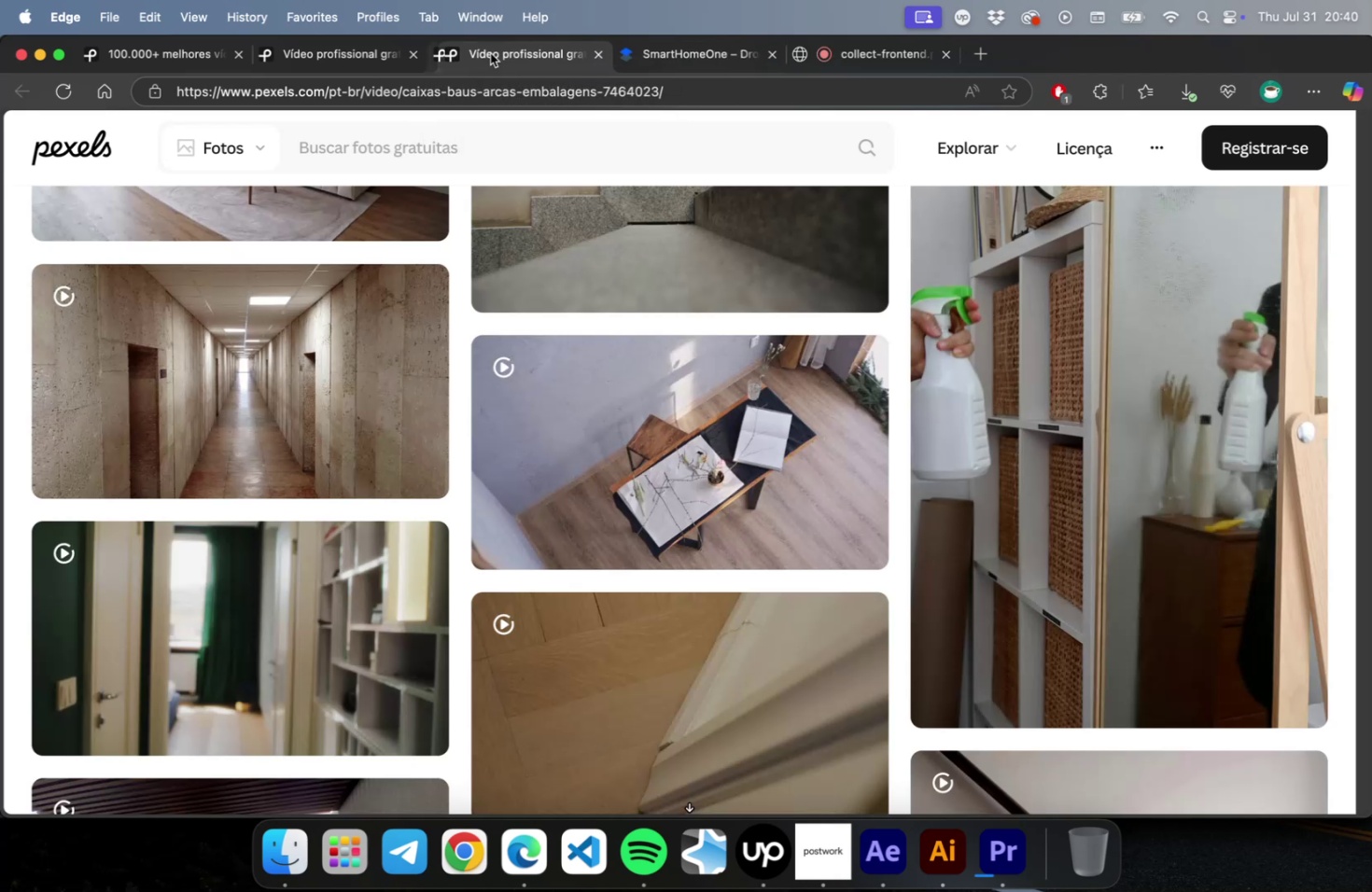 
left_click([379, 52])
 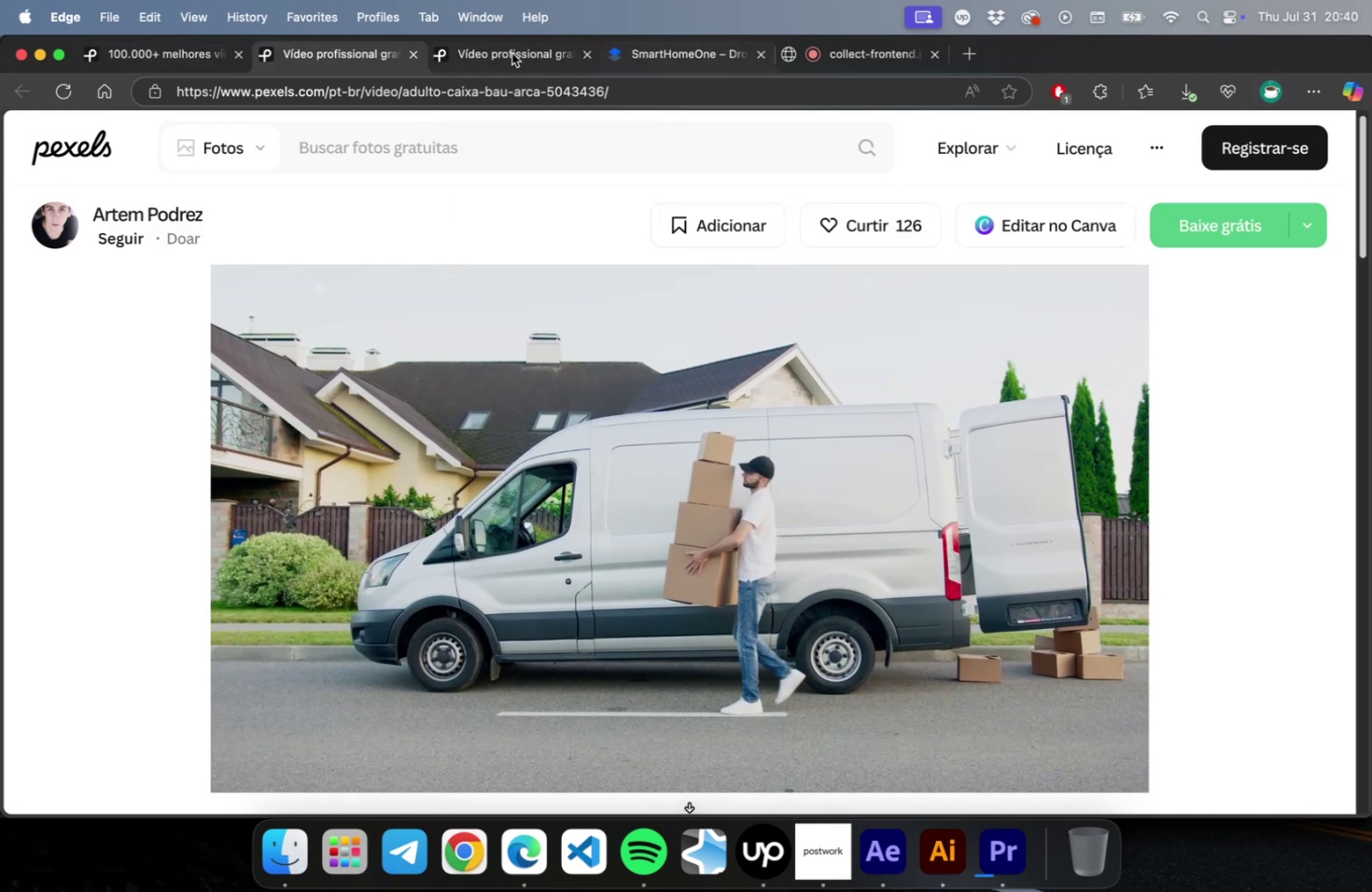 
left_click([509, 53])
 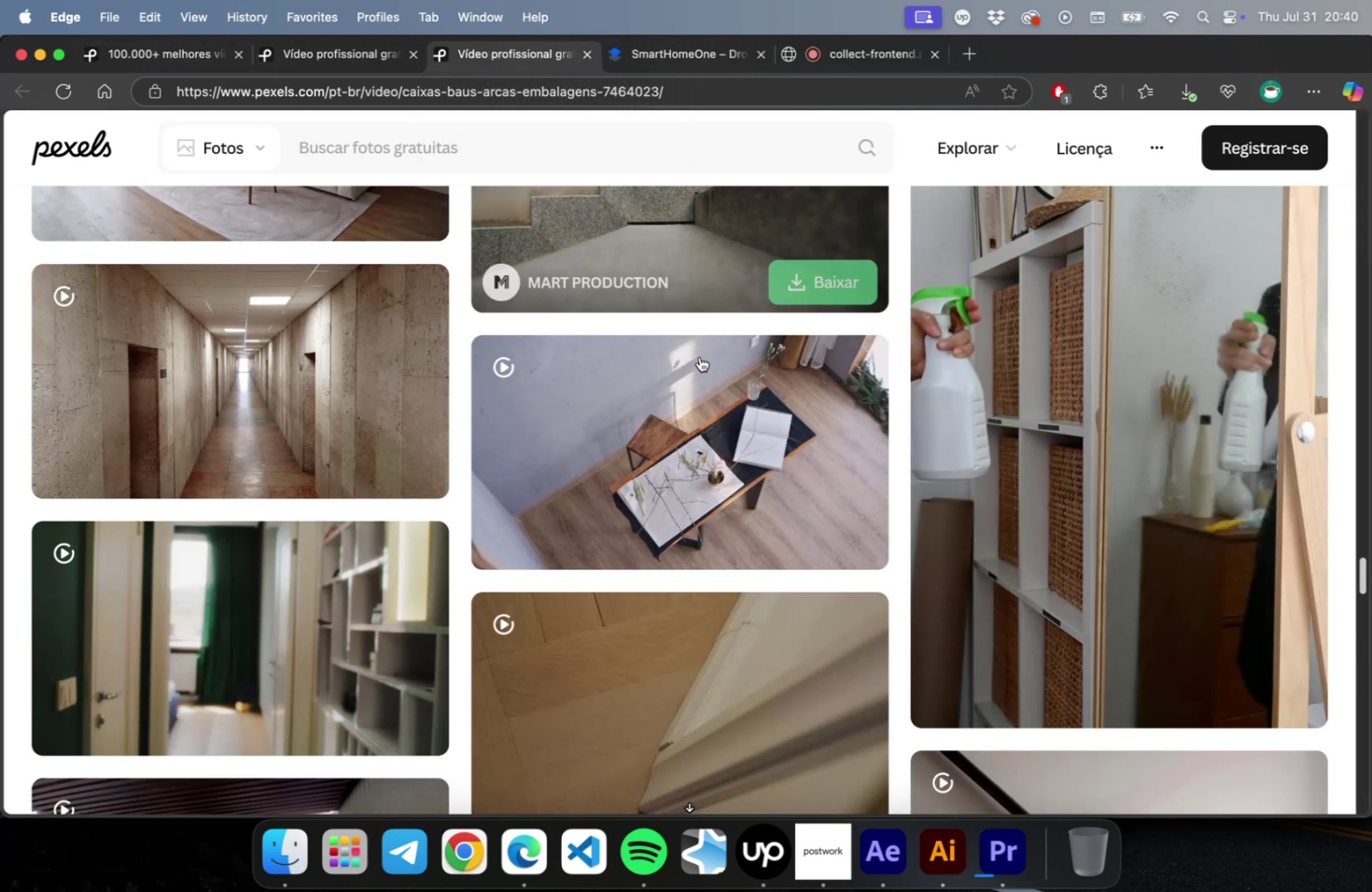 
scroll: coordinate [682, 364], scroll_direction: up, amount: 224.0
 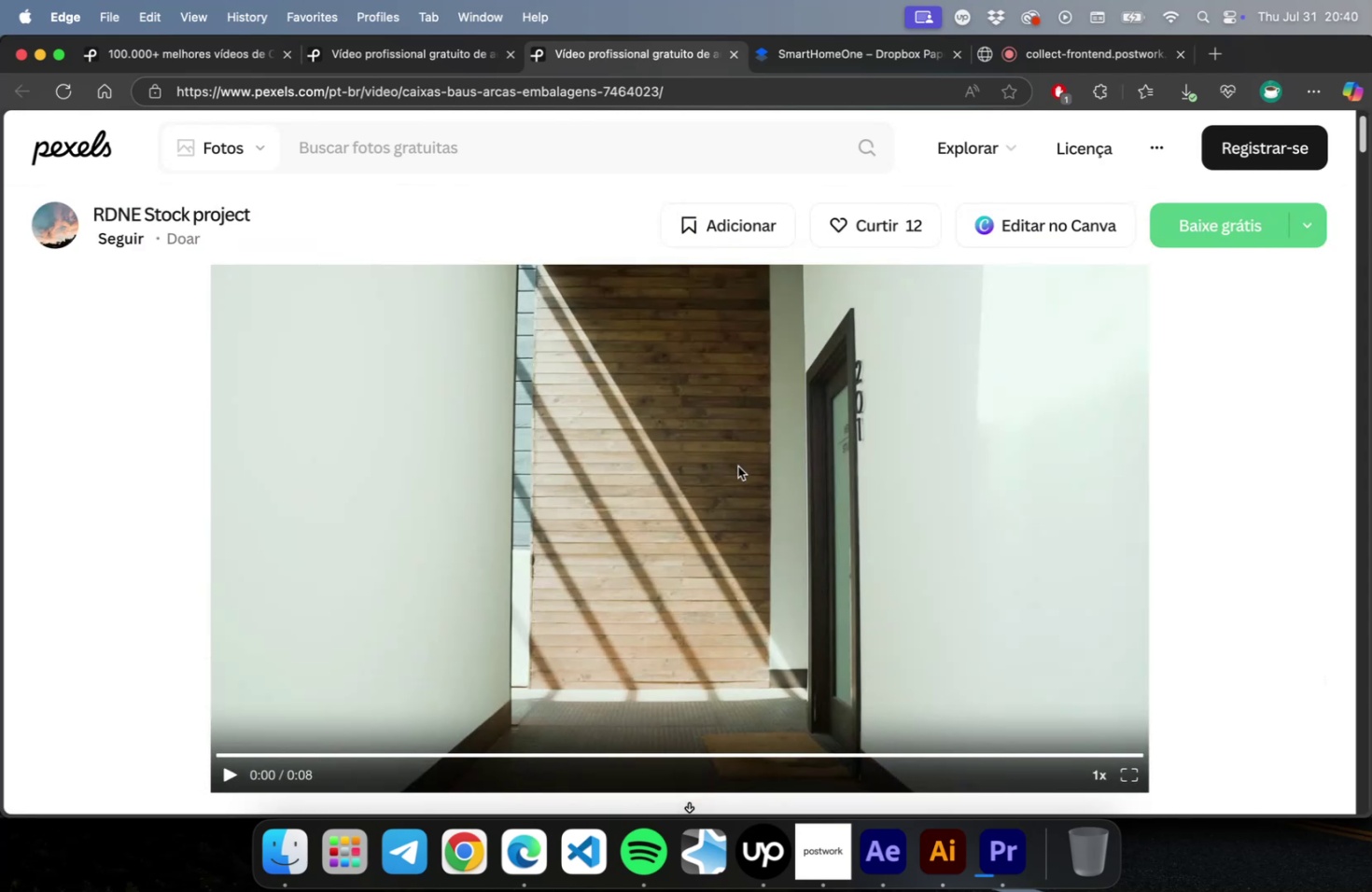 
left_click([651, 485])
 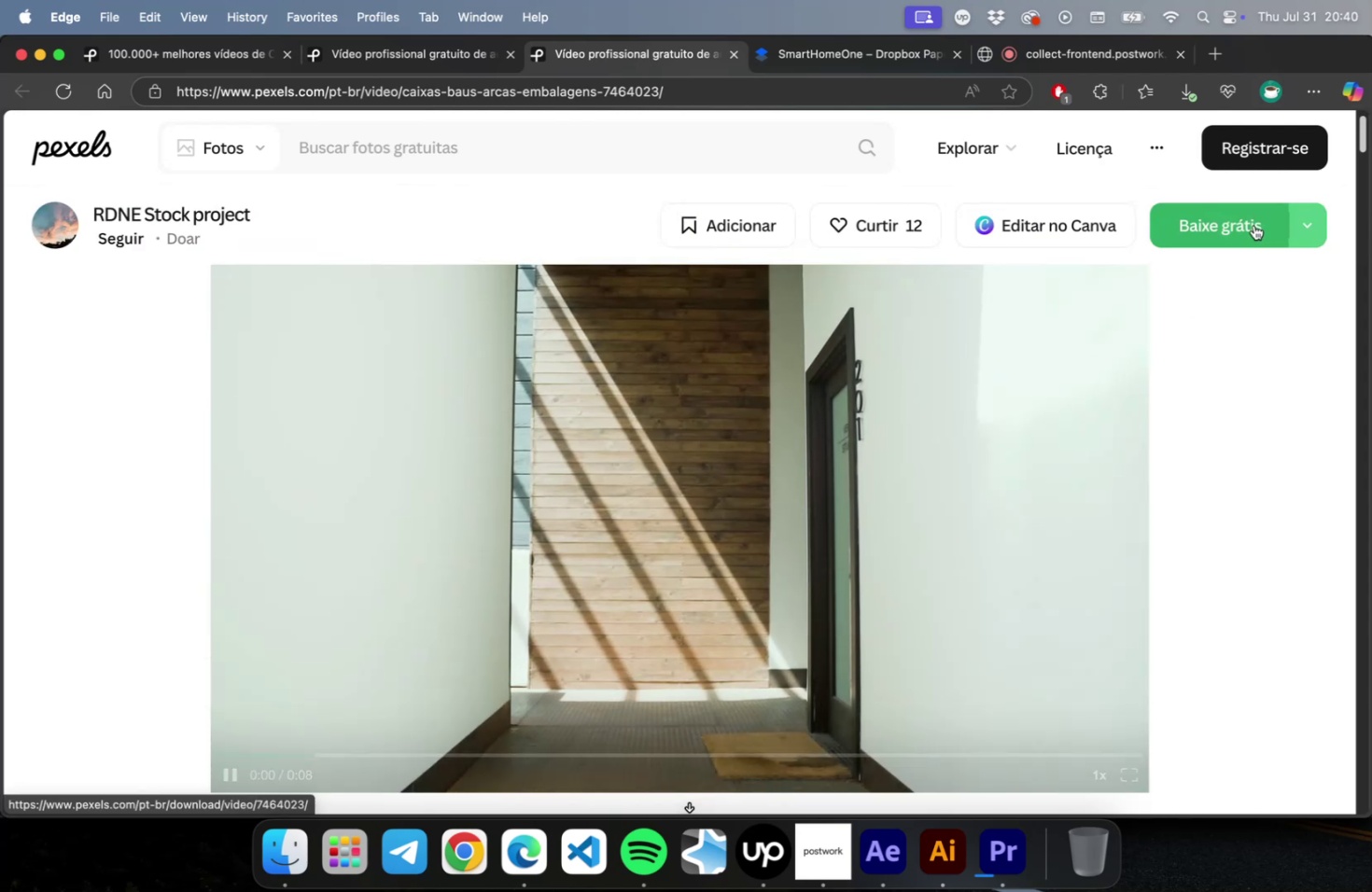 
left_click([1253, 225])
 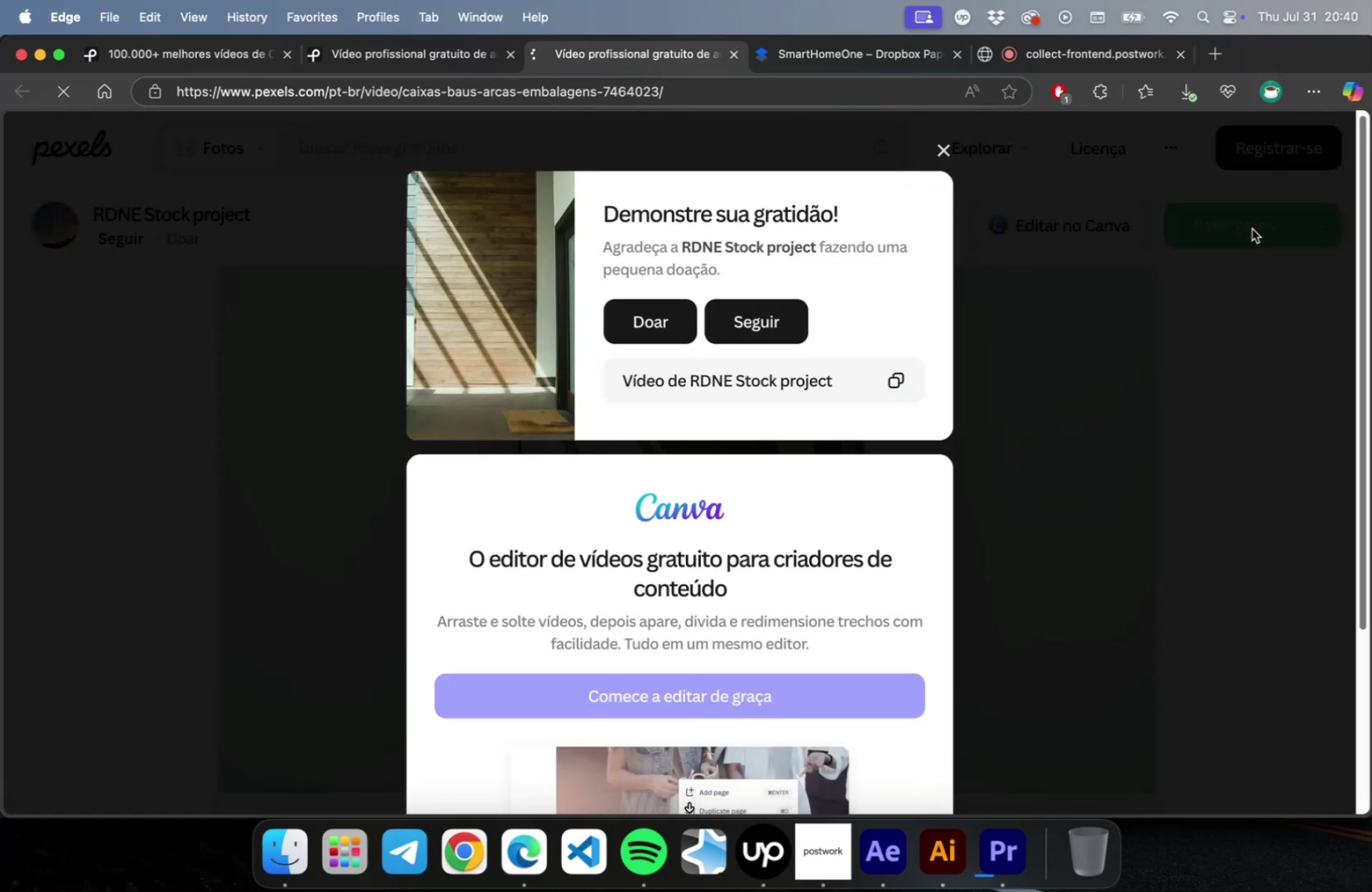 
left_click([1252, 303])
 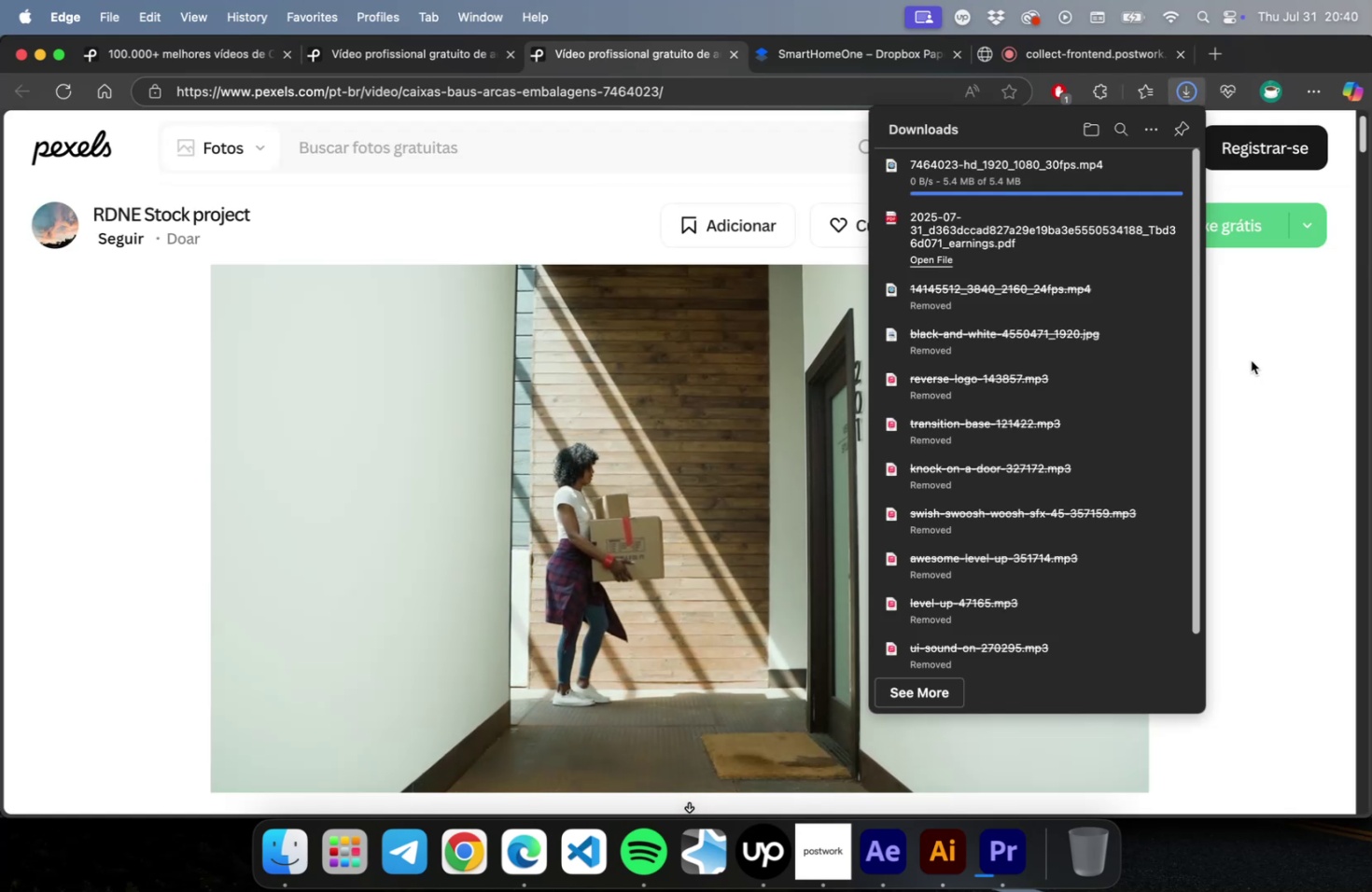 
left_click([1250, 359])
 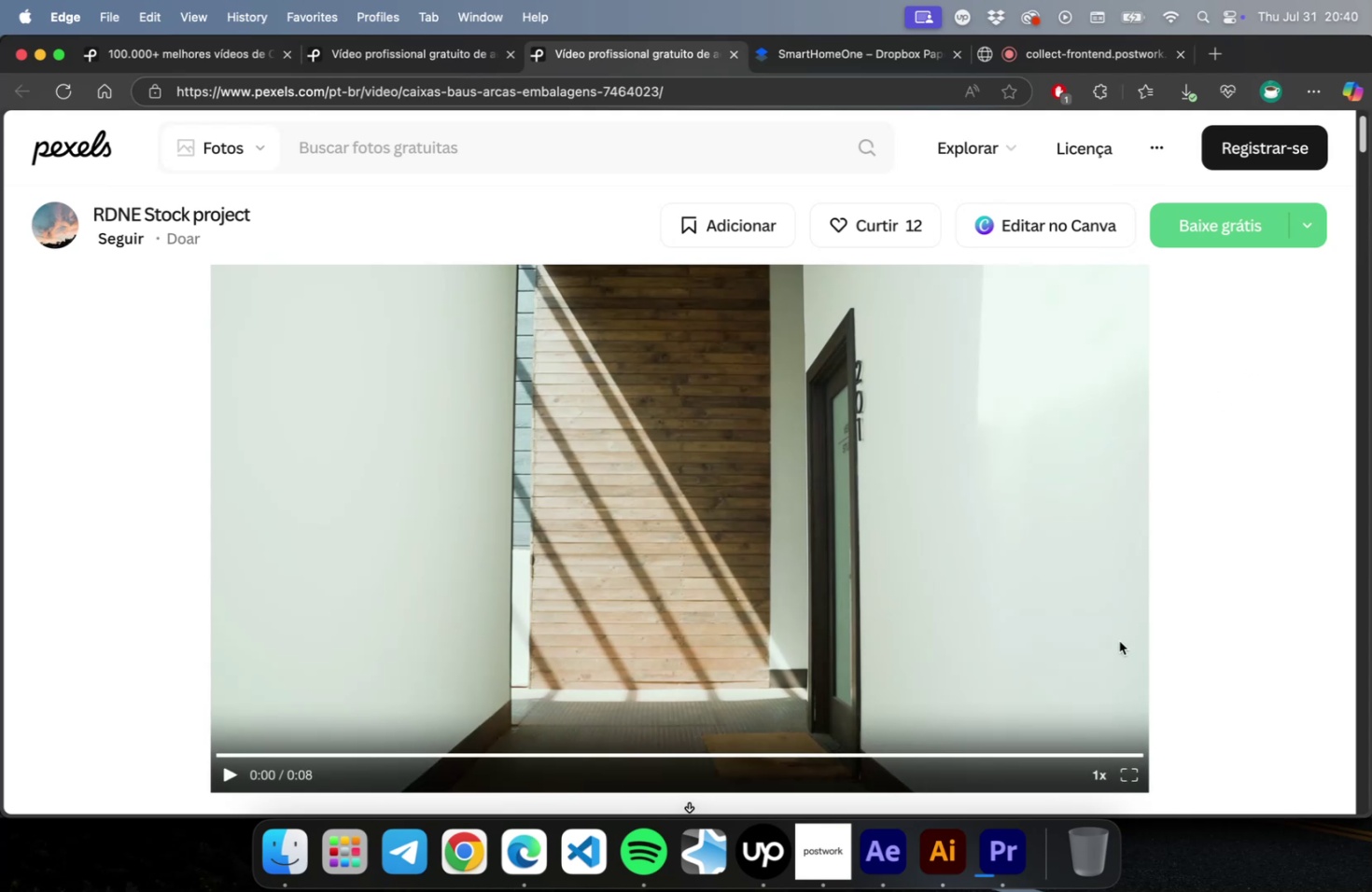 
wait(12.86)
 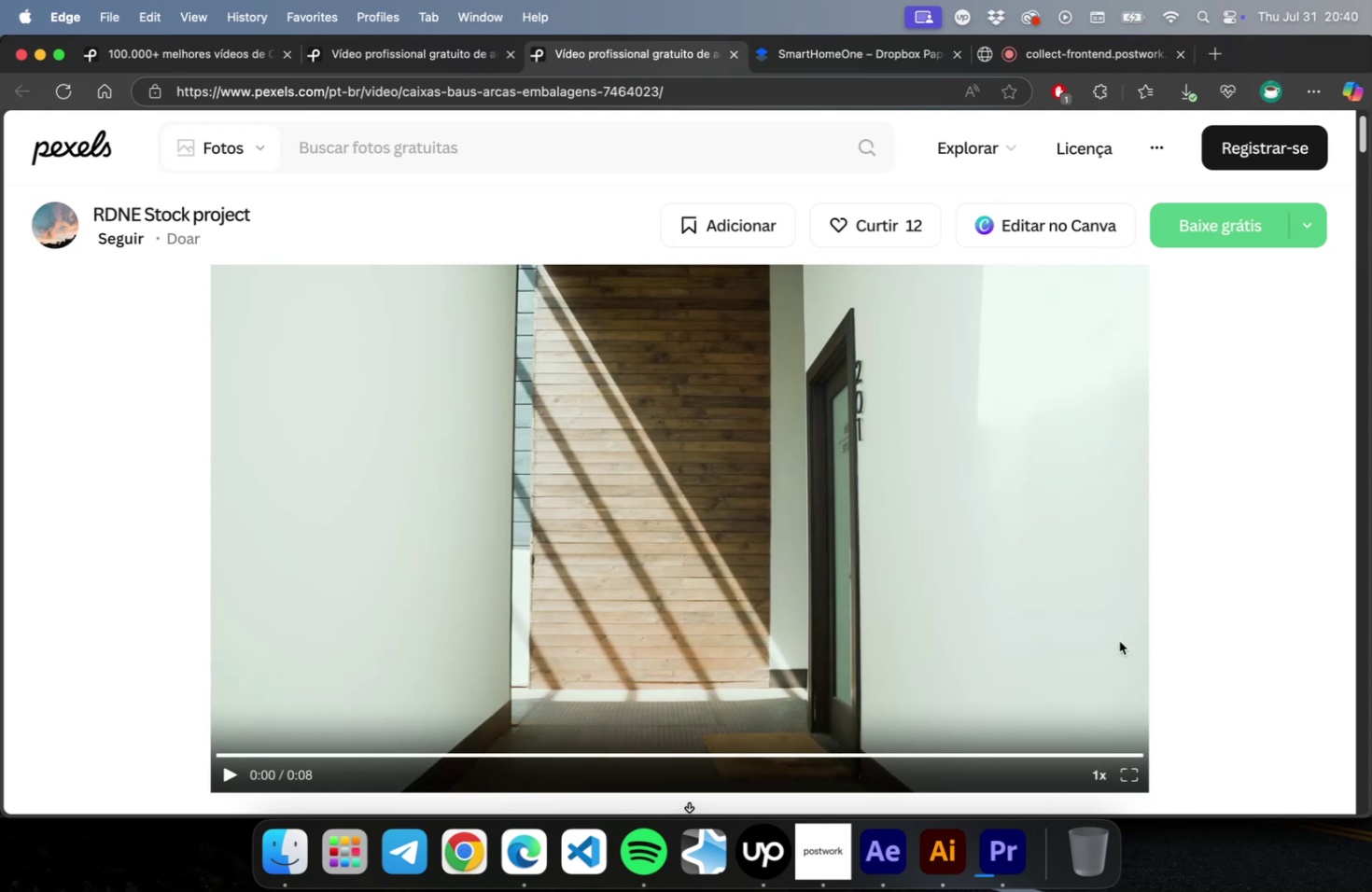 
left_click([814, 59])
 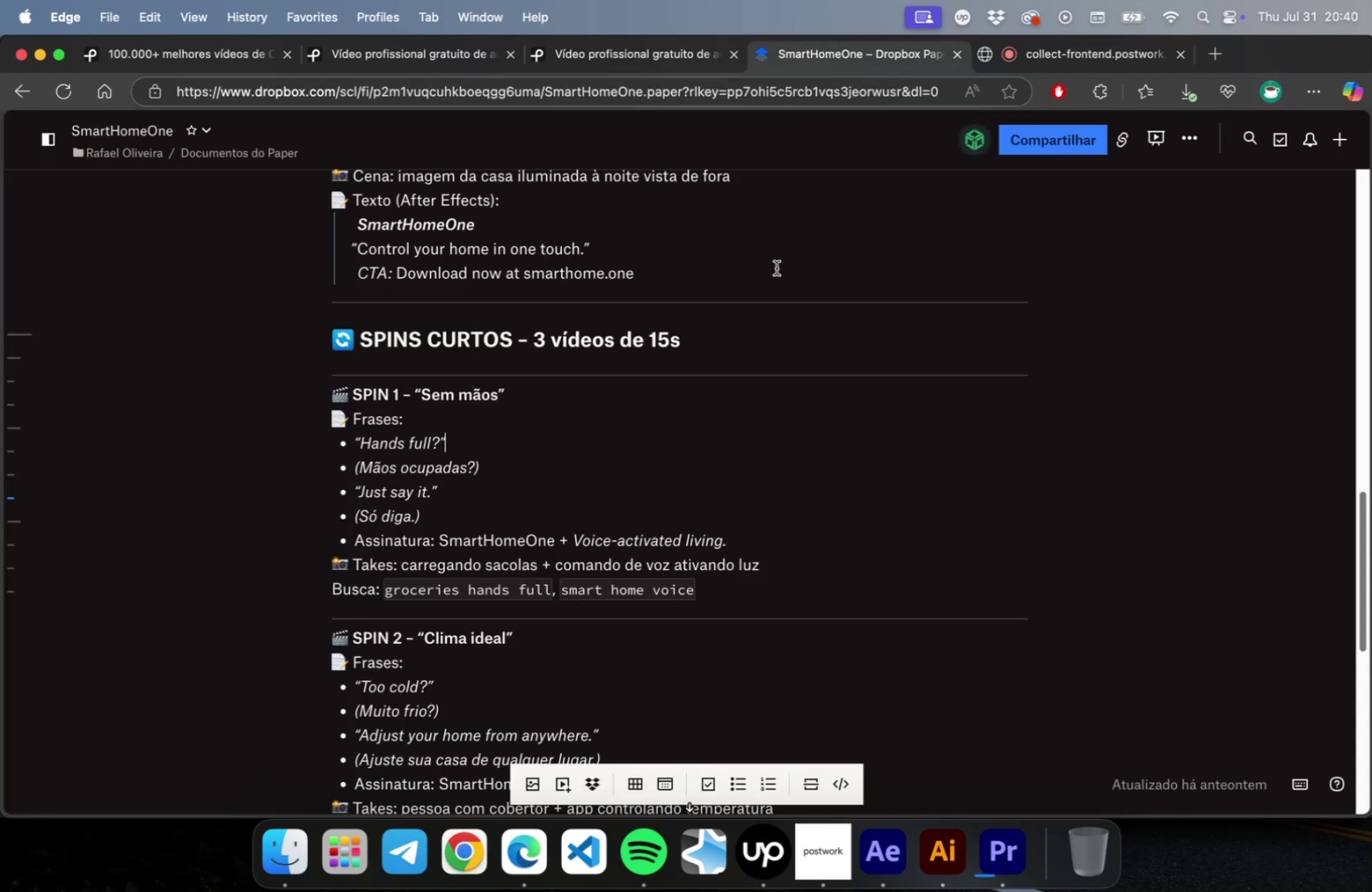 
scroll: coordinate [706, 486], scroll_direction: down, amount: 7.0
 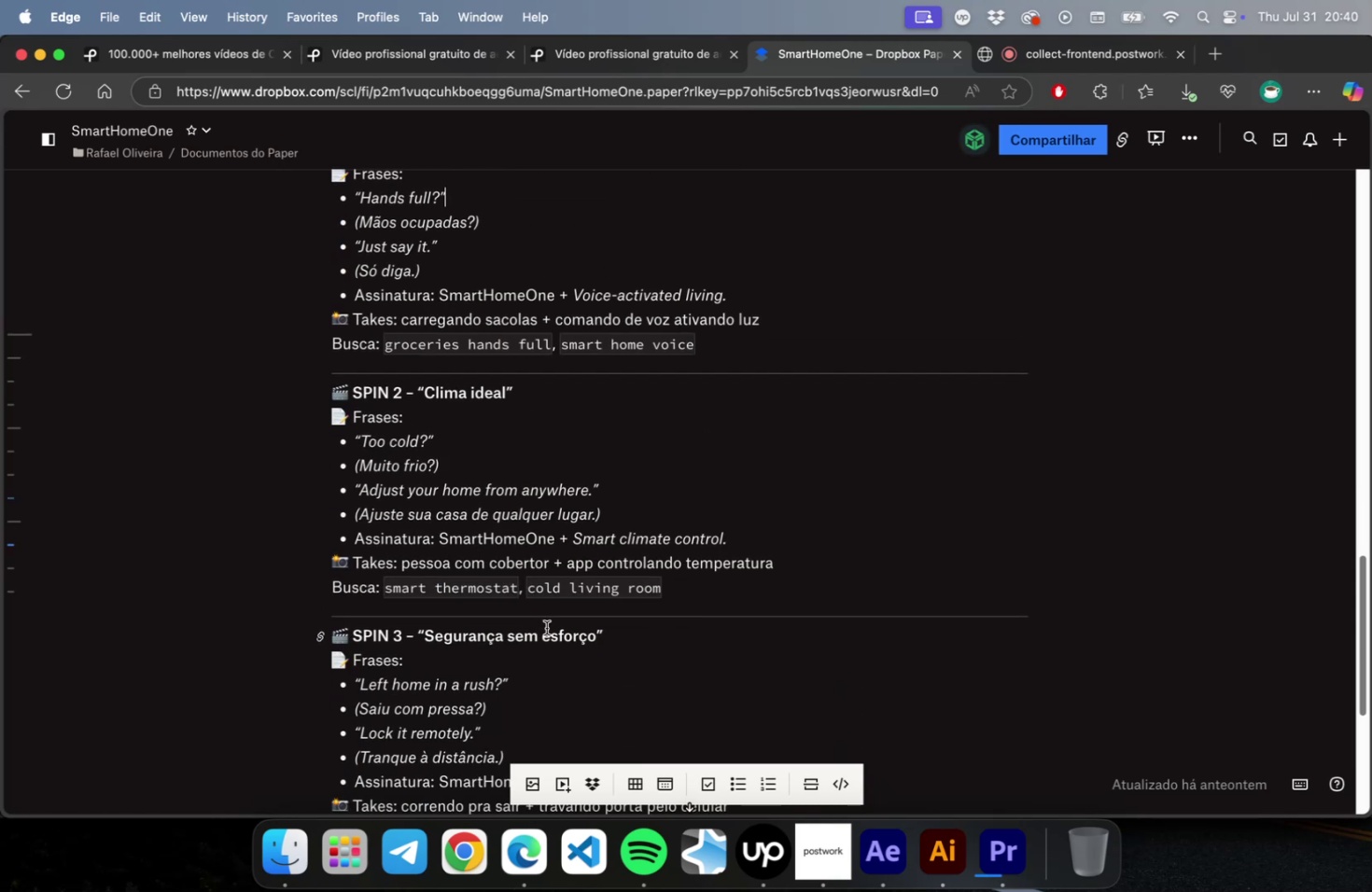 
wait(7.1)
 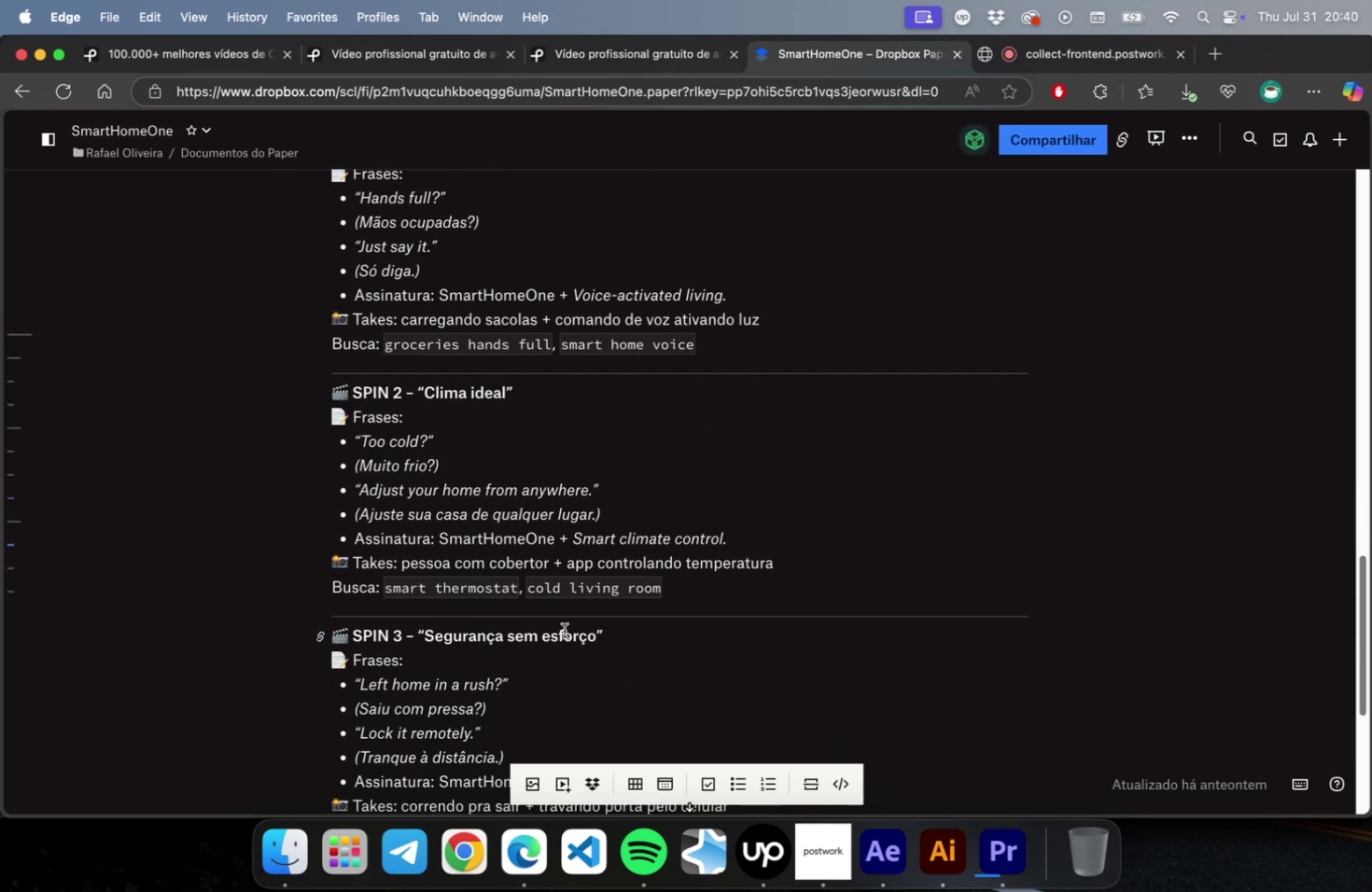 
left_click_drag(start_coordinate=[527, 588], to_coordinate=[657, 582])
 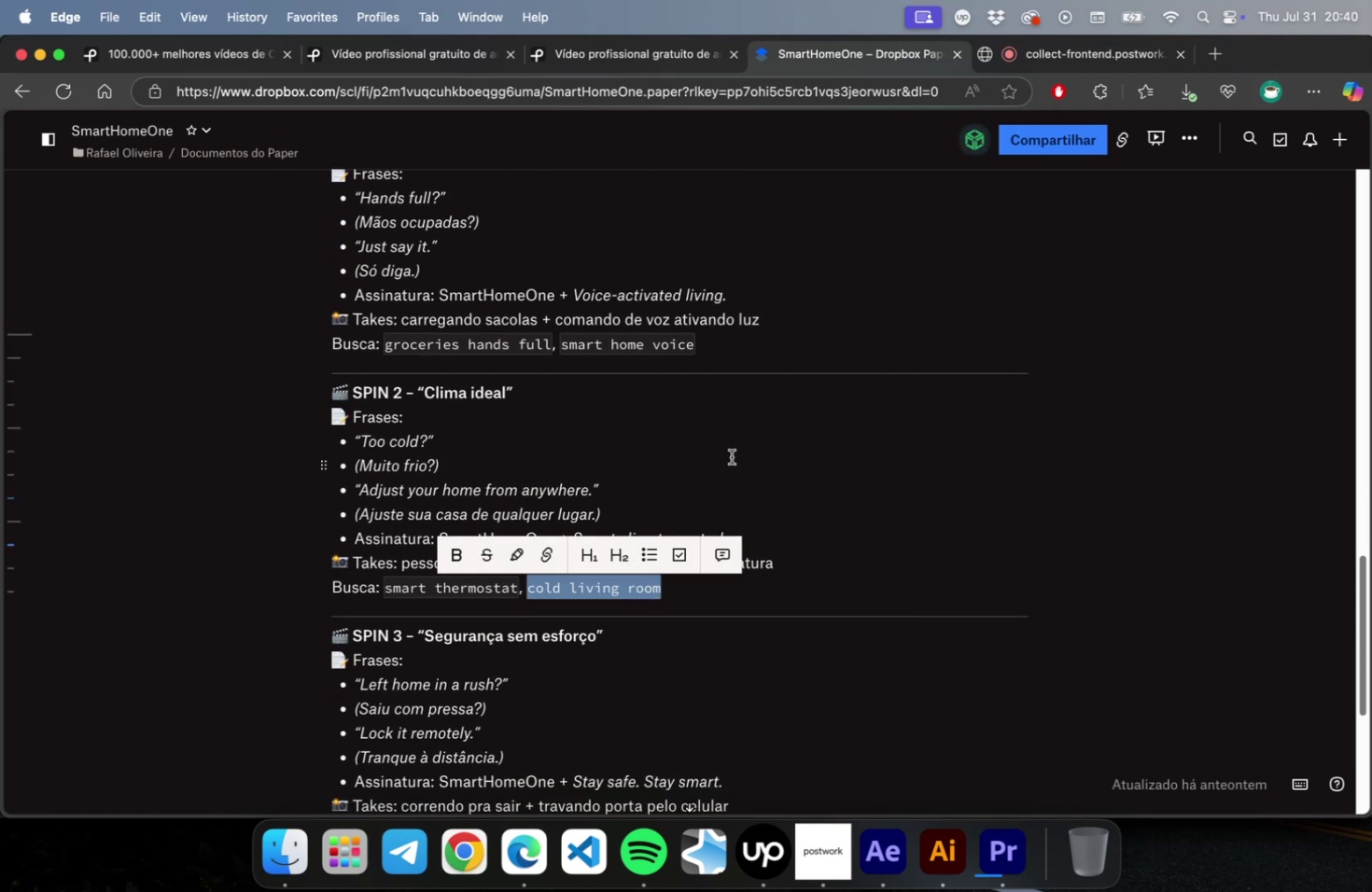 
key(Meta+C)
 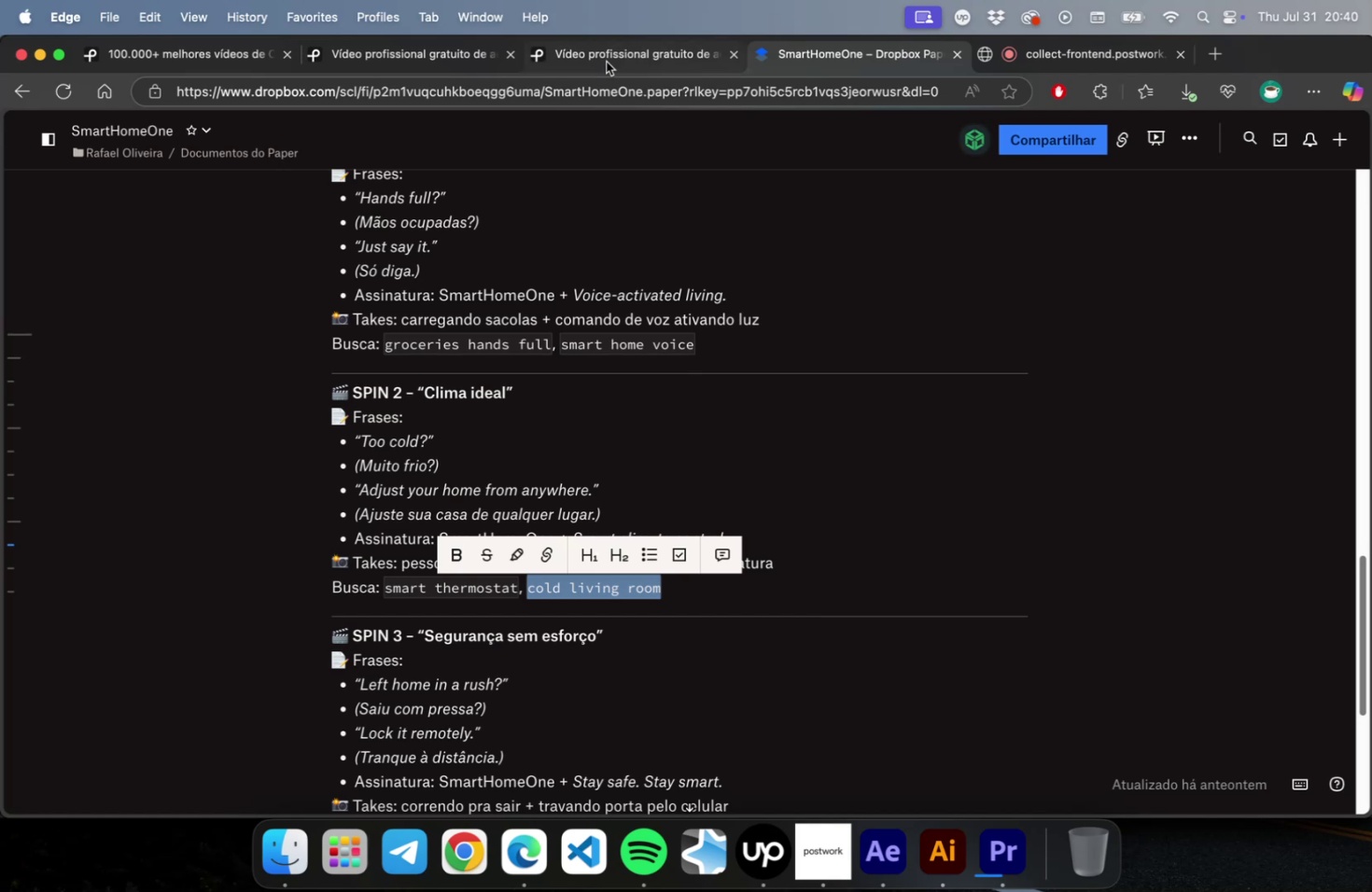 
left_click([606, 62])
 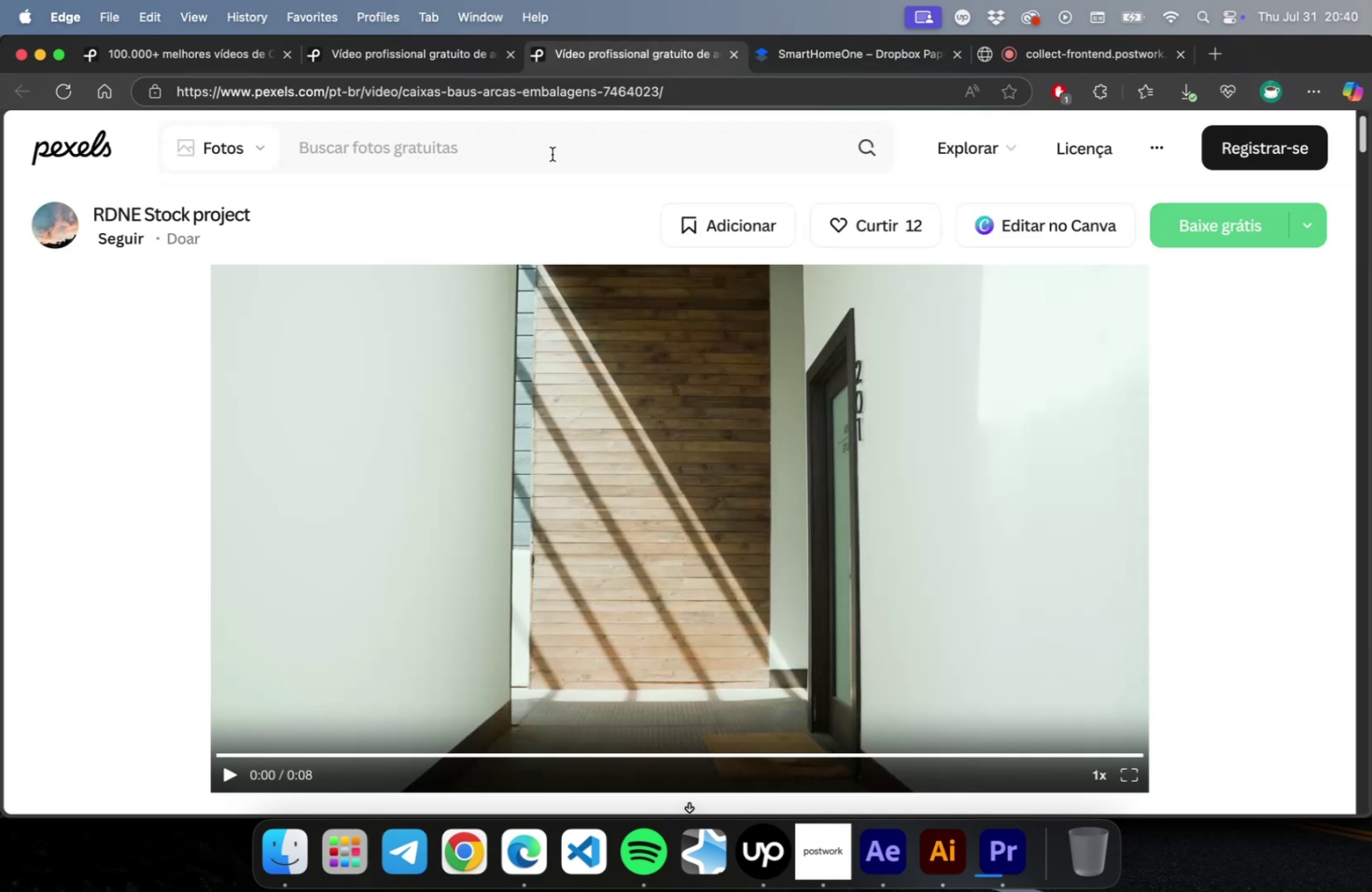 
key(Meta+A)
 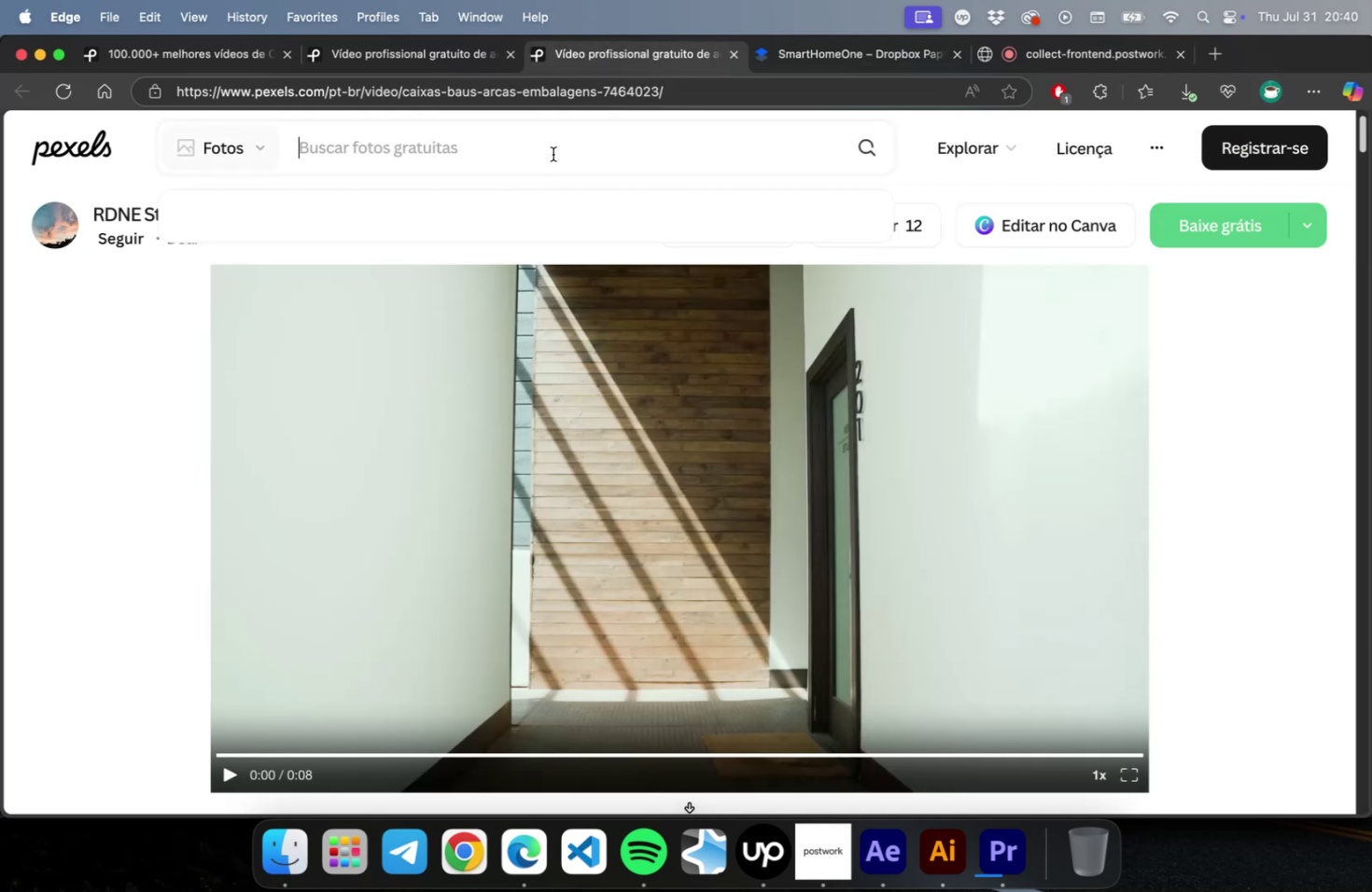 
key(Meta+V)
 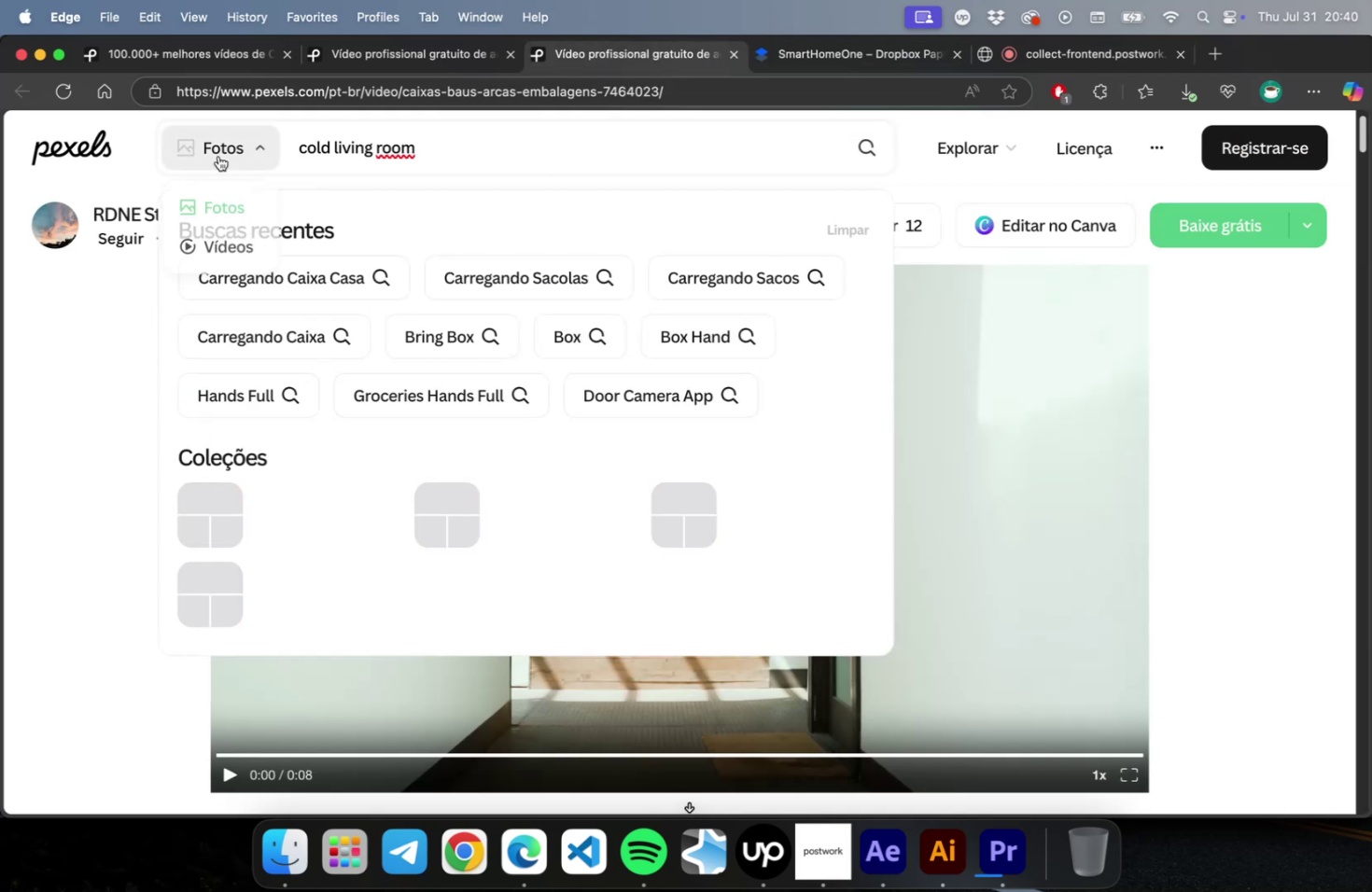 
left_click([218, 156])
 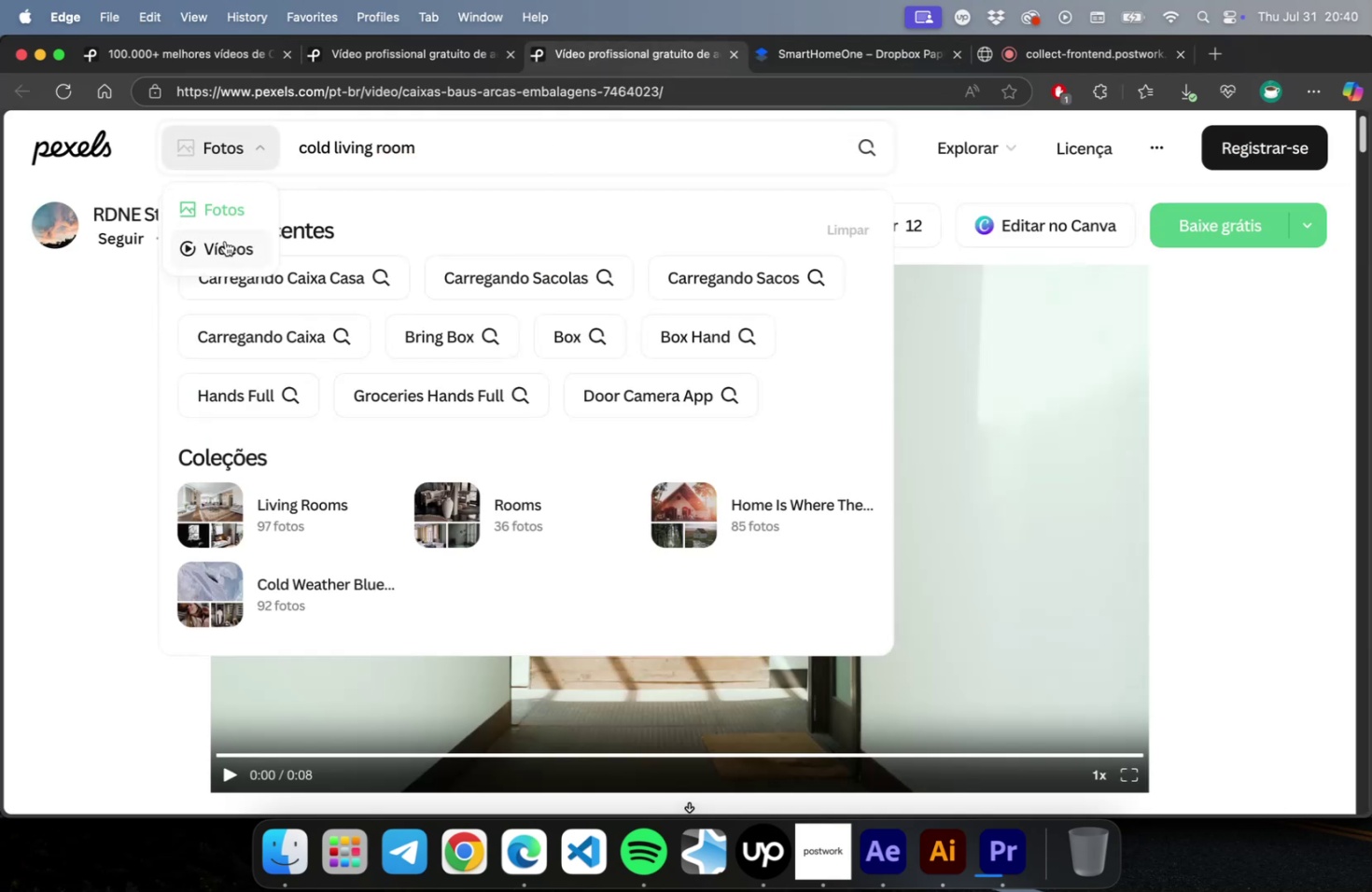 
left_click([225, 248])
 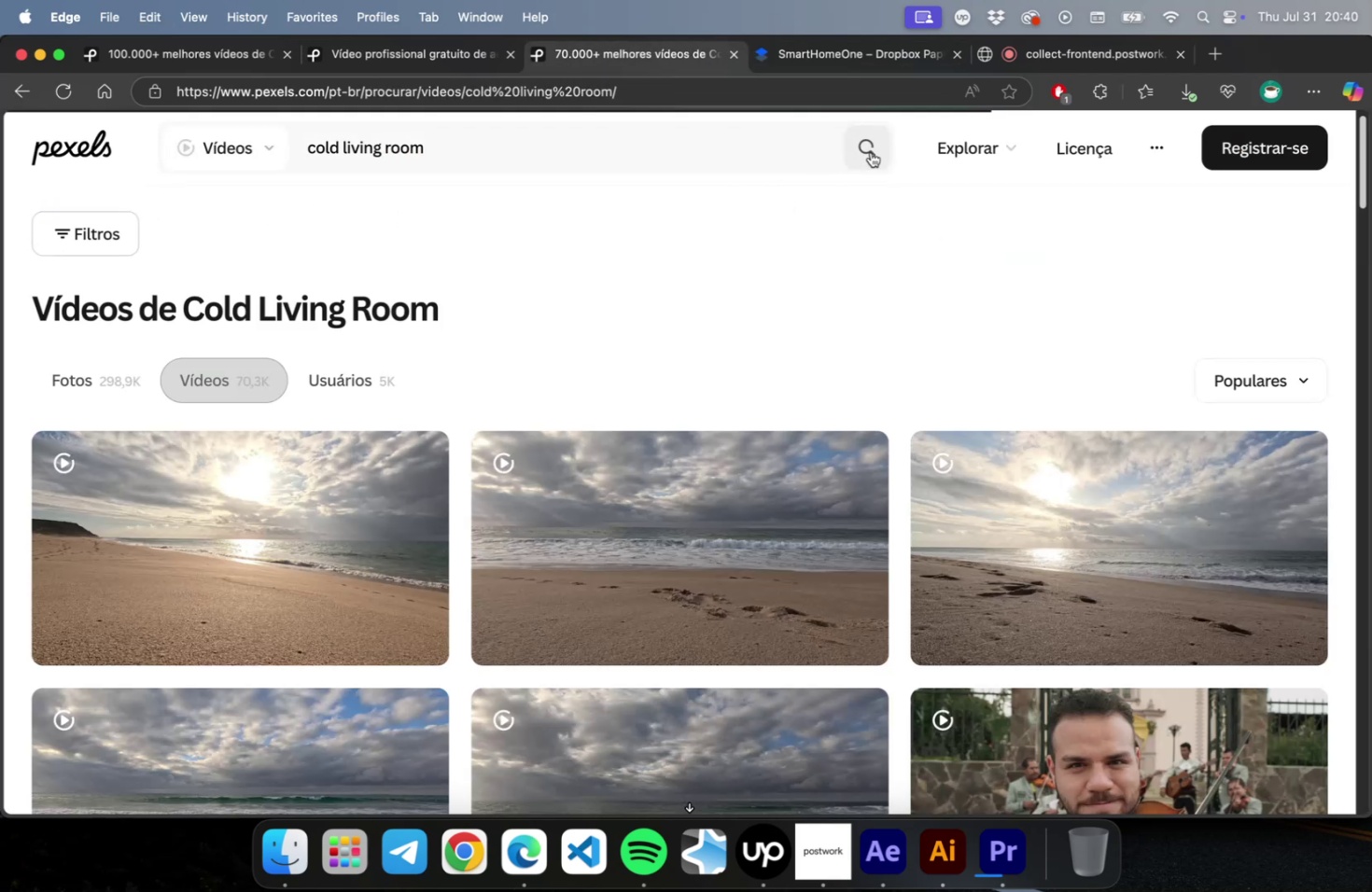 
scroll: coordinate [786, 223], scroll_direction: down, amount: 77.0
 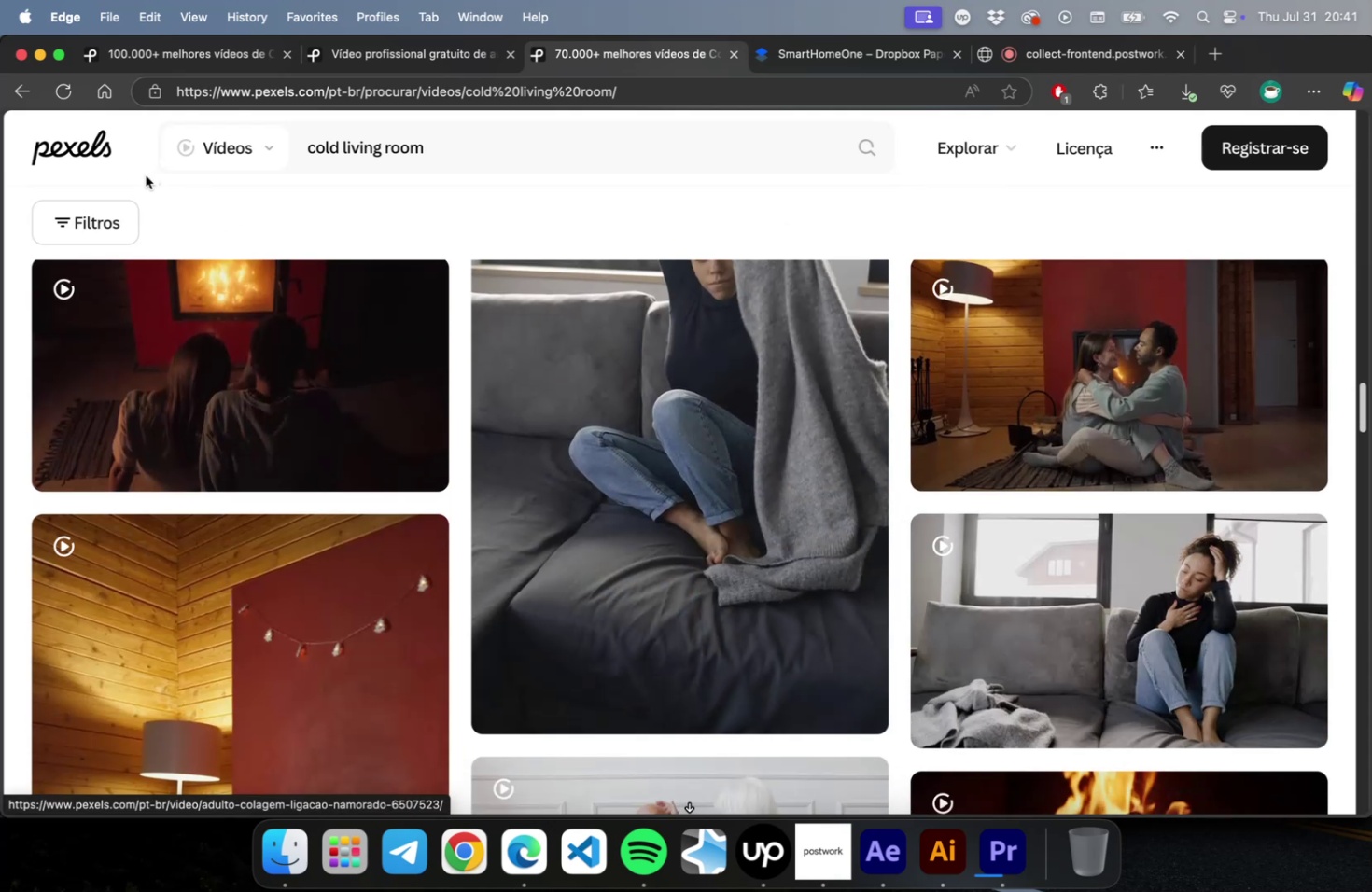 
left_click([100, 213])
 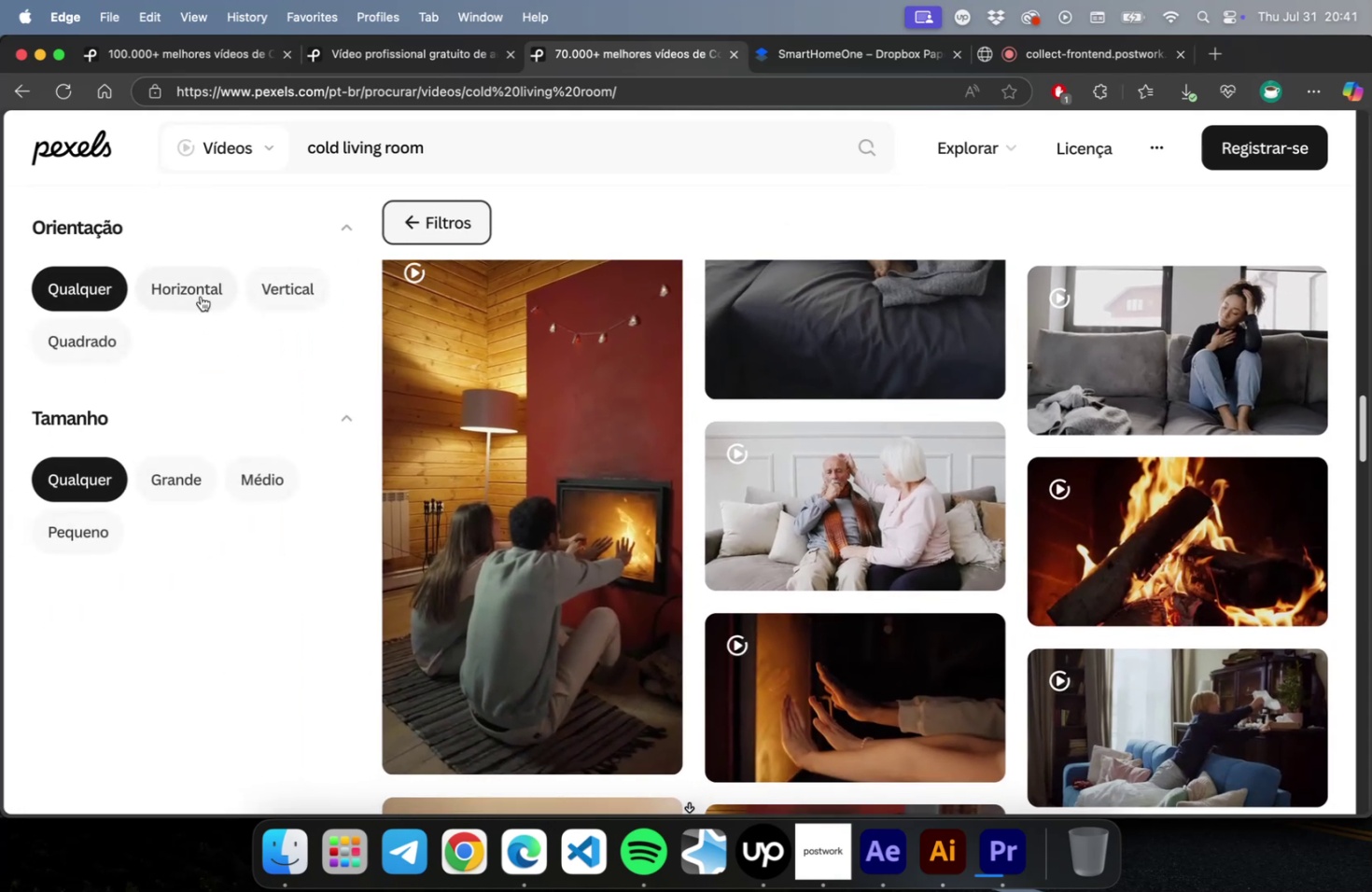 
left_click([201, 295])
 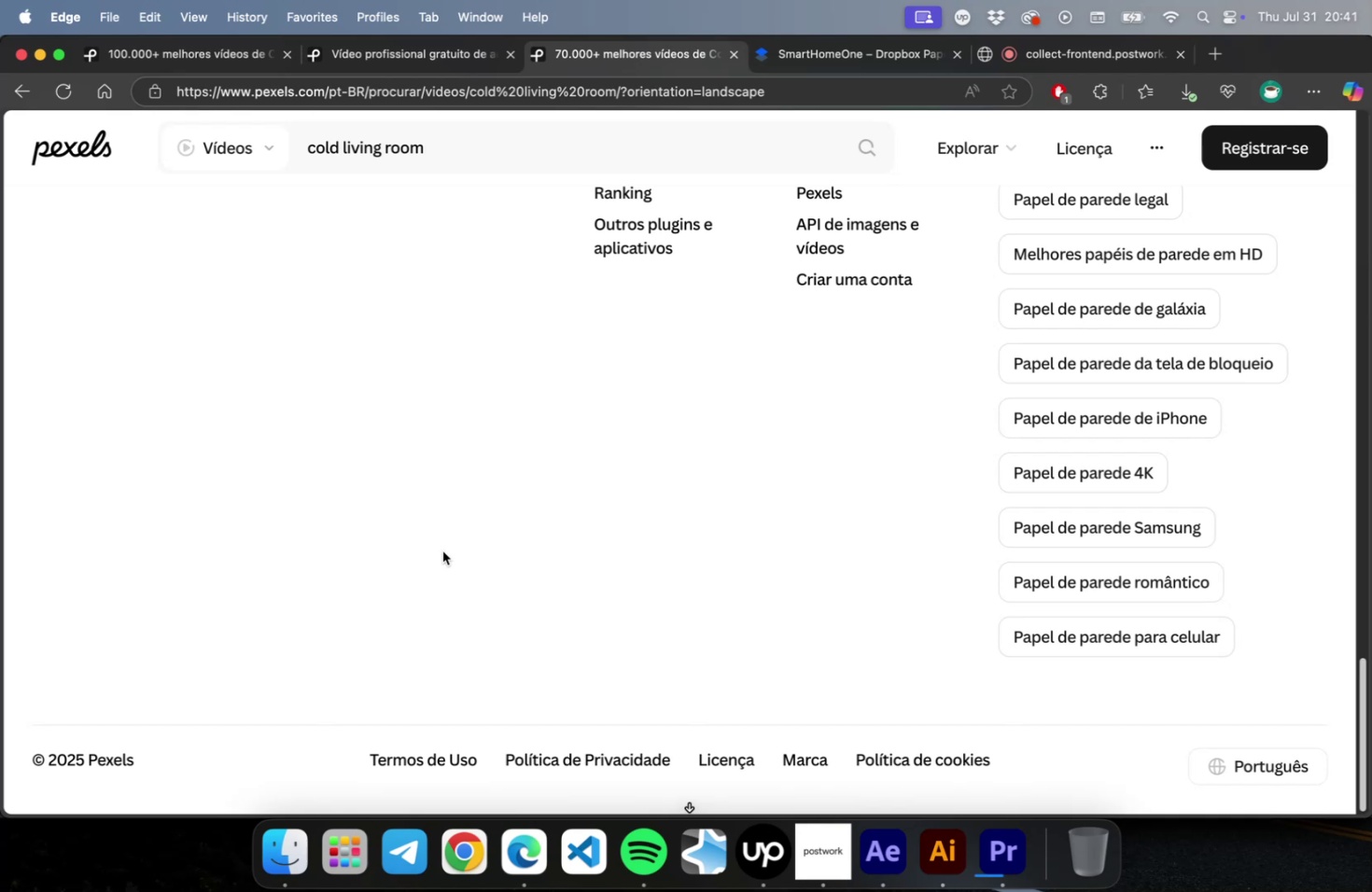 
scroll: coordinate [605, 443], scroll_direction: up, amount: 32.0
 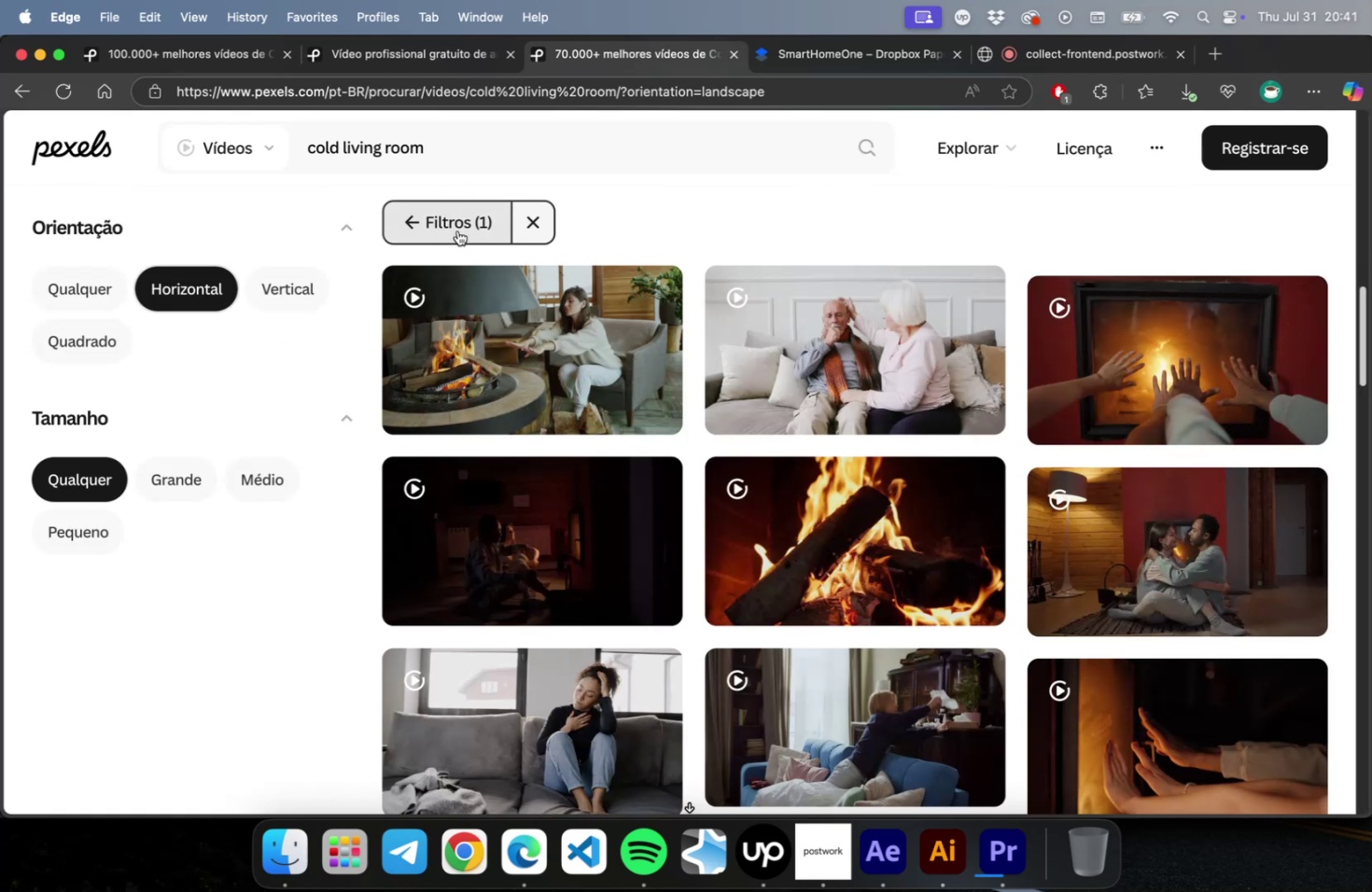 
left_click([458, 231])
 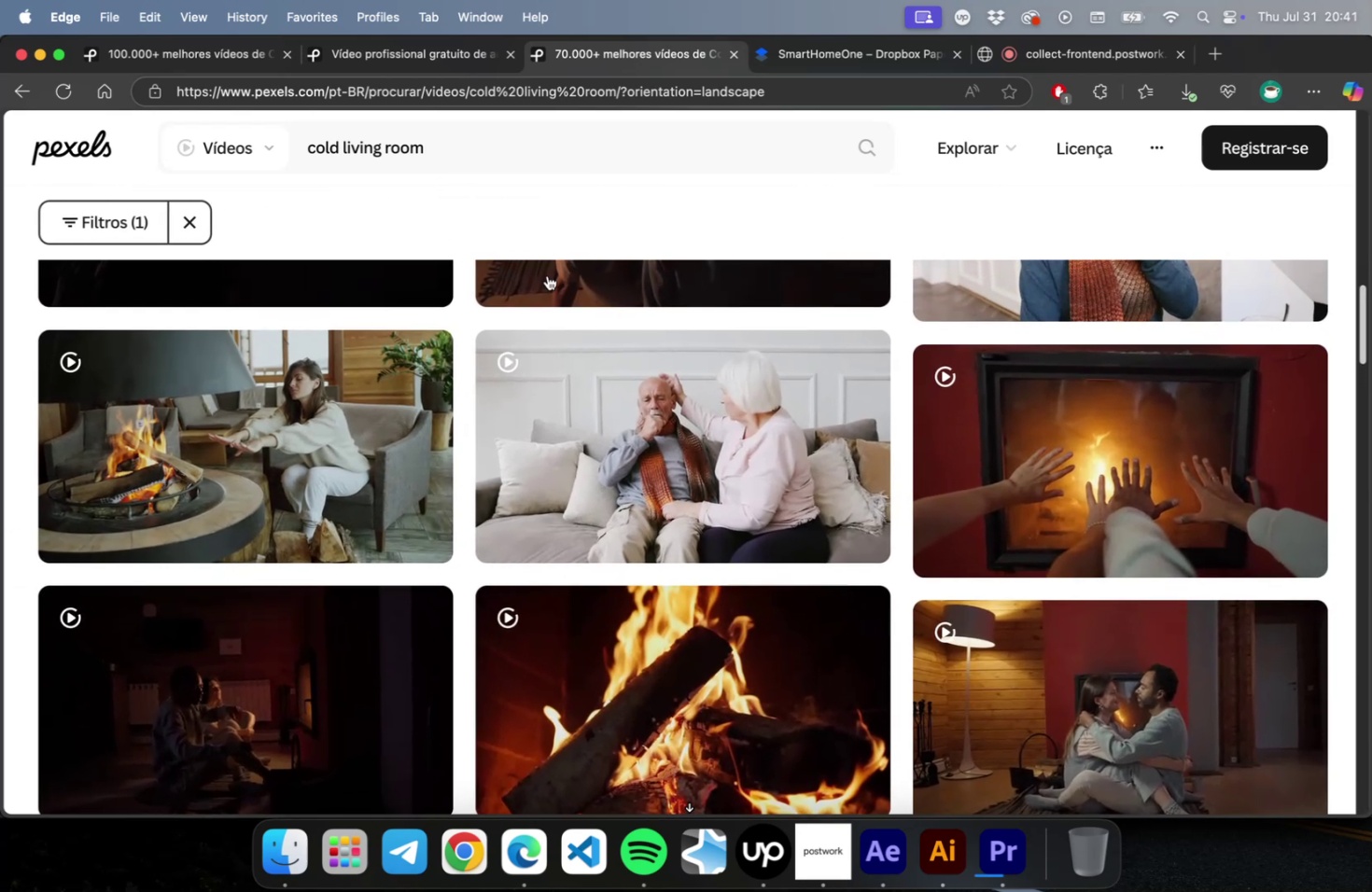 
scroll: coordinate [655, 334], scroll_direction: up, amount: 48.0
 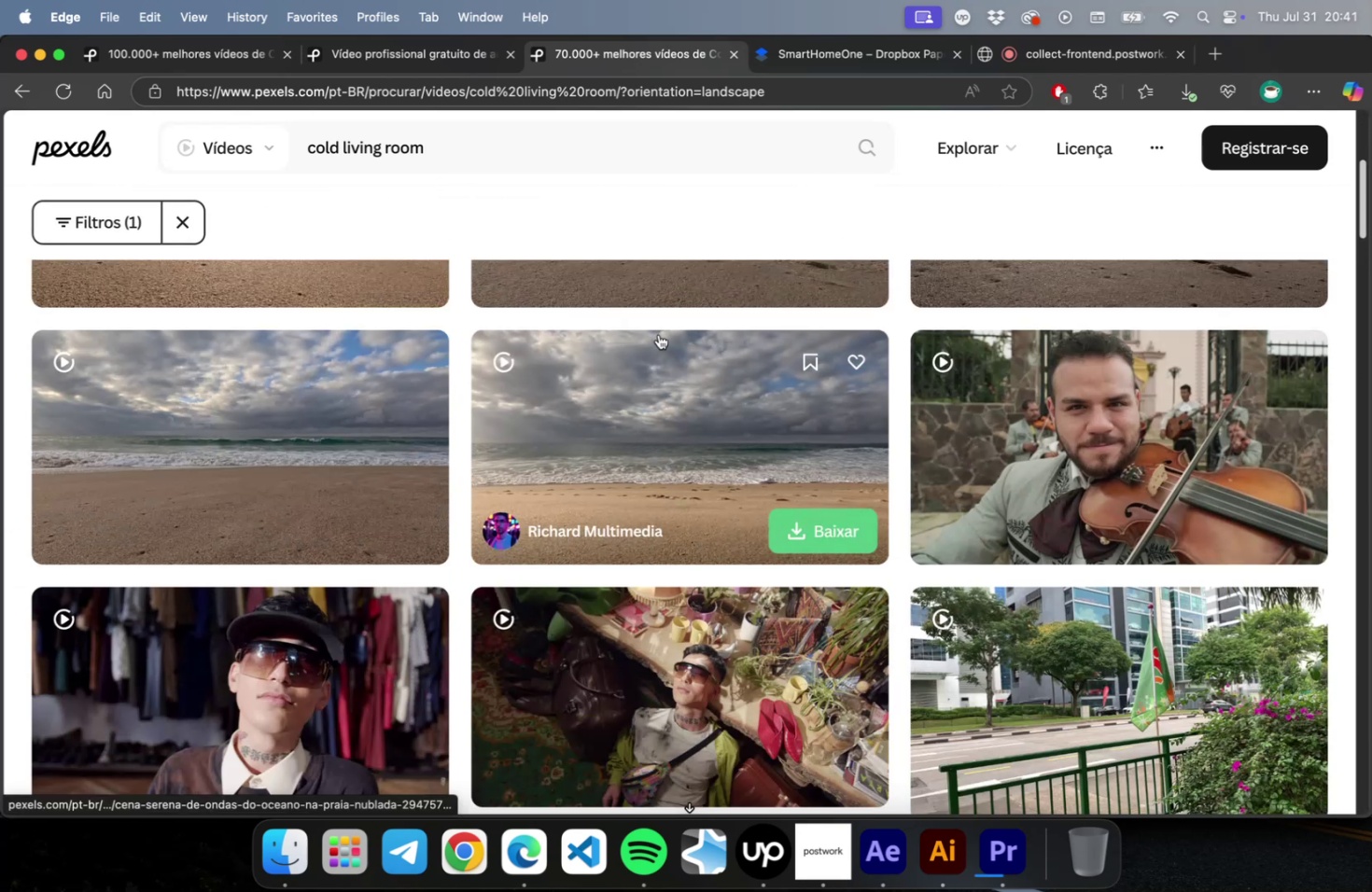 
scroll: coordinate [379, 444], scroll_direction: down, amount: 40.0
 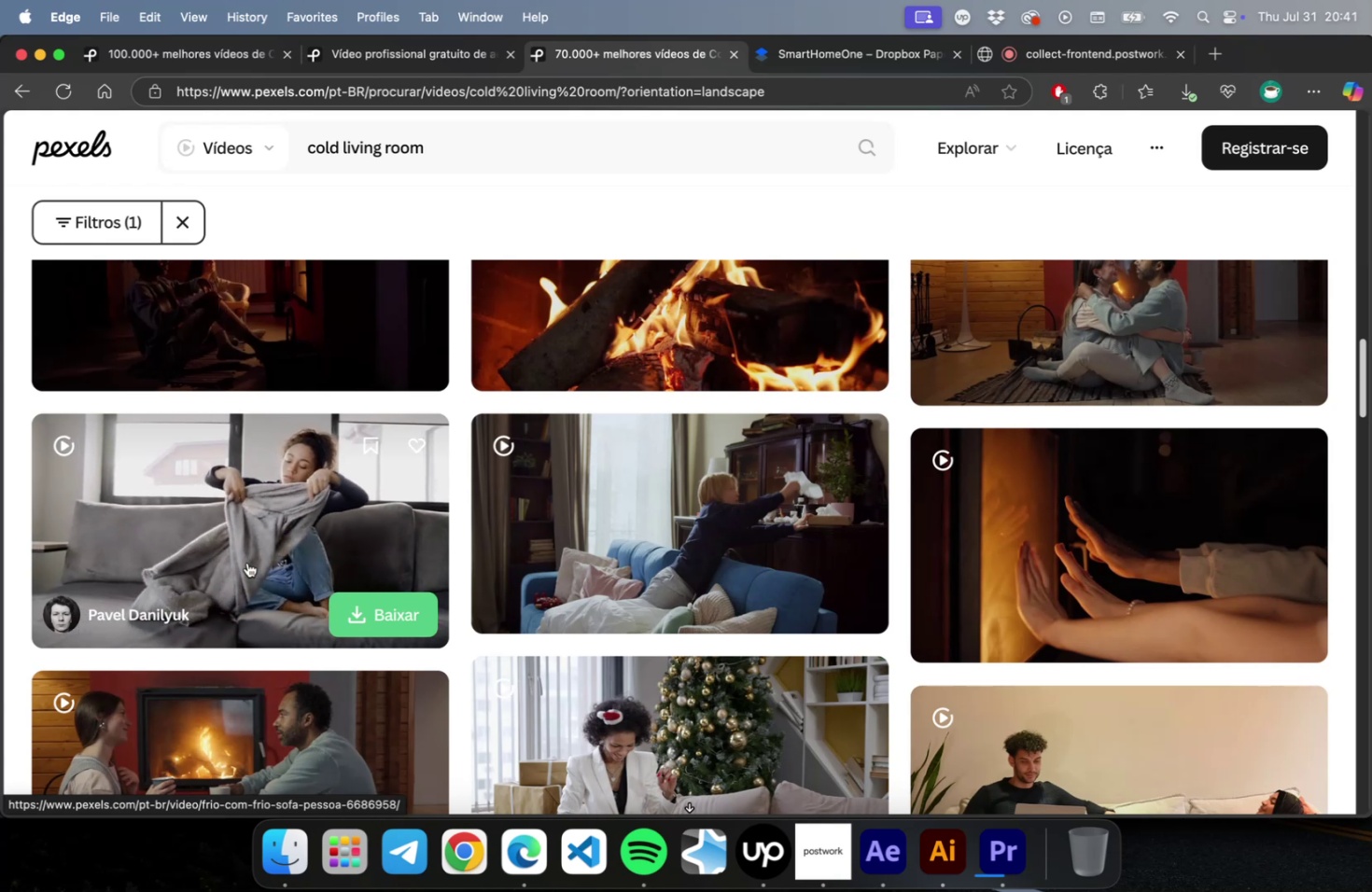 
wait(12.76)
 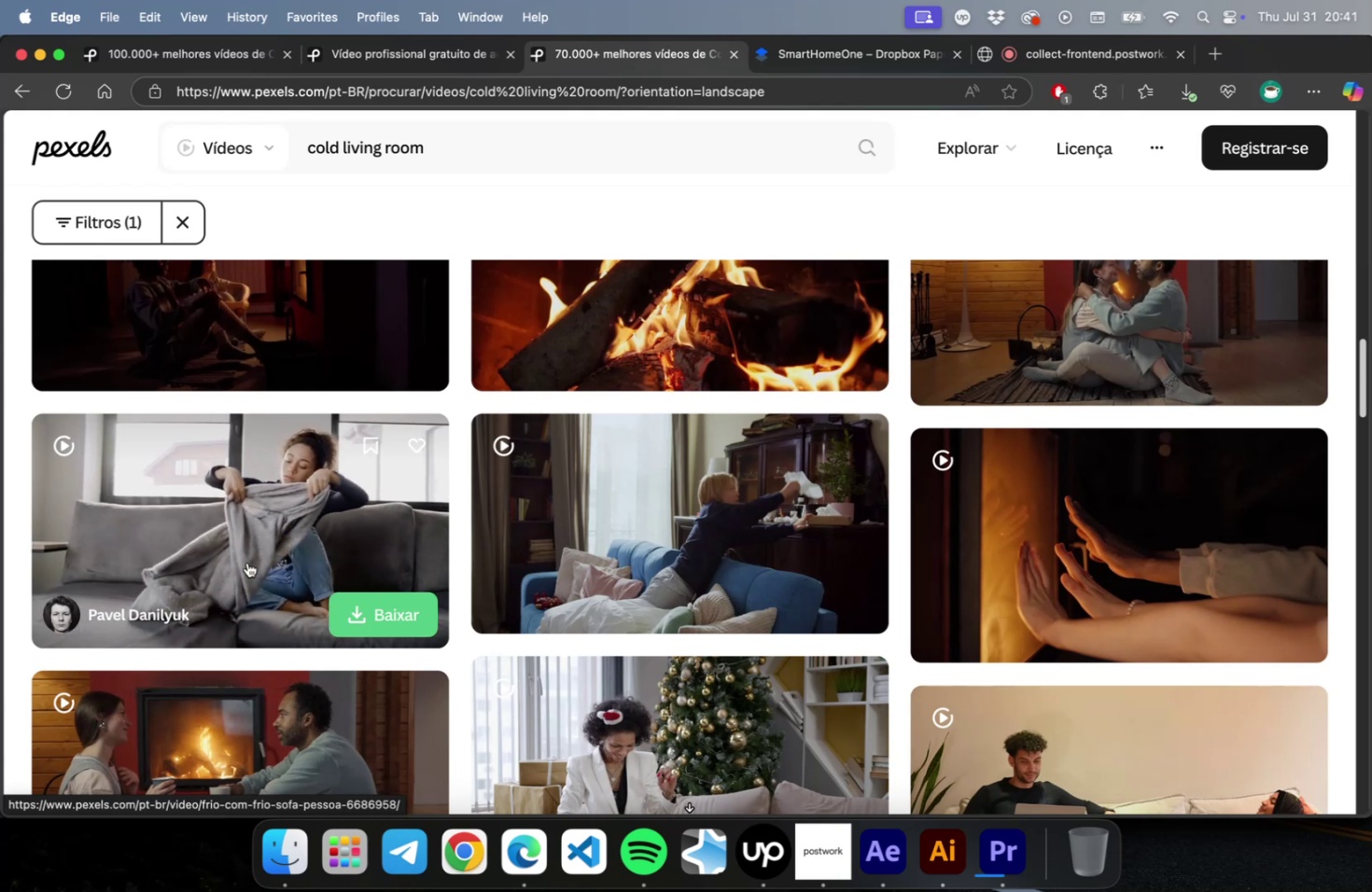 
scroll: coordinate [269, 403], scroll_direction: down, amount: 62.0
 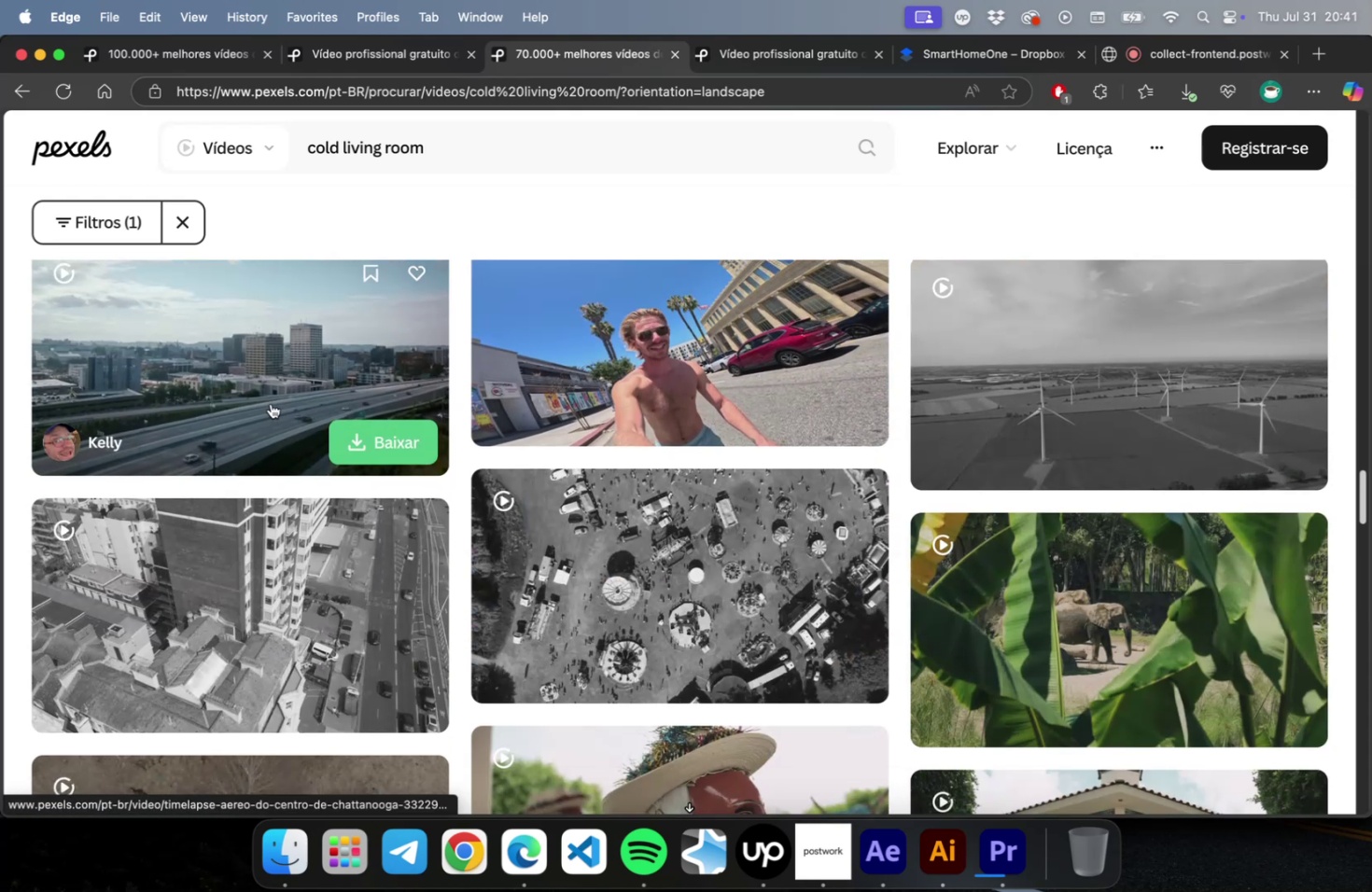 
scroll: coordinate [339, 429], scroll_direction: down, amount: 78.0
 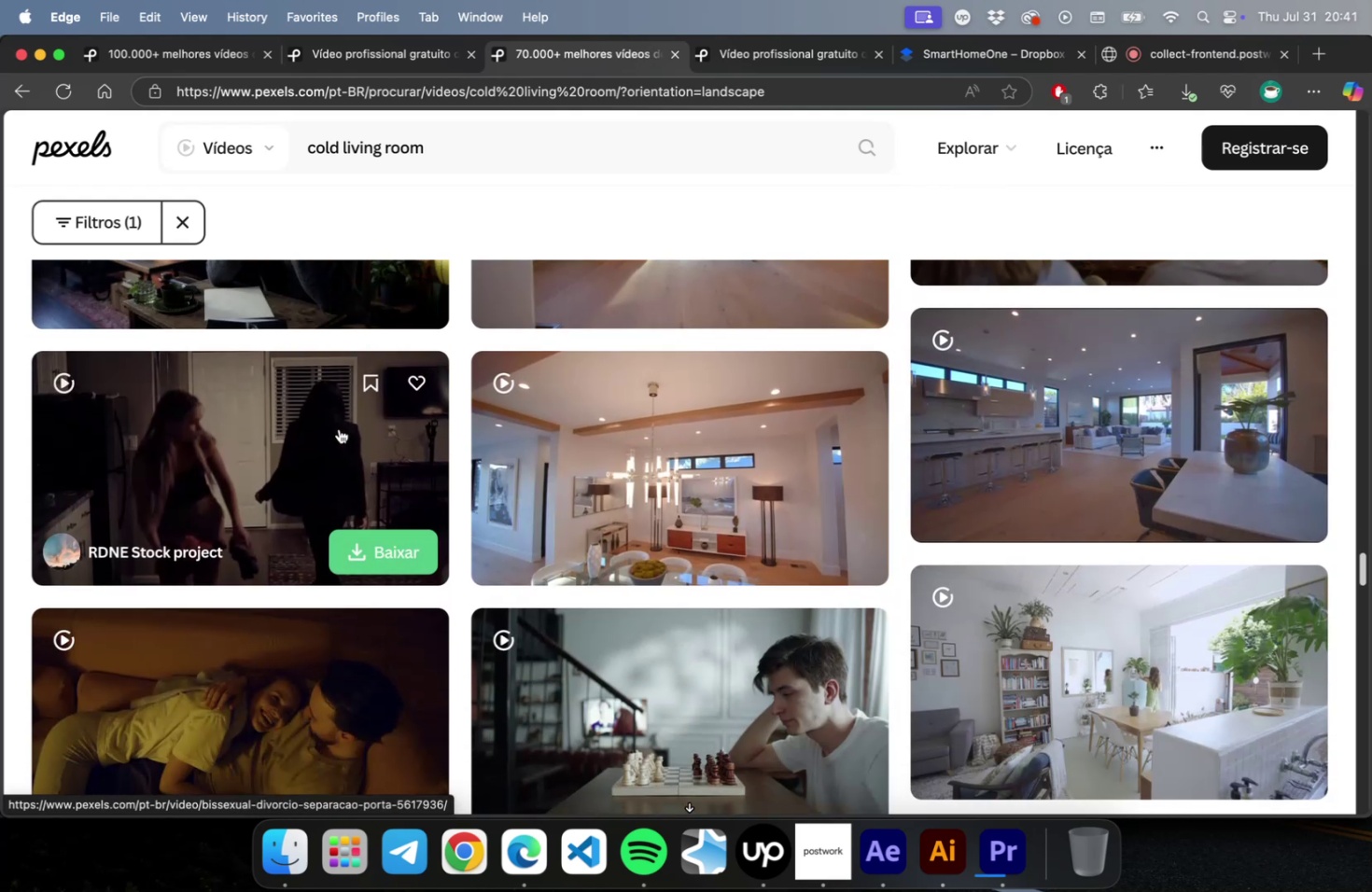 
scroll: coordinate [344, 426], scroll_direction: down, amount: 24.0
 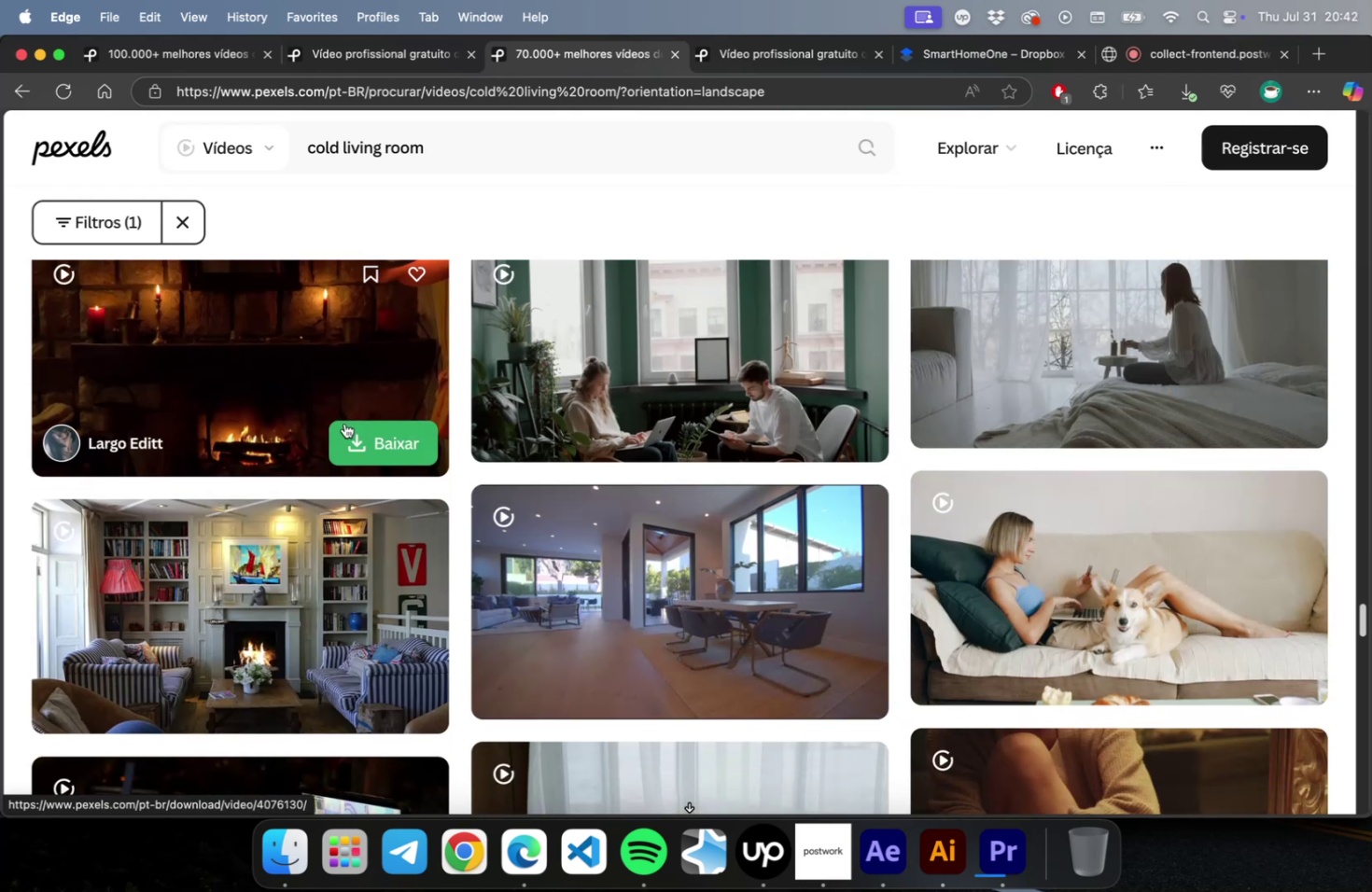 
scroll: coordinate [344, 422], scroll_direction: up, amount: 12.0
 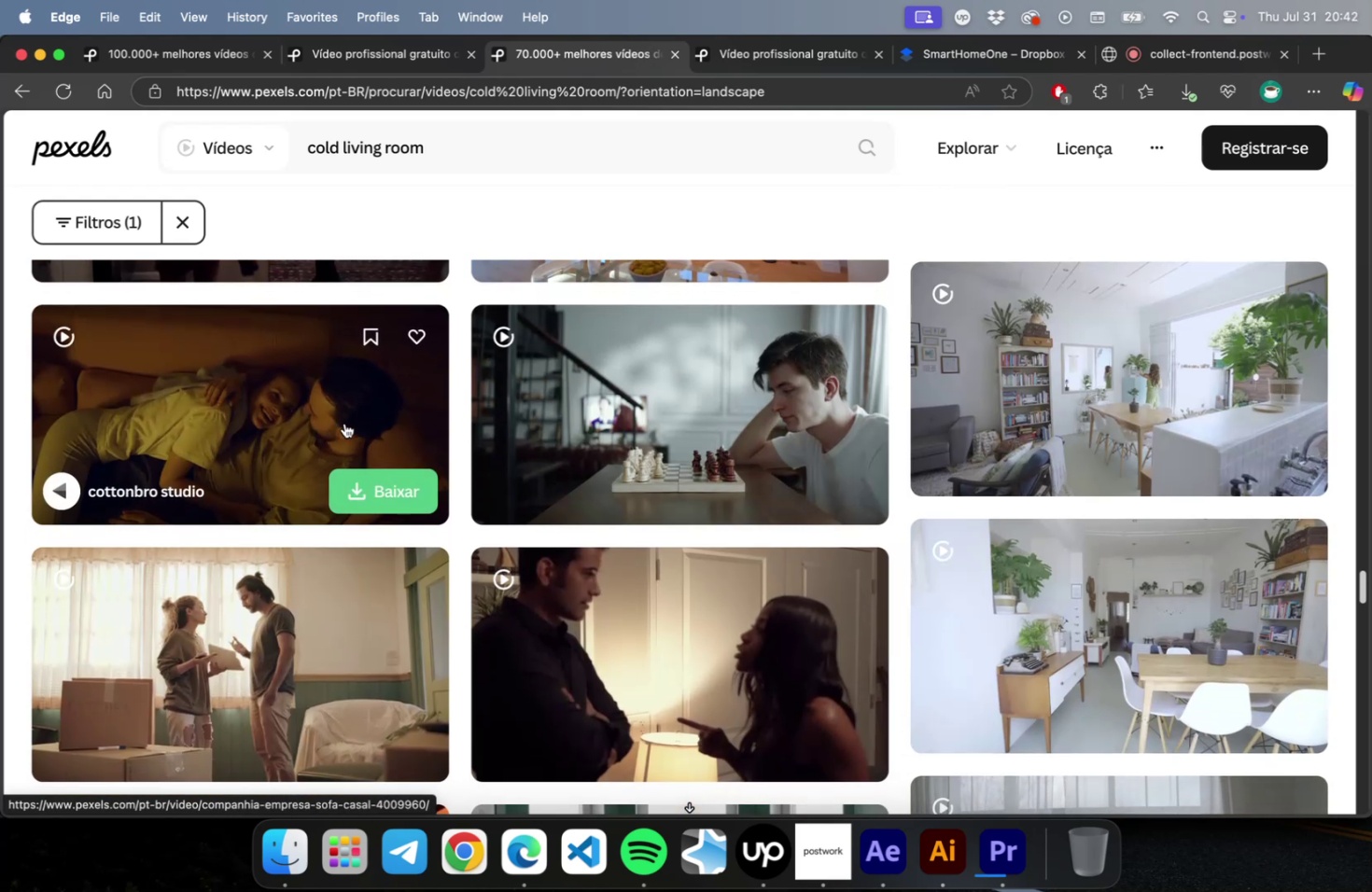 
scroll: coordinate [343, 423], scroll_direction: down, amount: 51.0
 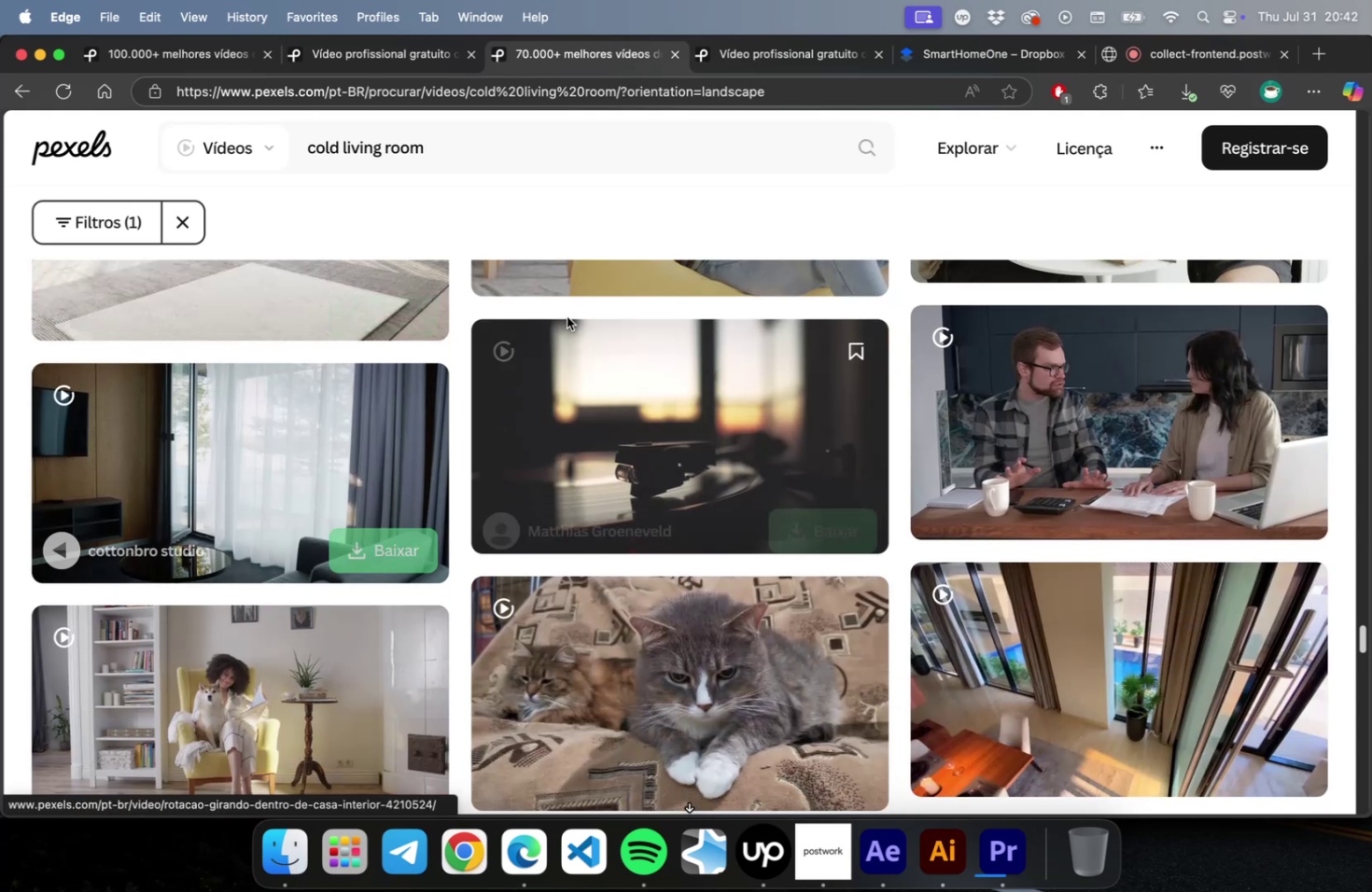 
scroll: coordinate [566, 354], scroll_direction: down, amount: 5.0
 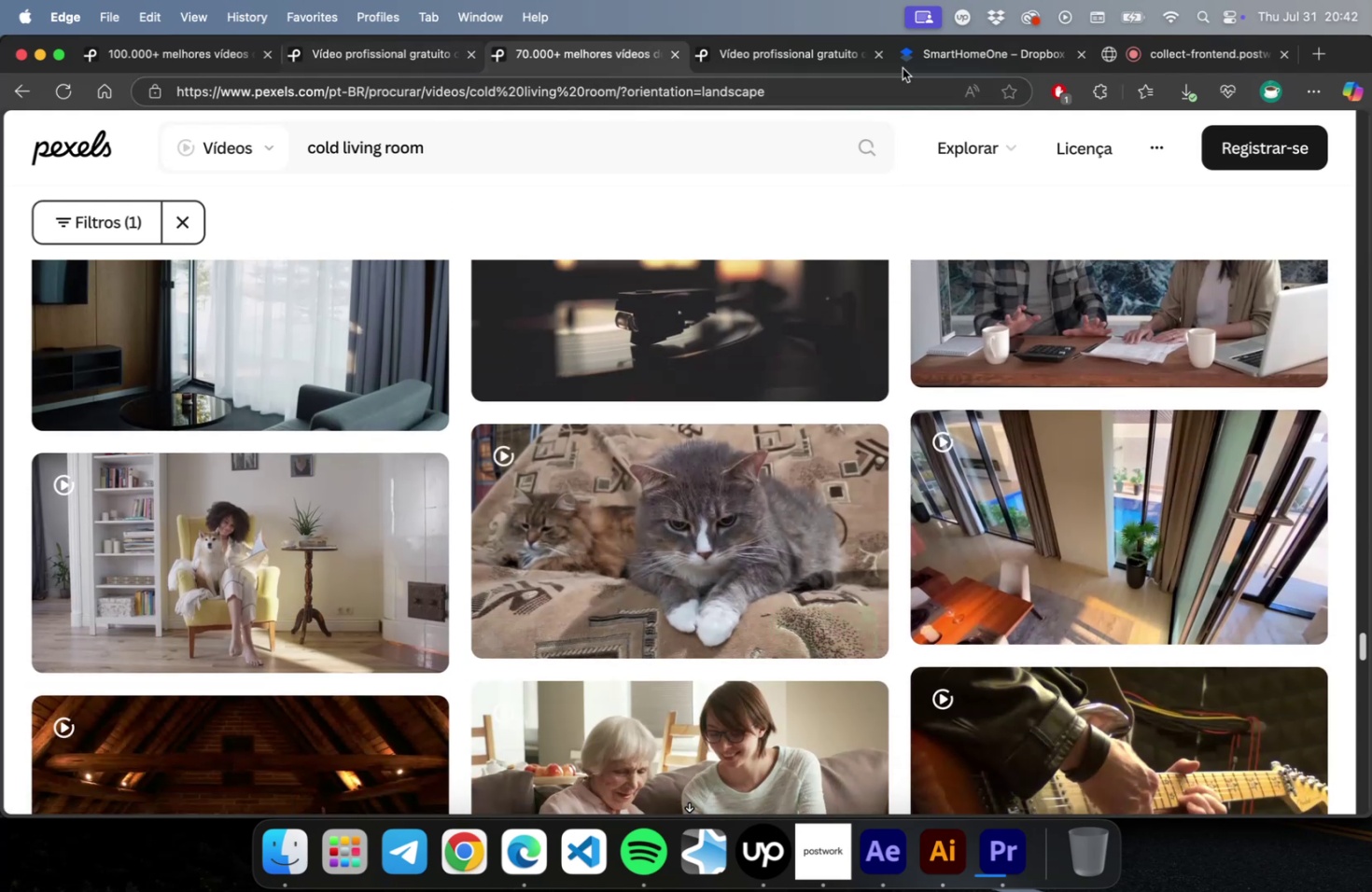 
left_click([949, 56])
 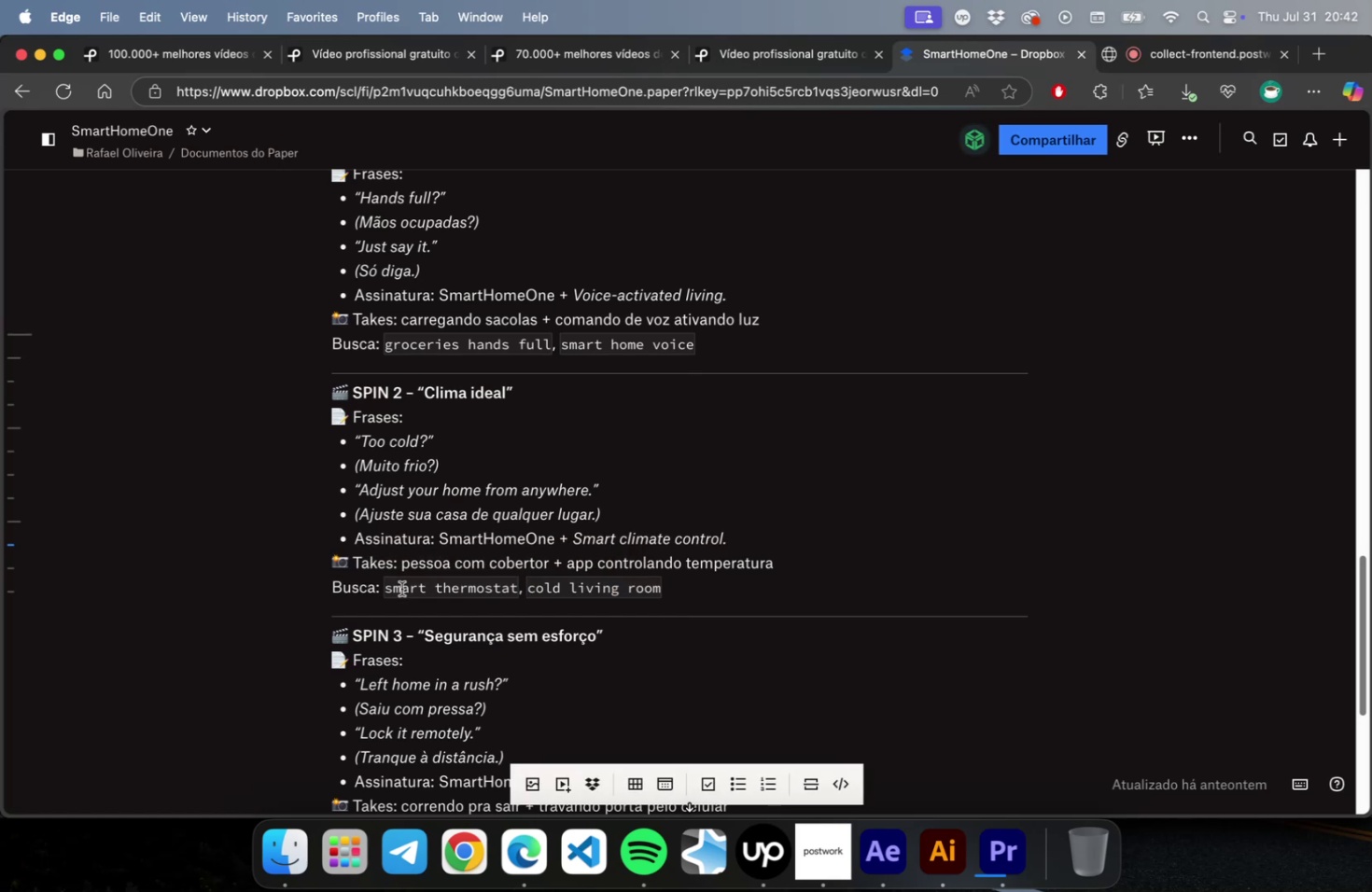 
left_click_drag(start_coordinate=[382, 585], to_coordinate=[513, 578])
 